 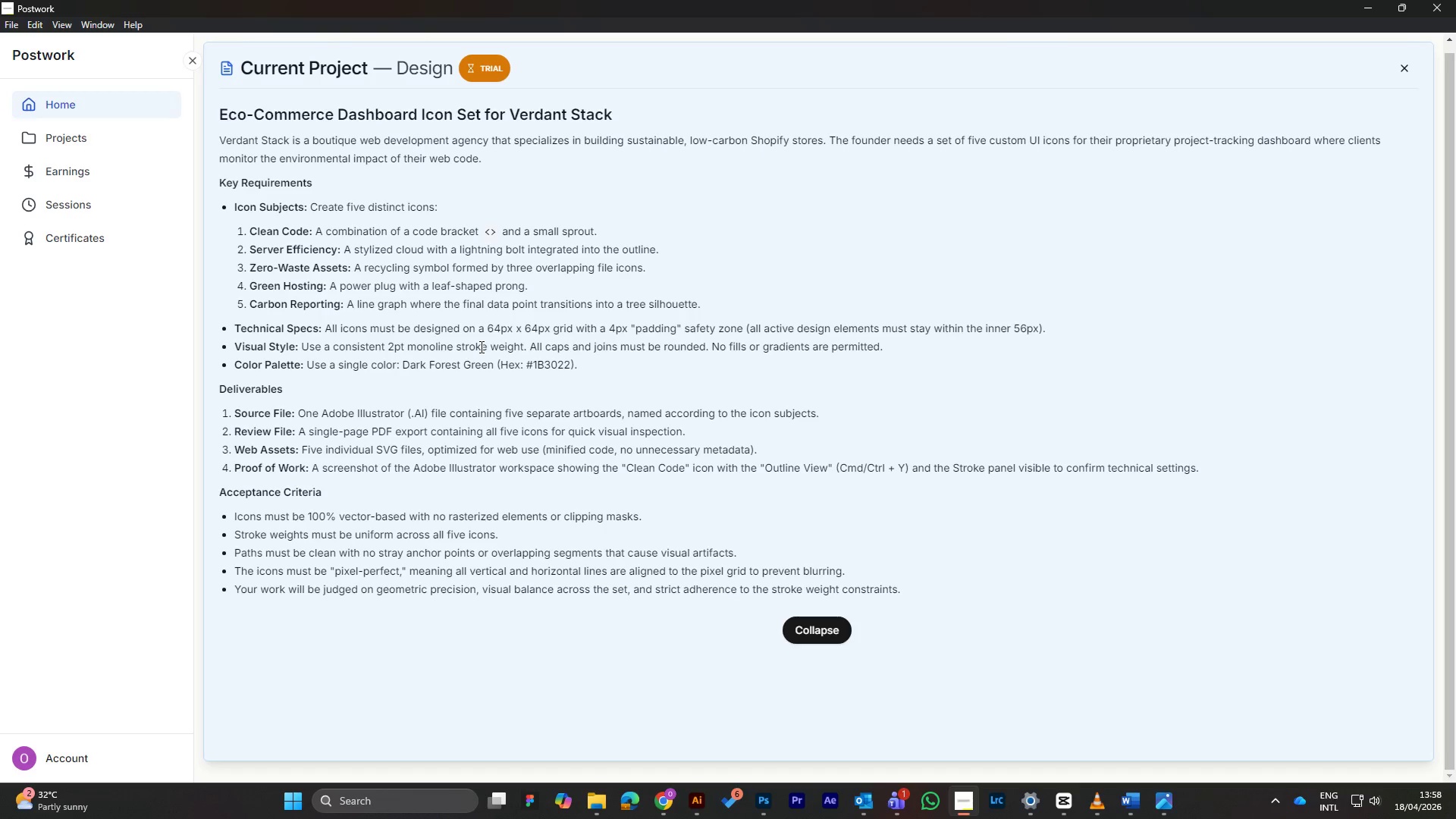 
left_click([1366, 3])
 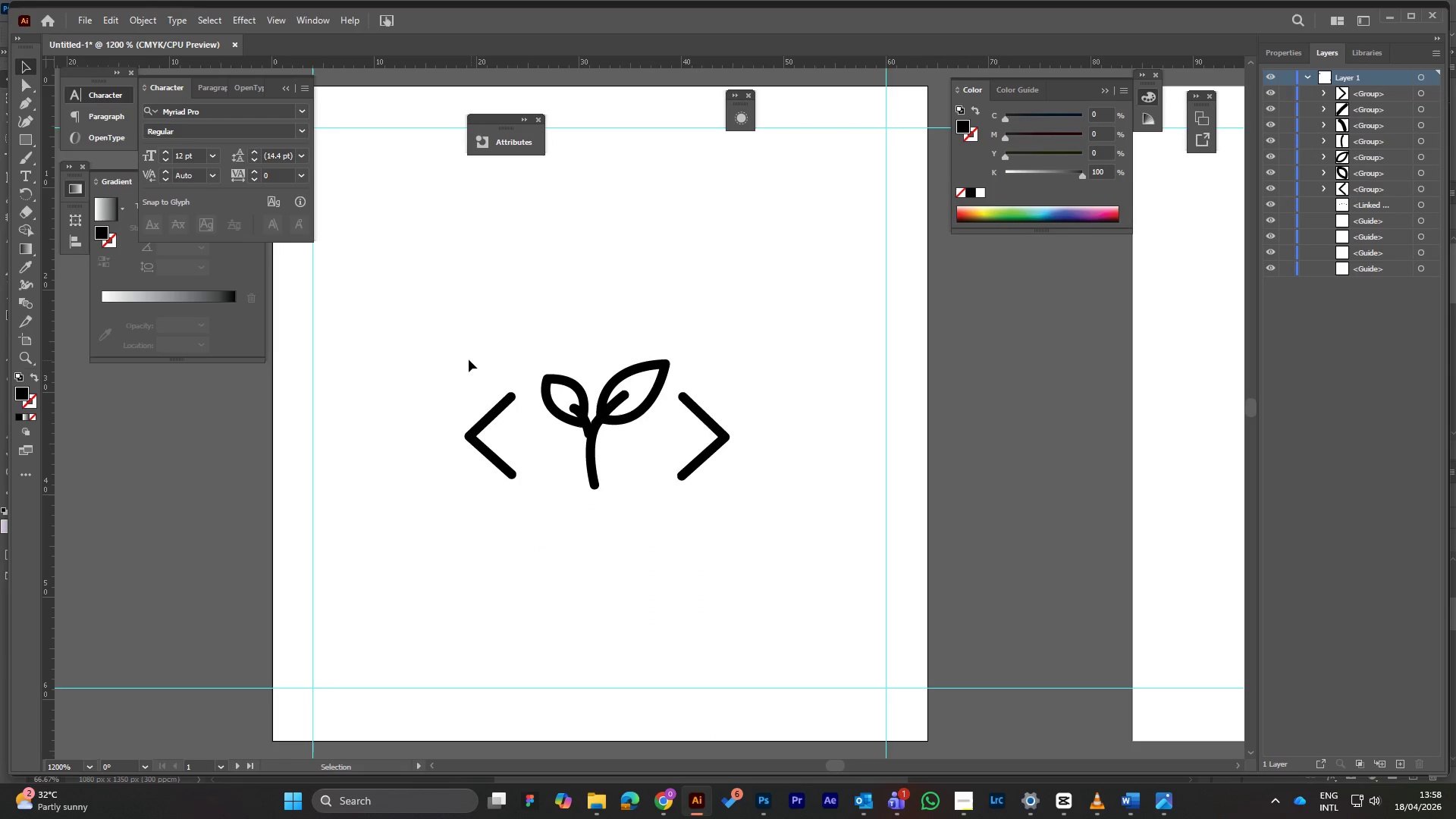 
left_click_drag(start_coordinate=[441, 347], to_coordinate=[745, 568])
 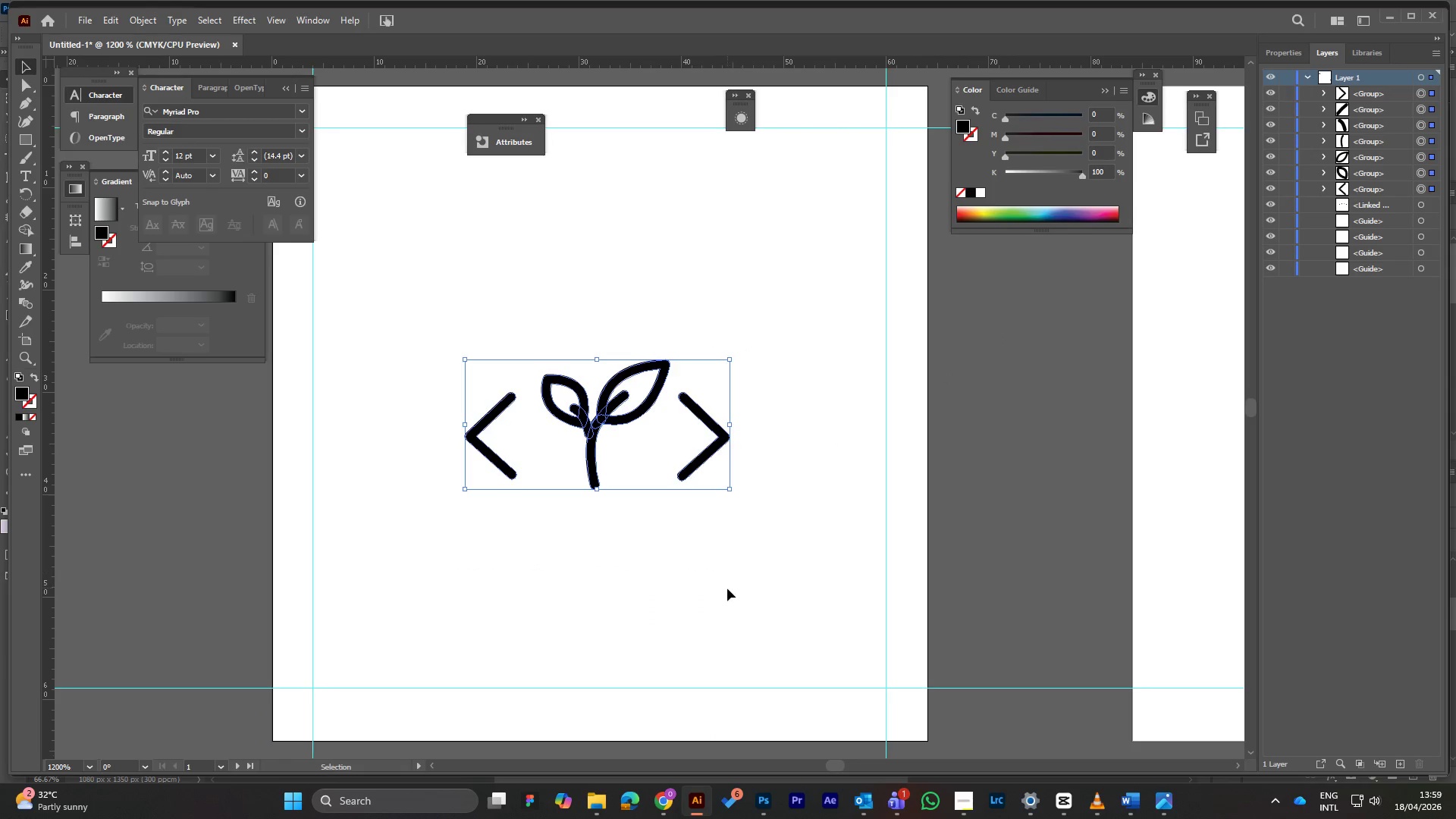 
key(Control+Z)
 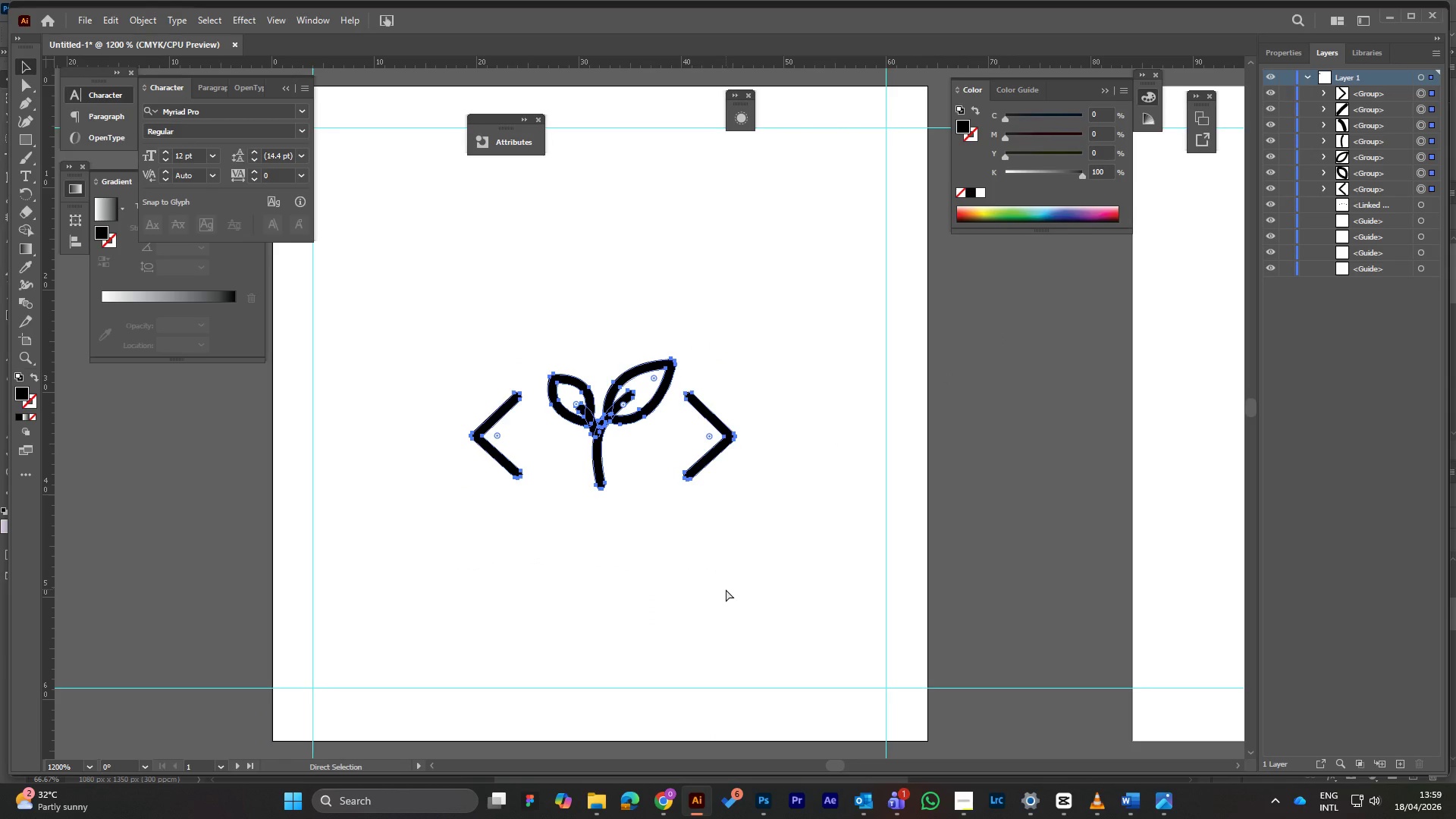 
key(Control+Z)
 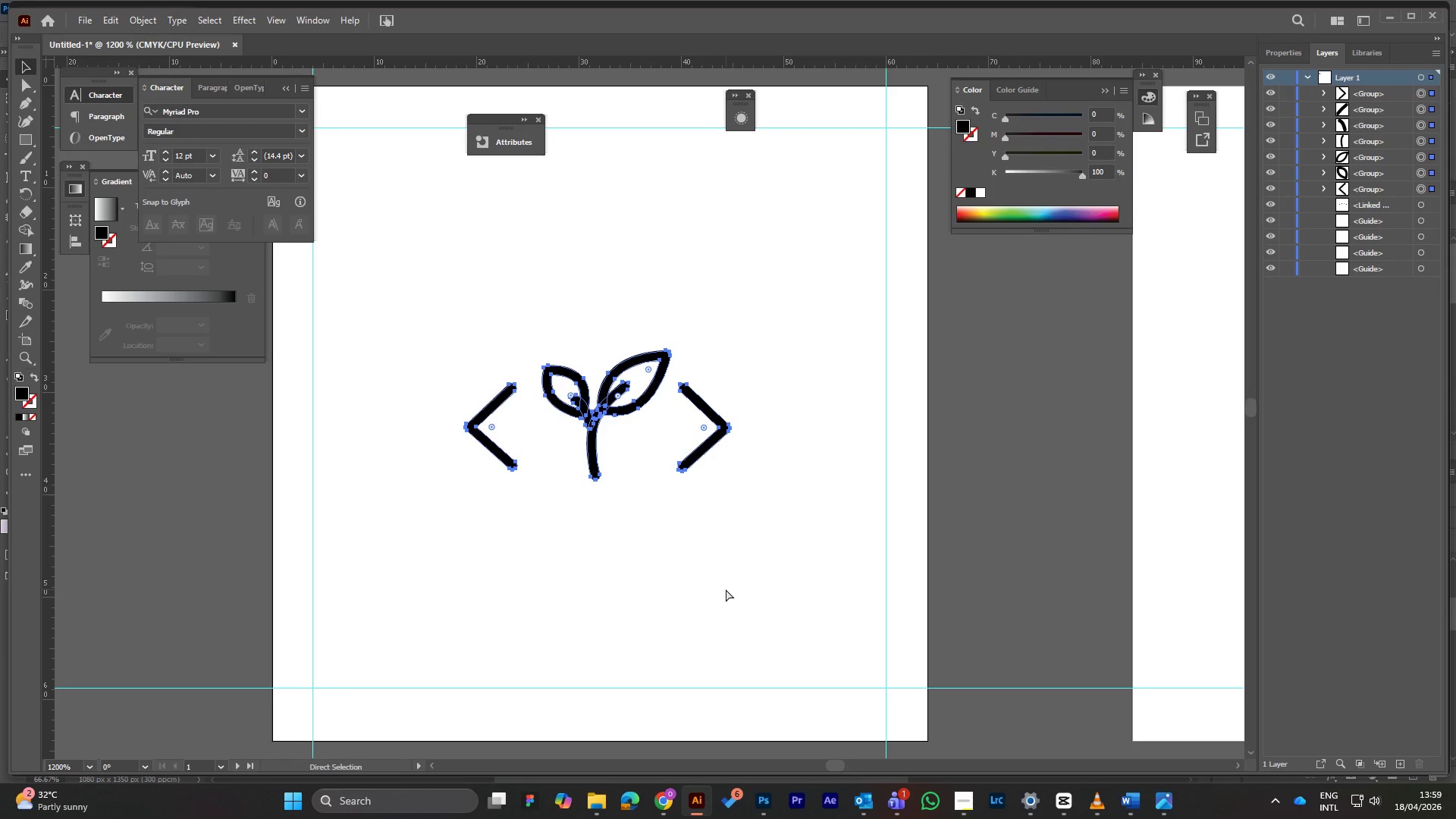 
key(Control+Z)
 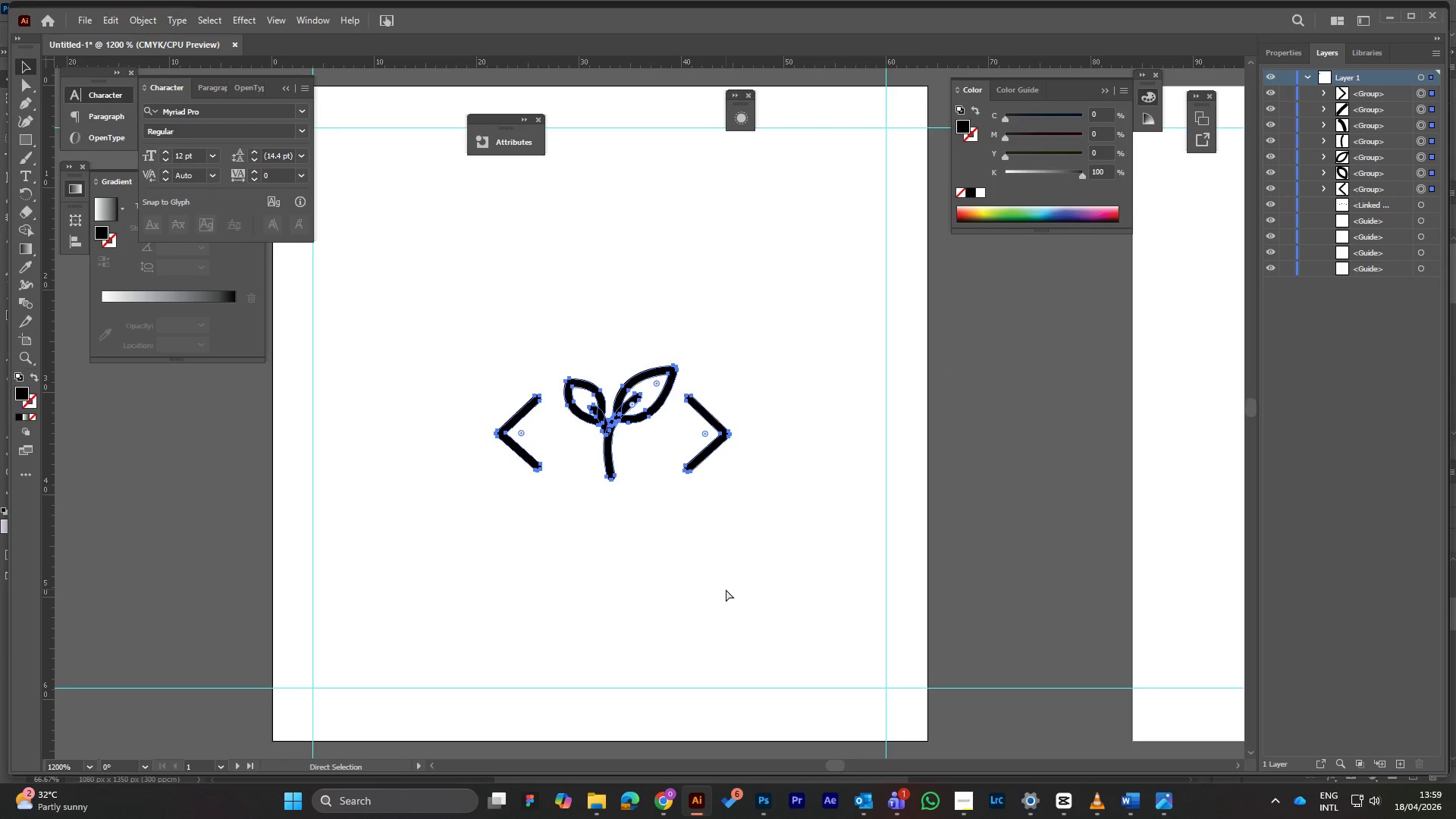 
key(Control+Z)
 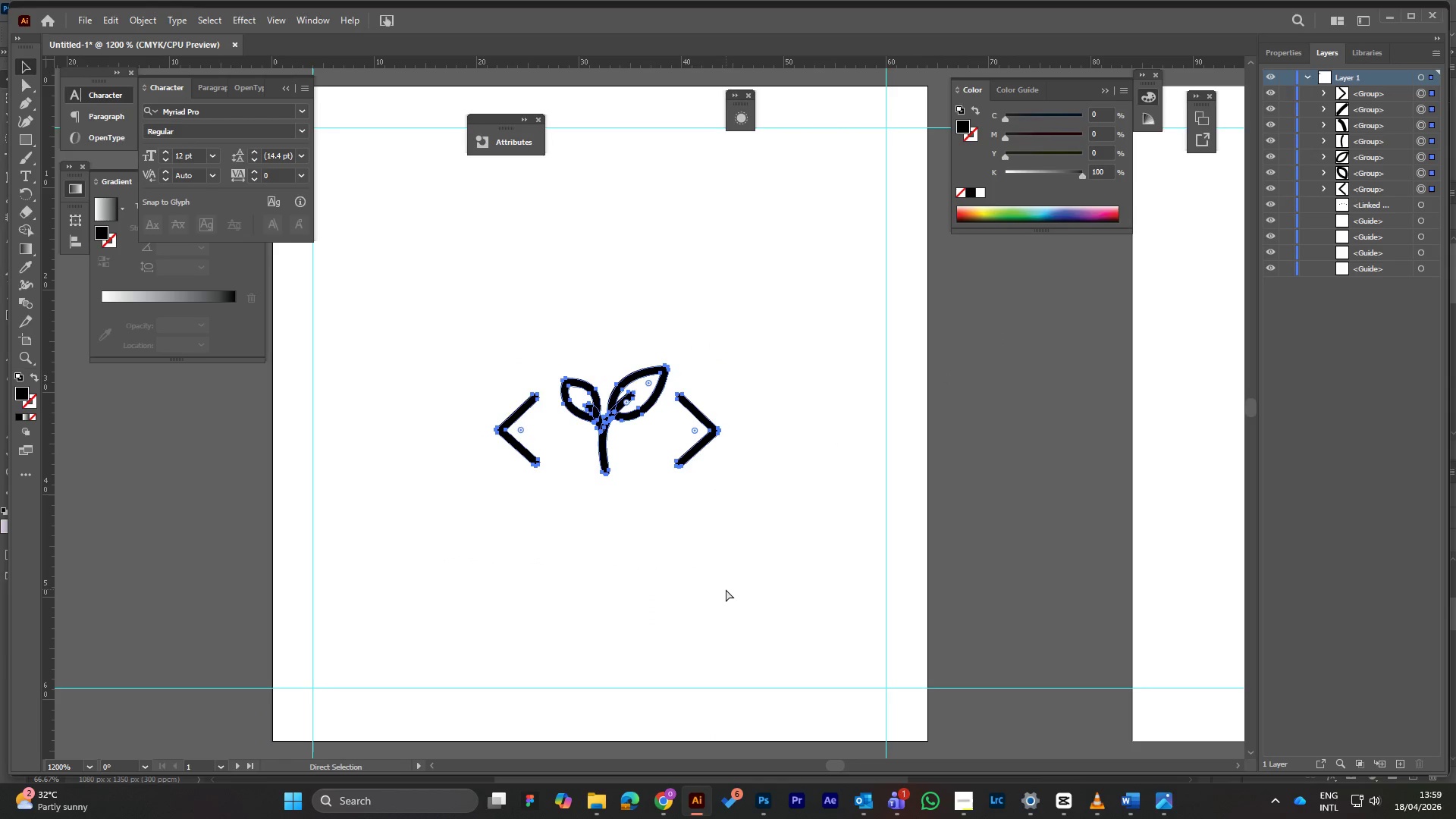 
key(Control+Z)
 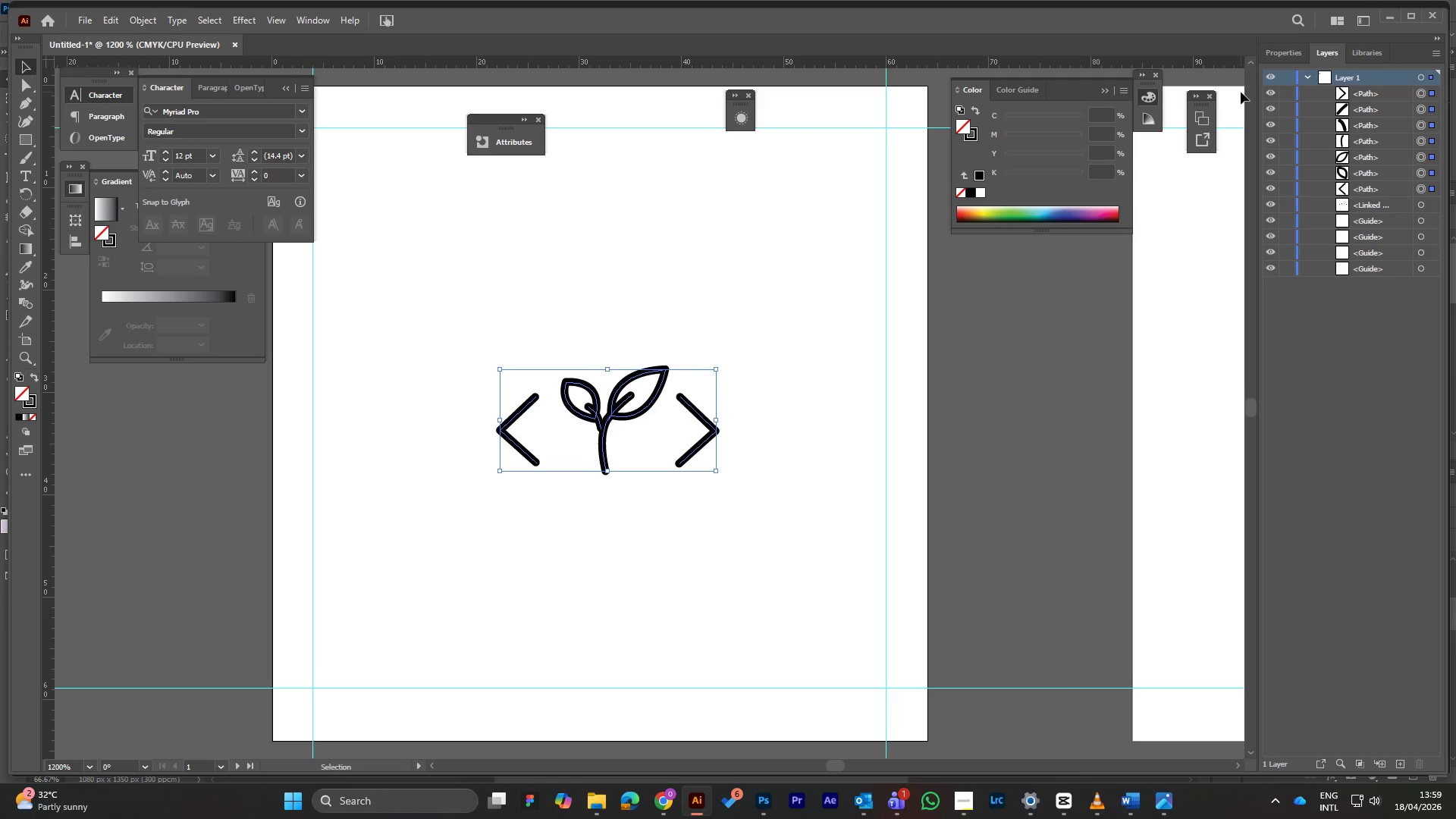 
wait(6.28)
 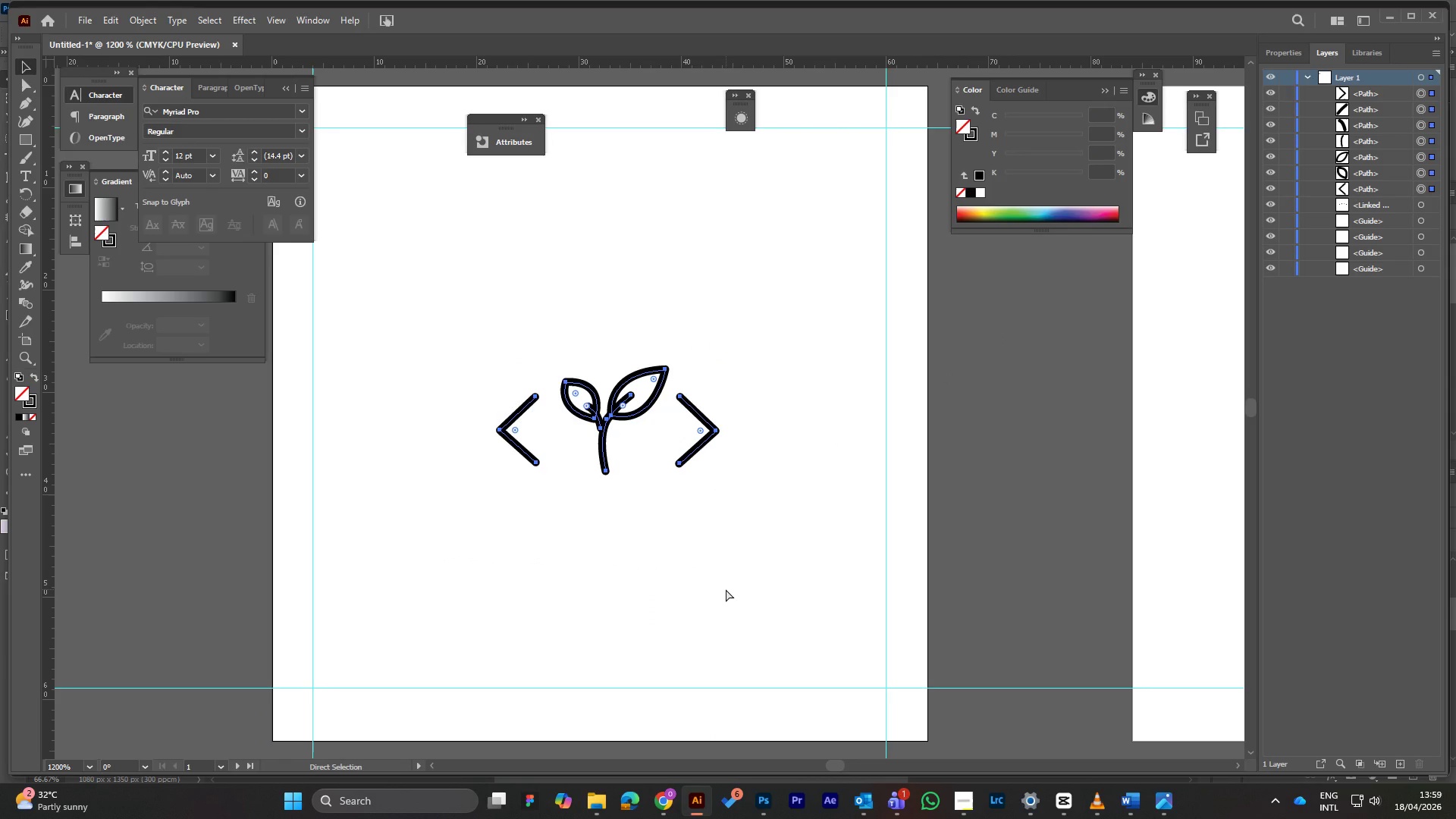 
left_click([1289, 51])
 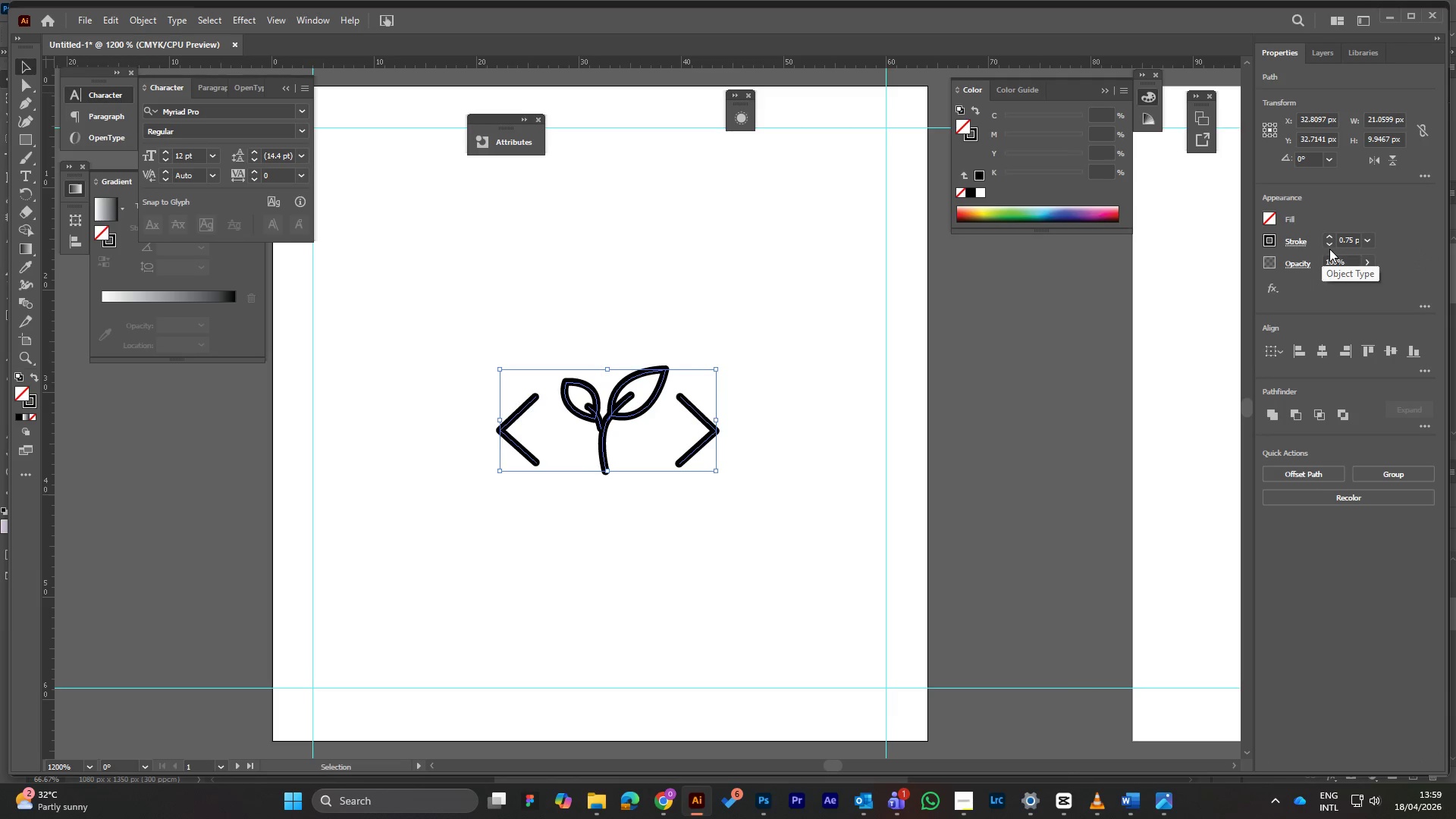 
left_click([1367, 239])
 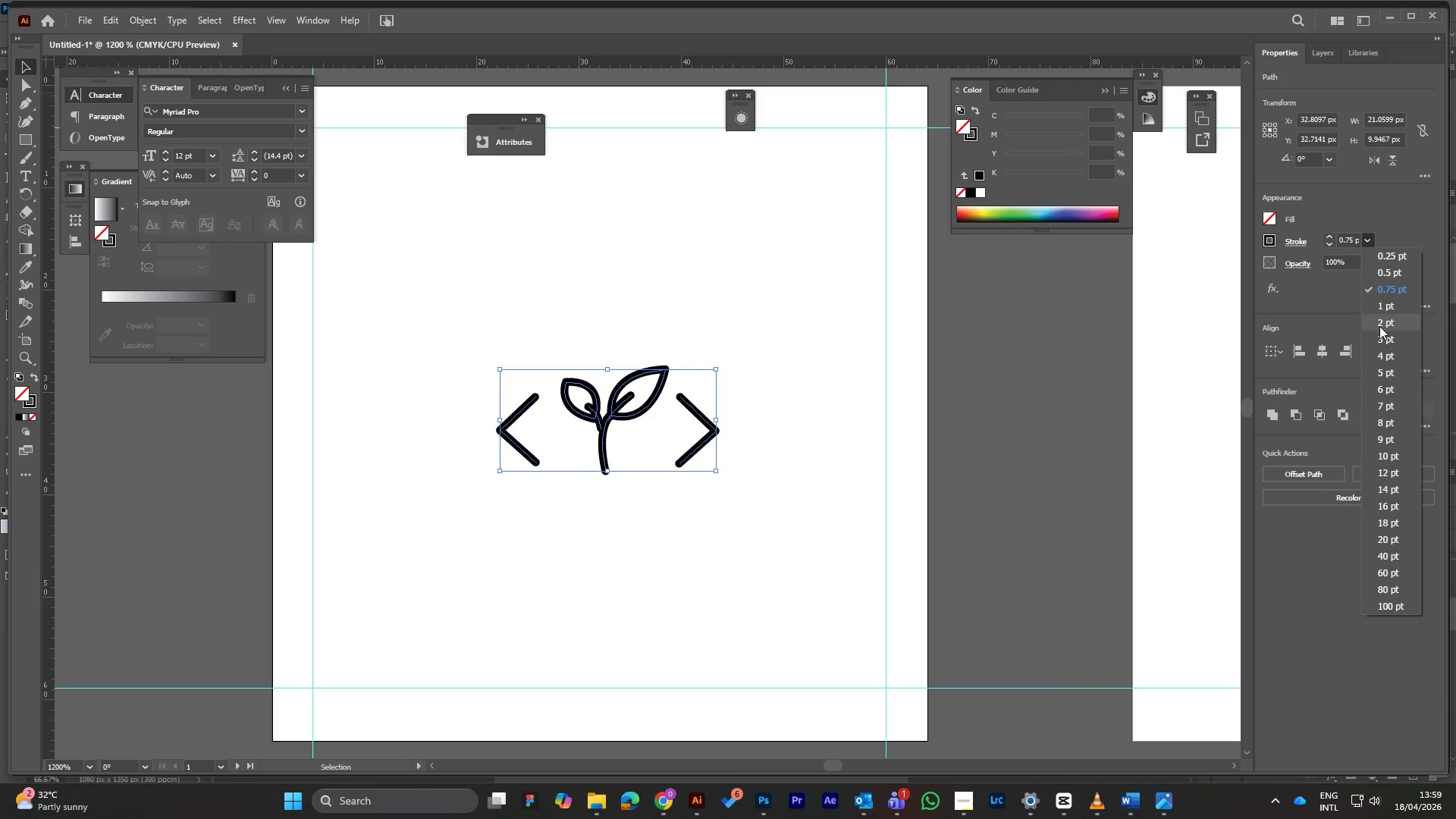 
left_click([1382, 325])
 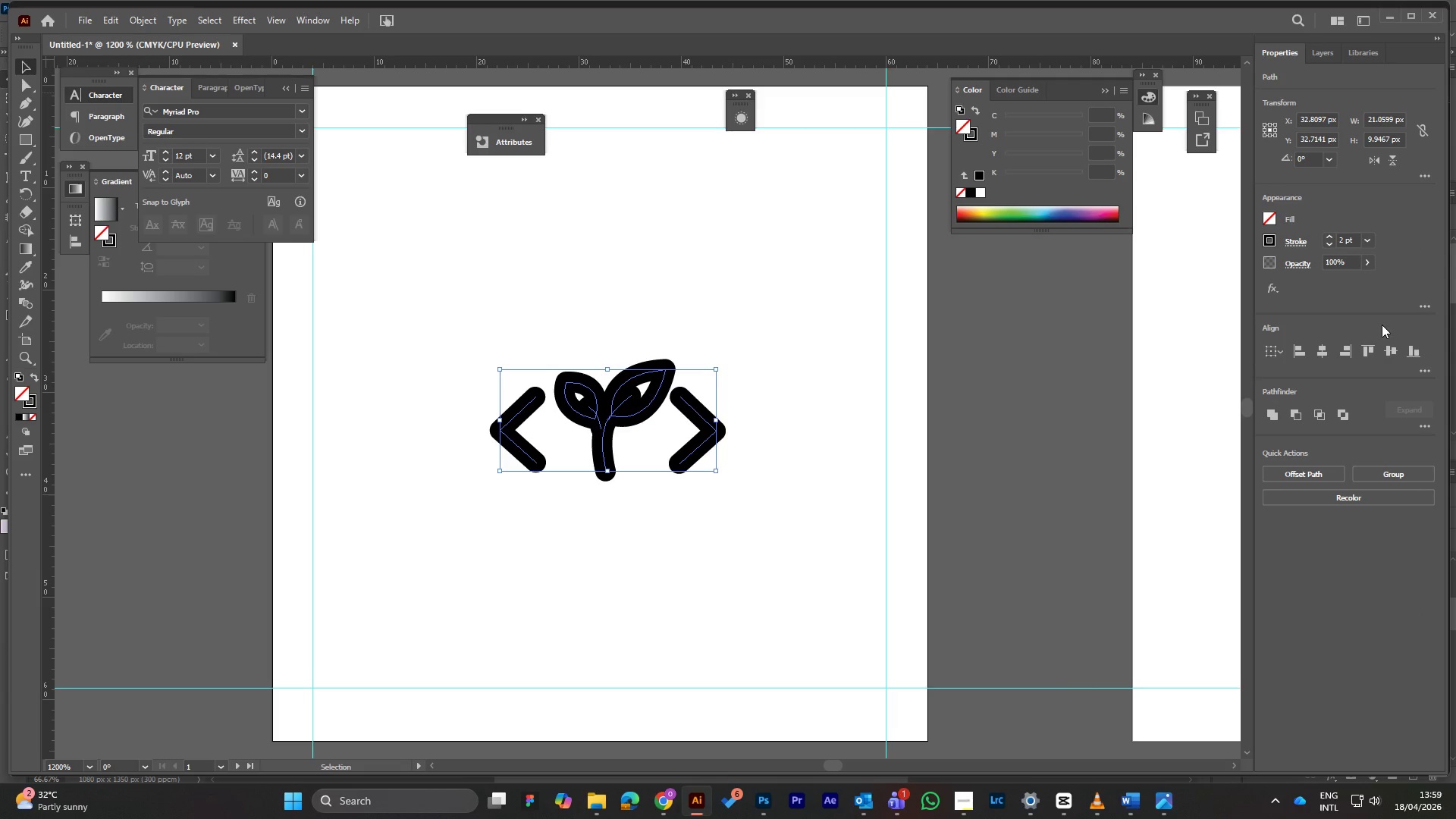 
wait(12.91)
 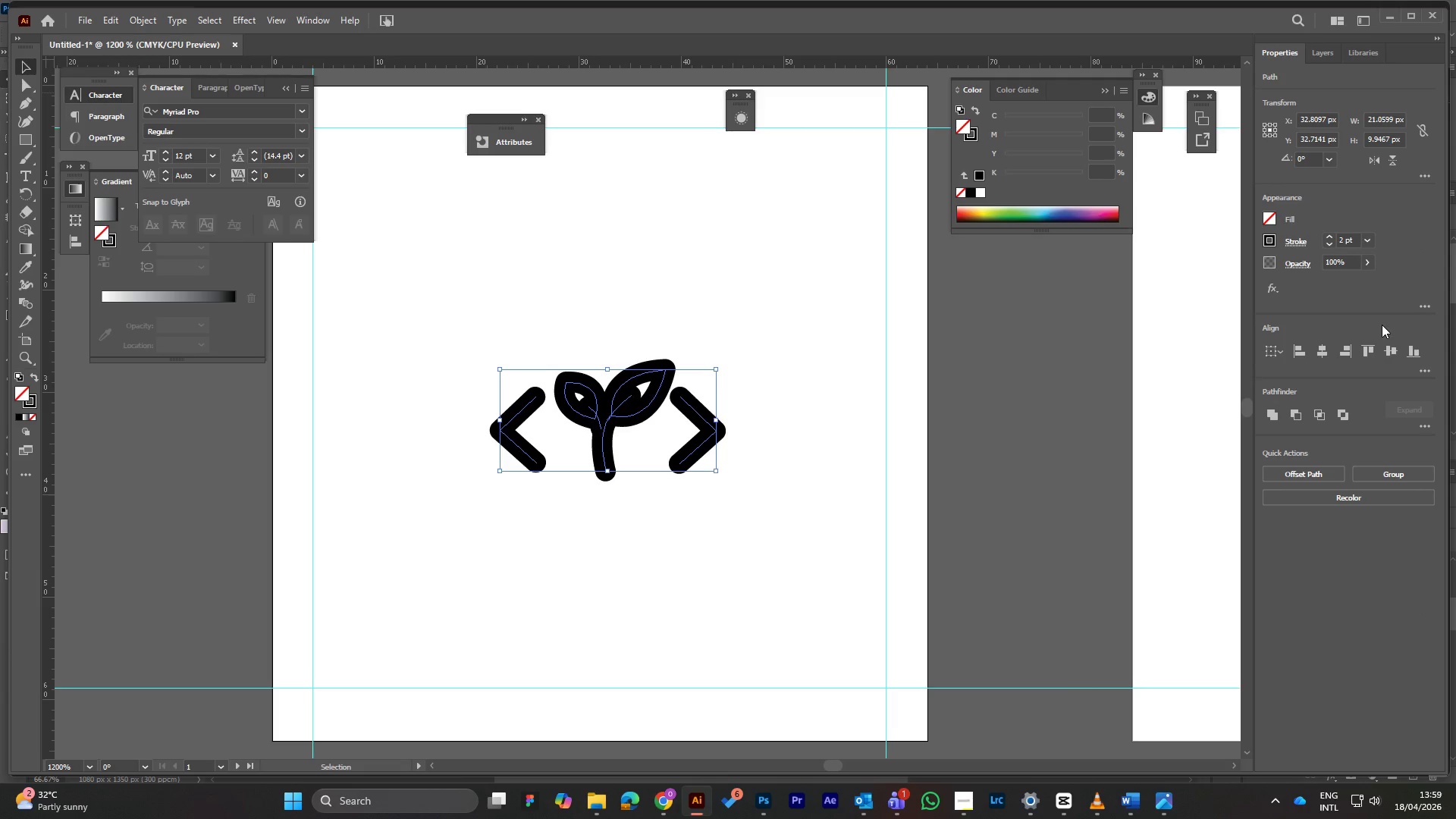 
left_click([777, 353])
 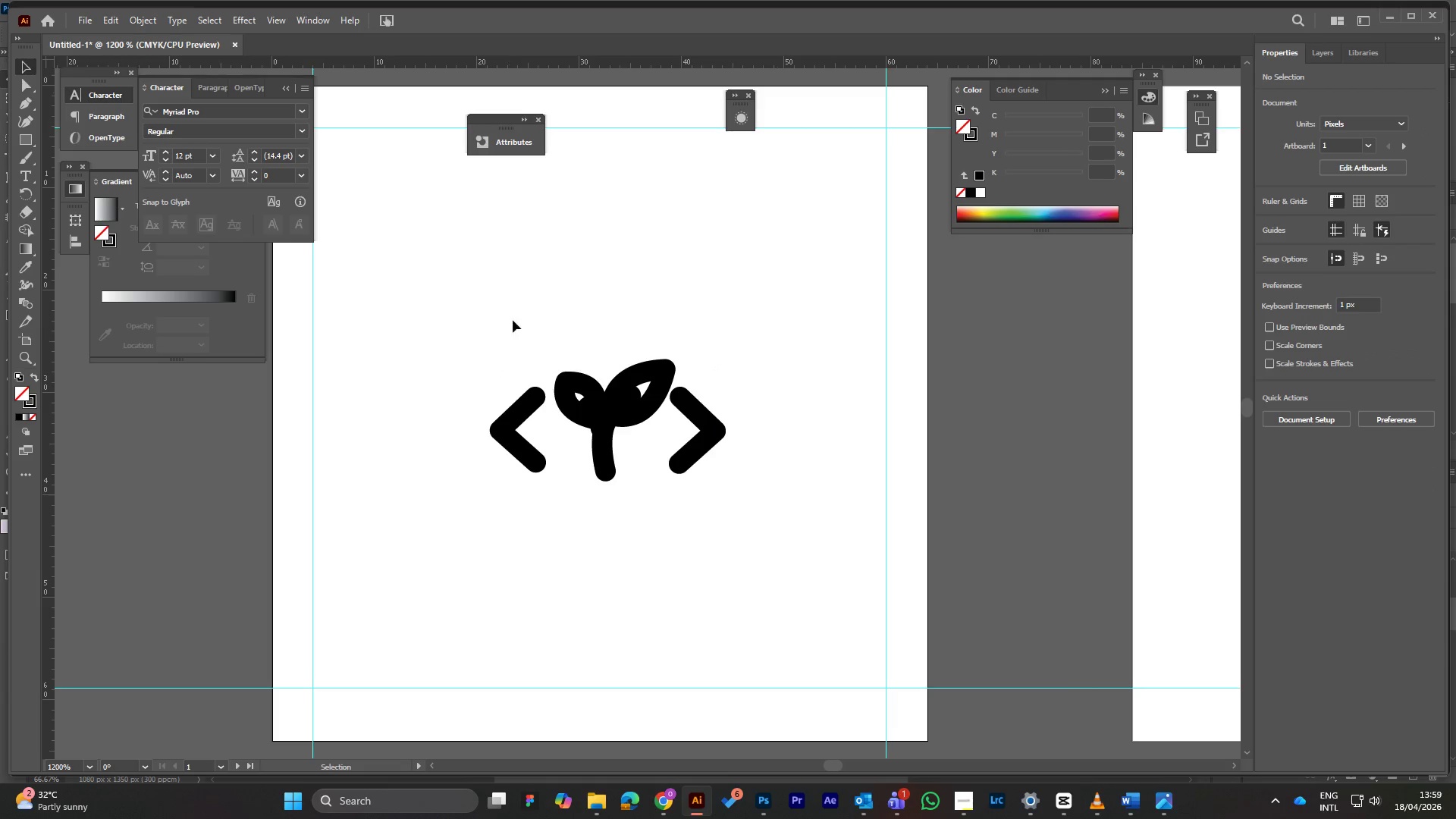 
left_click_drag(start_coordinate=[462, 322], to_coordinate=[754, 539])
 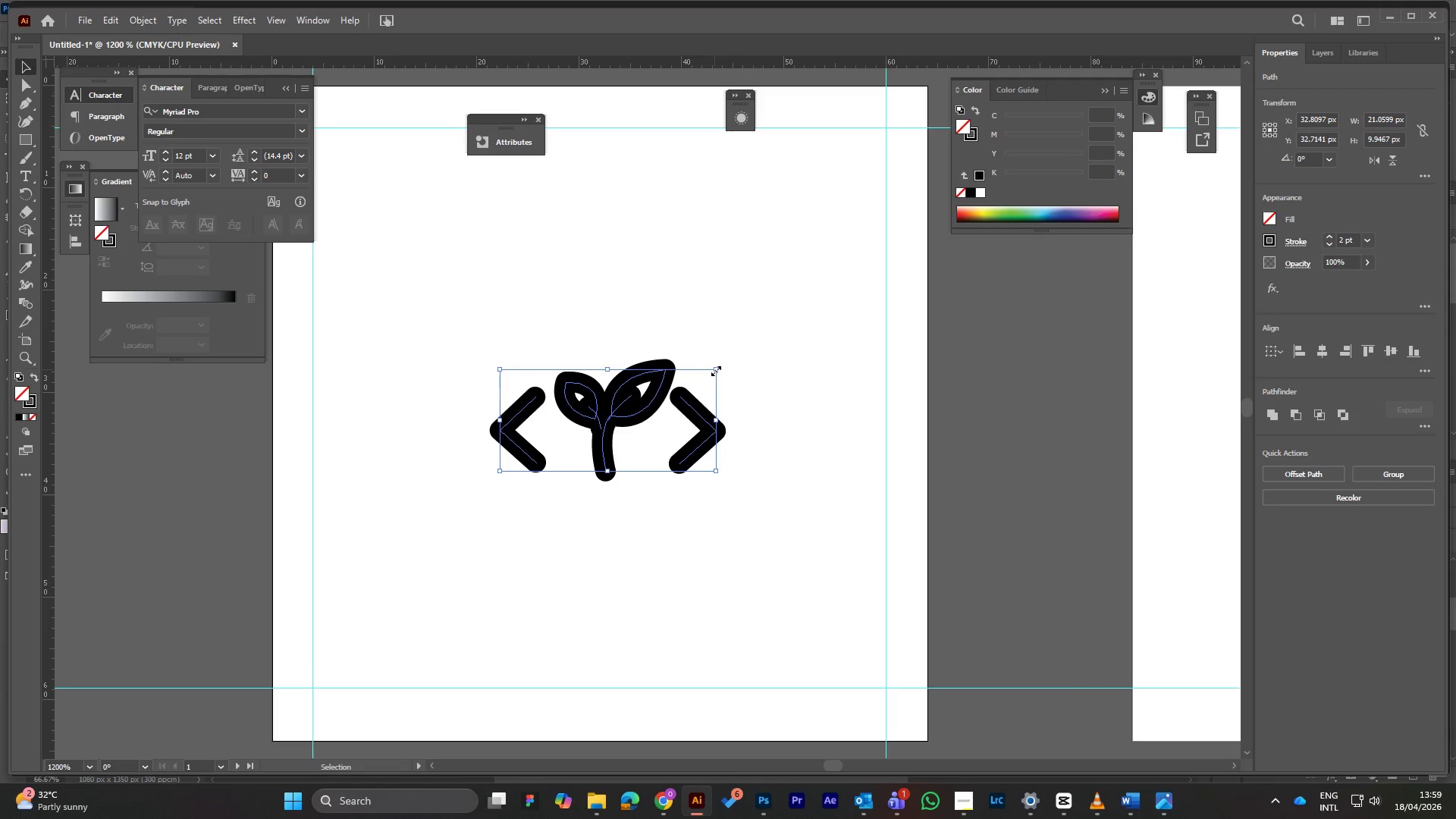 
hold_key(key=ShiftLeft, duration=1.73)
left_click_drag(start_coordinate=[714, 369], to_coordinate=[830, 285])
 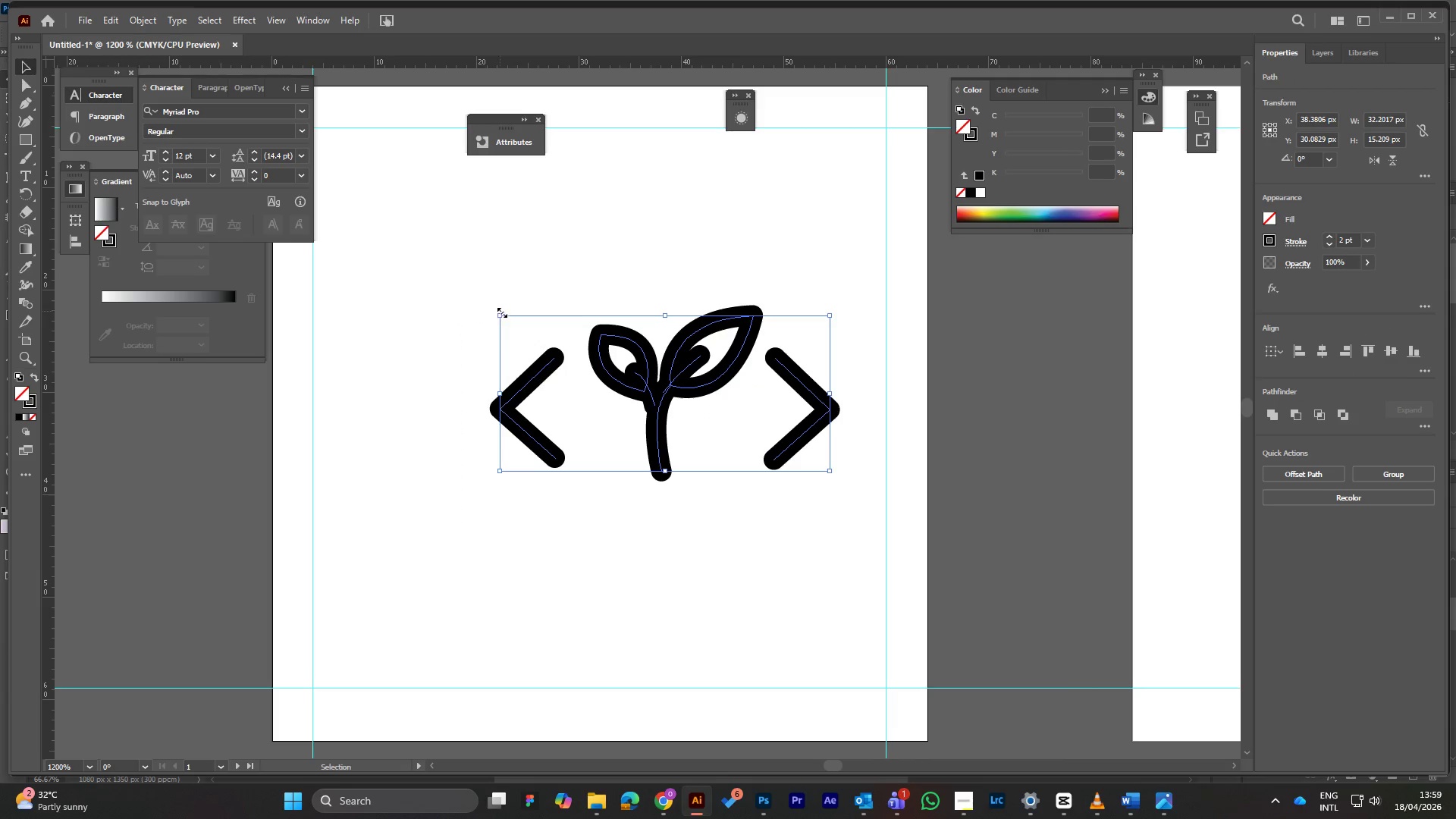 
hold_key(key=ShiftLeft, duration=1.16)
left_click_drag(start_coordinate=[500, 315], to_coordinate=[408, 255])
 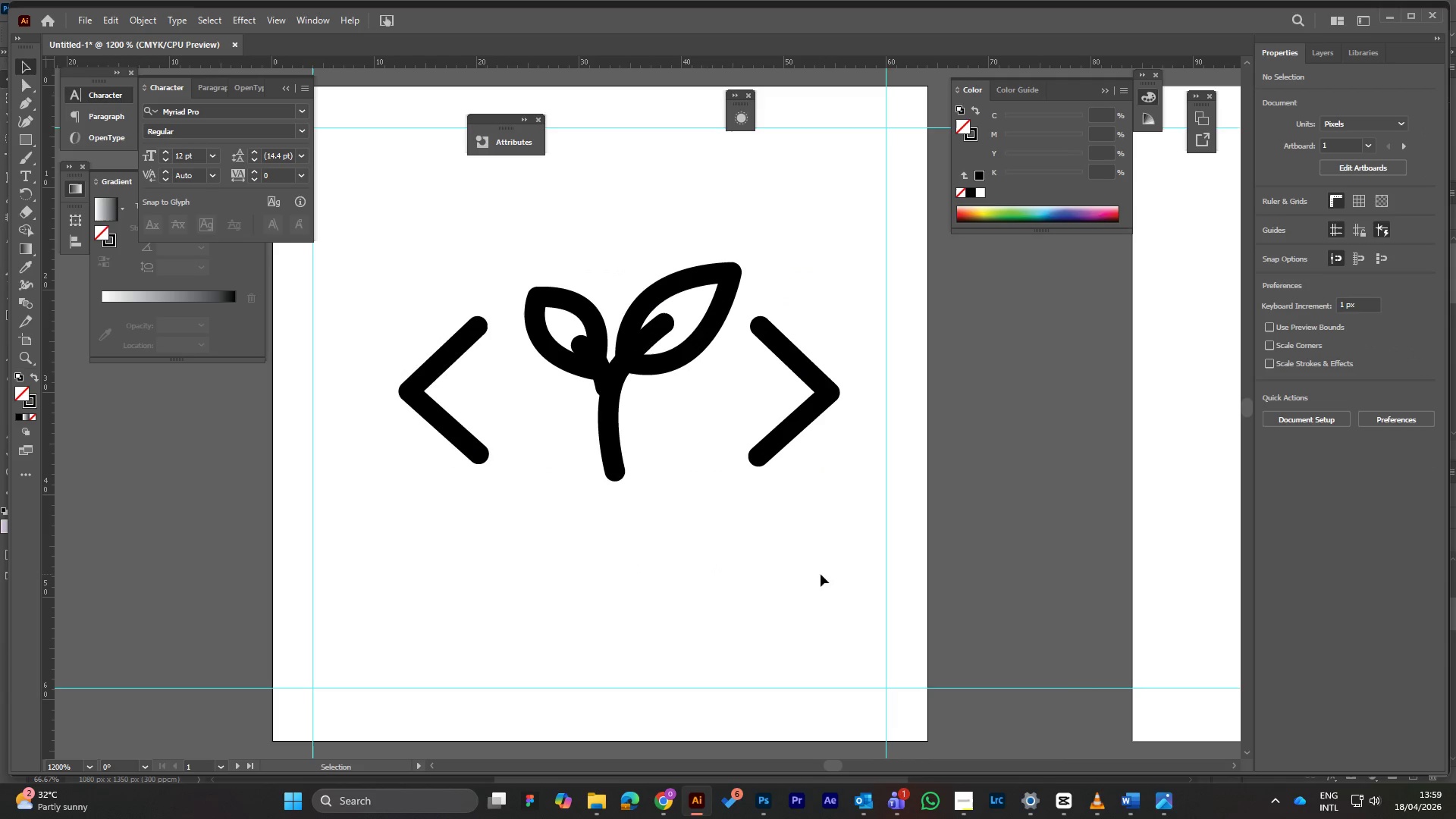 
wait(6.3)
 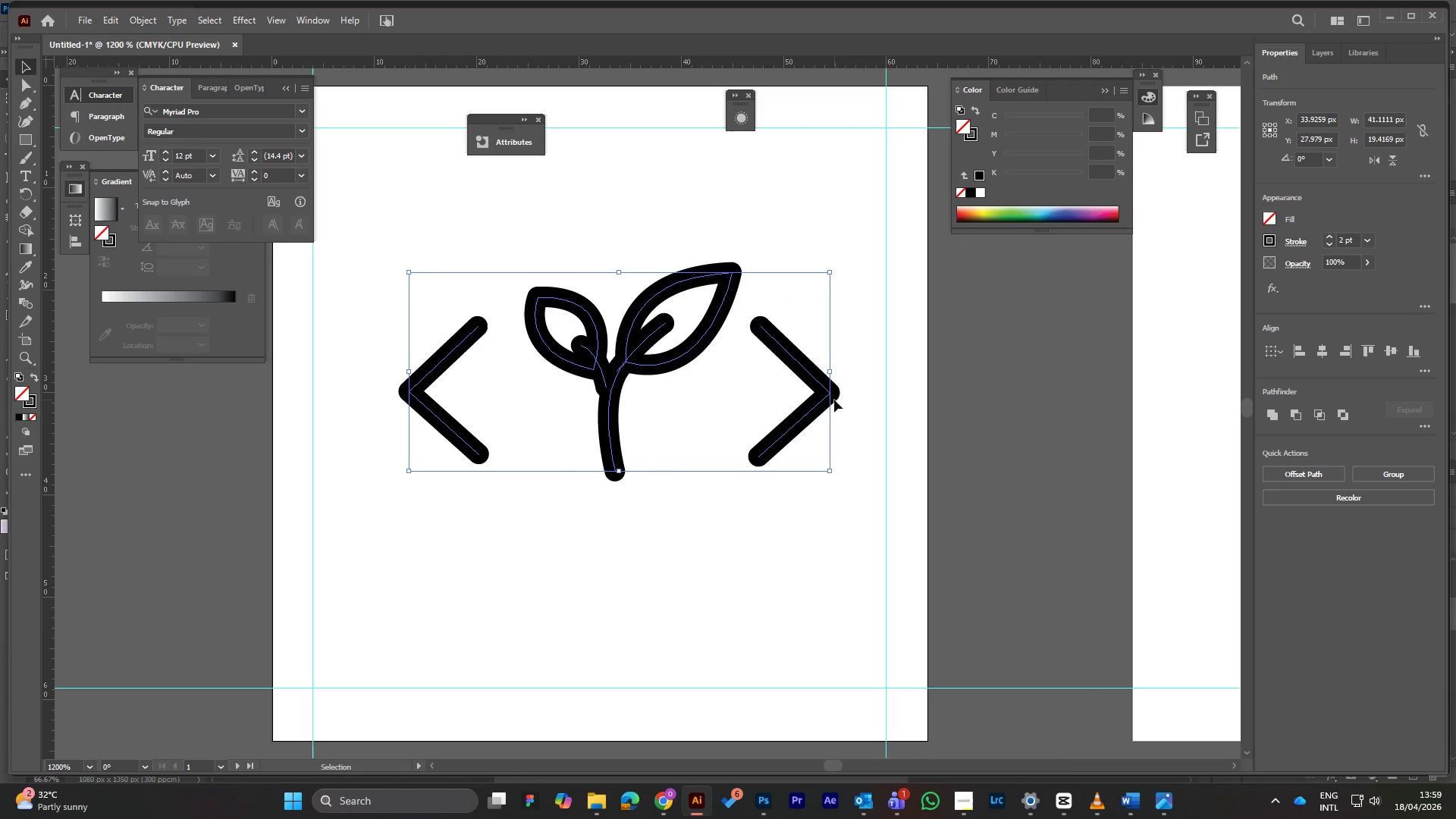 
left_click_drag(start_coordinate=[356, 228], to_coordinate=[855, 544])
 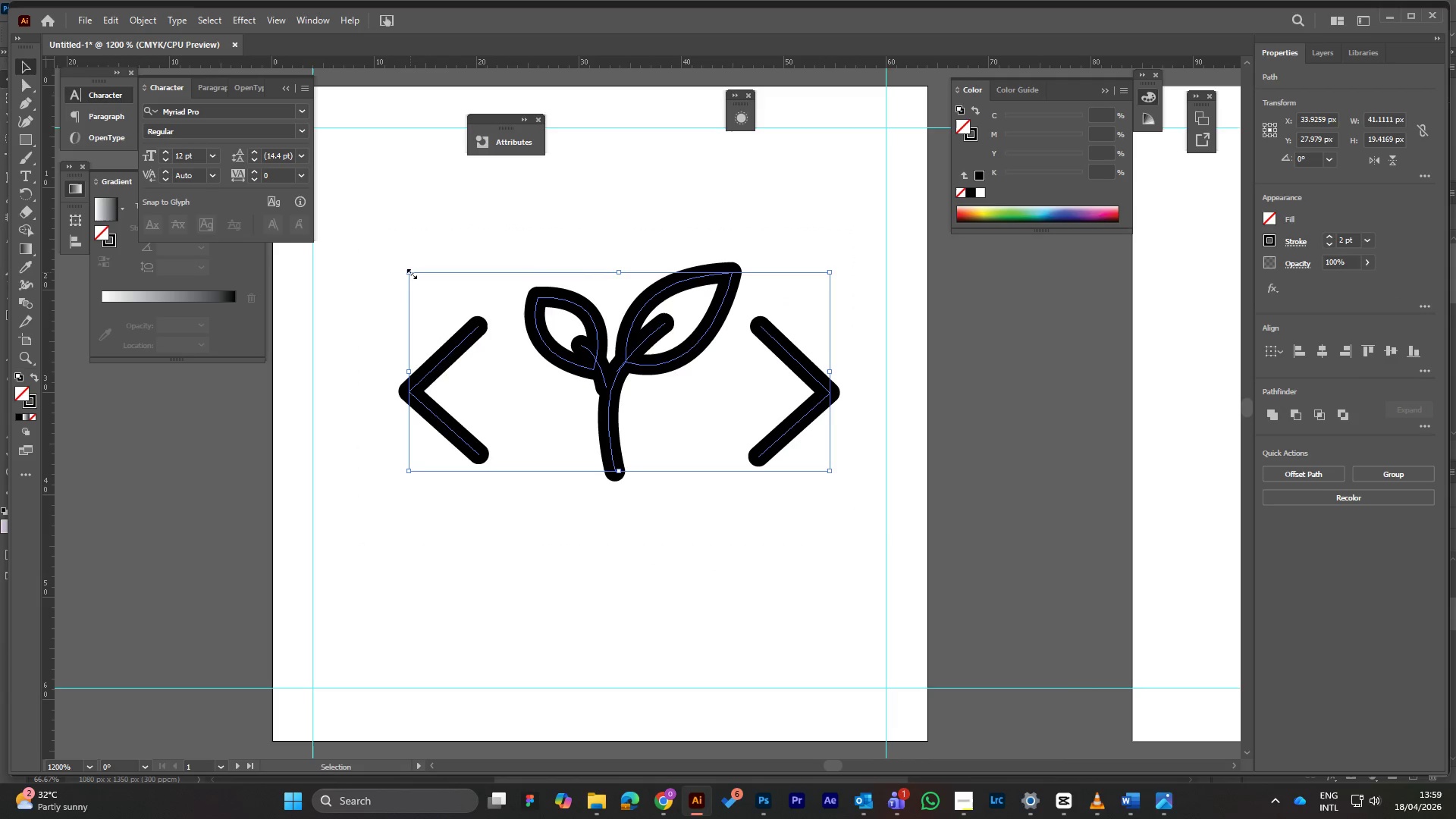 
hold_key(key=ShiftLeft, duration=2.27)
left_click_drag(start_coordinate=[410, 272], to_coordinate=[335, 219])
 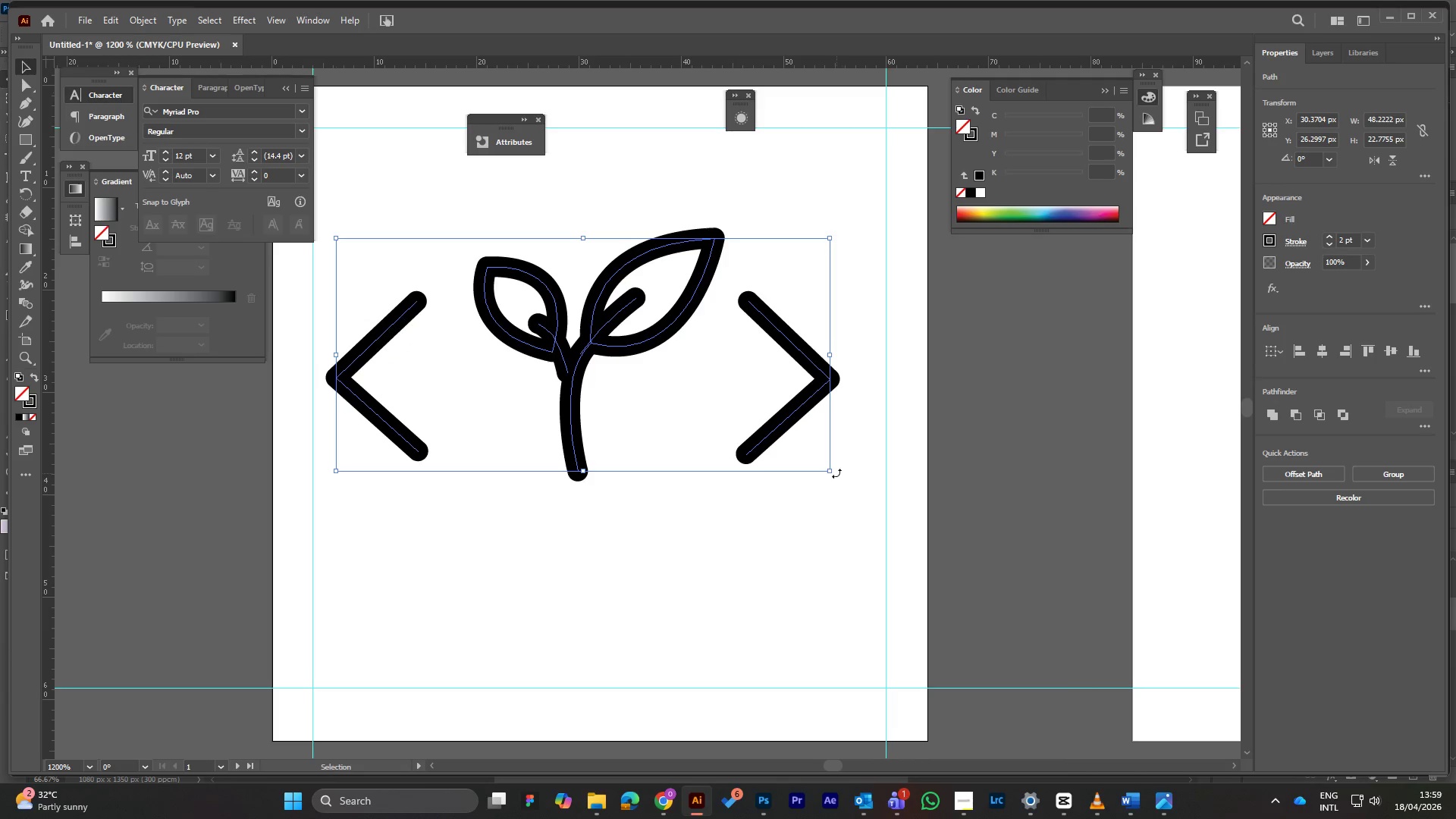 
hold_key(key=ShiftLeft, duration=1.28)
left_click_drag(start_coordinate=[826, 469], to_coordinate=[868, 511])
 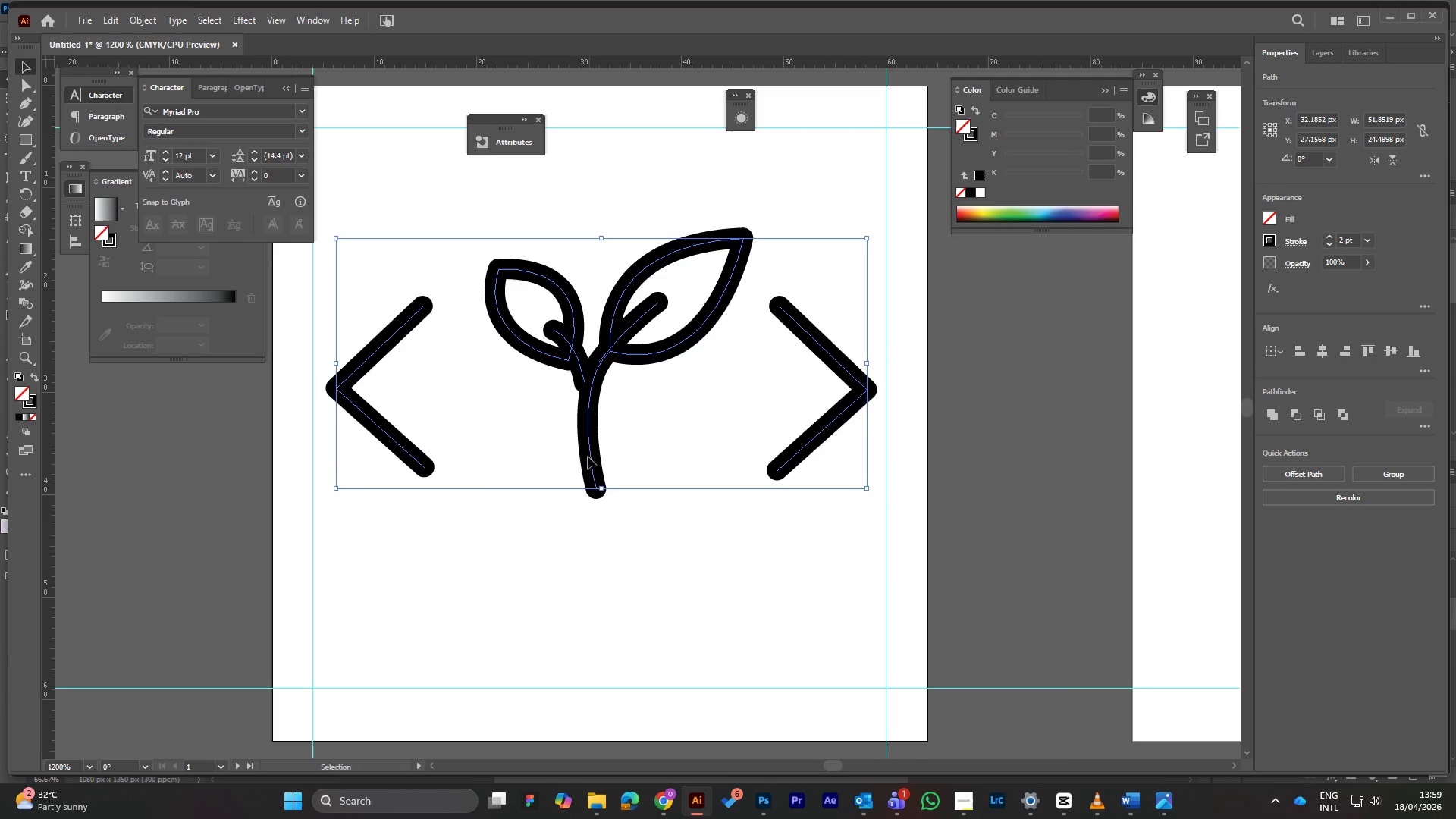 
wait(5.33)
 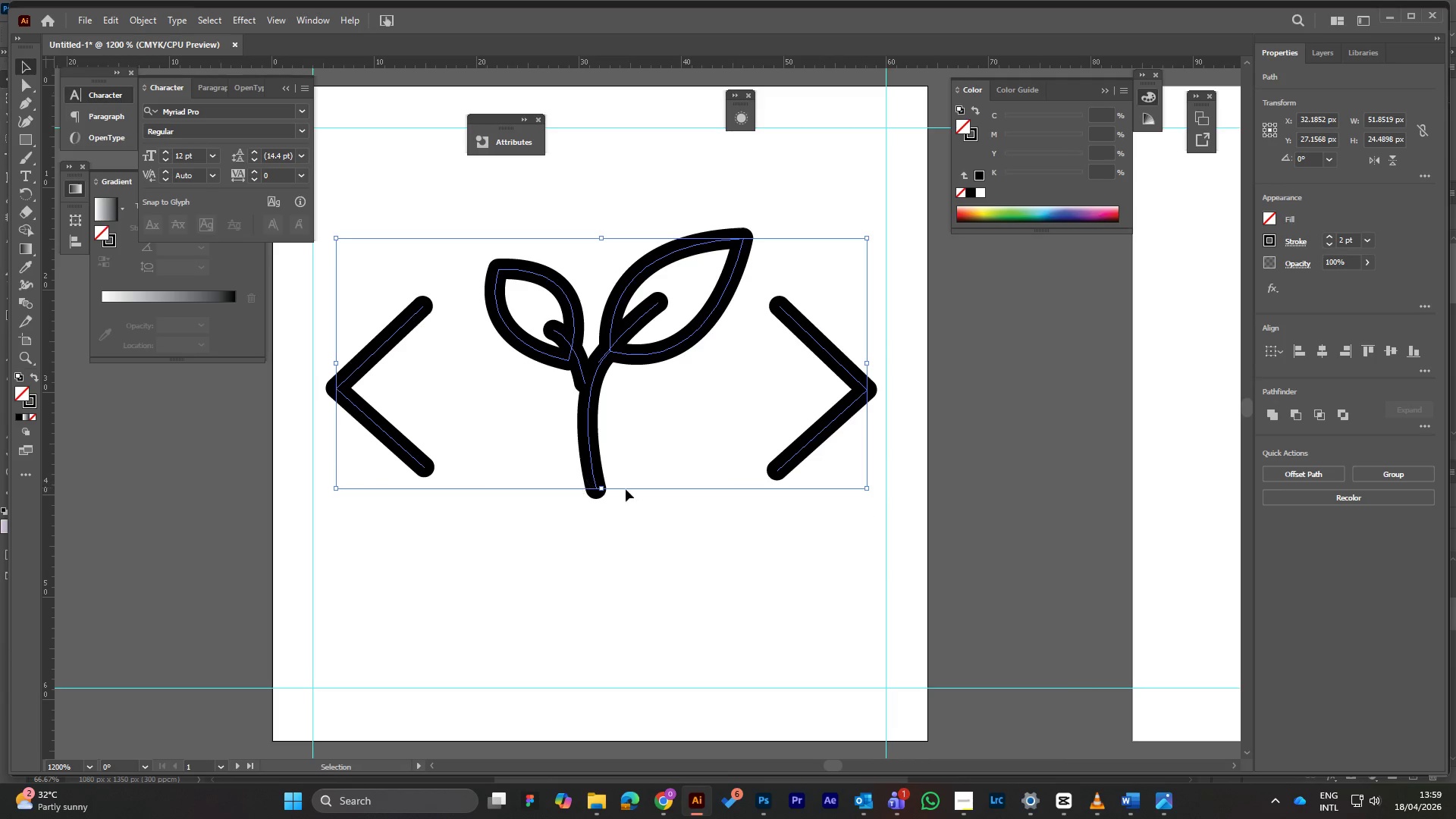 
left_click([656, 585])
 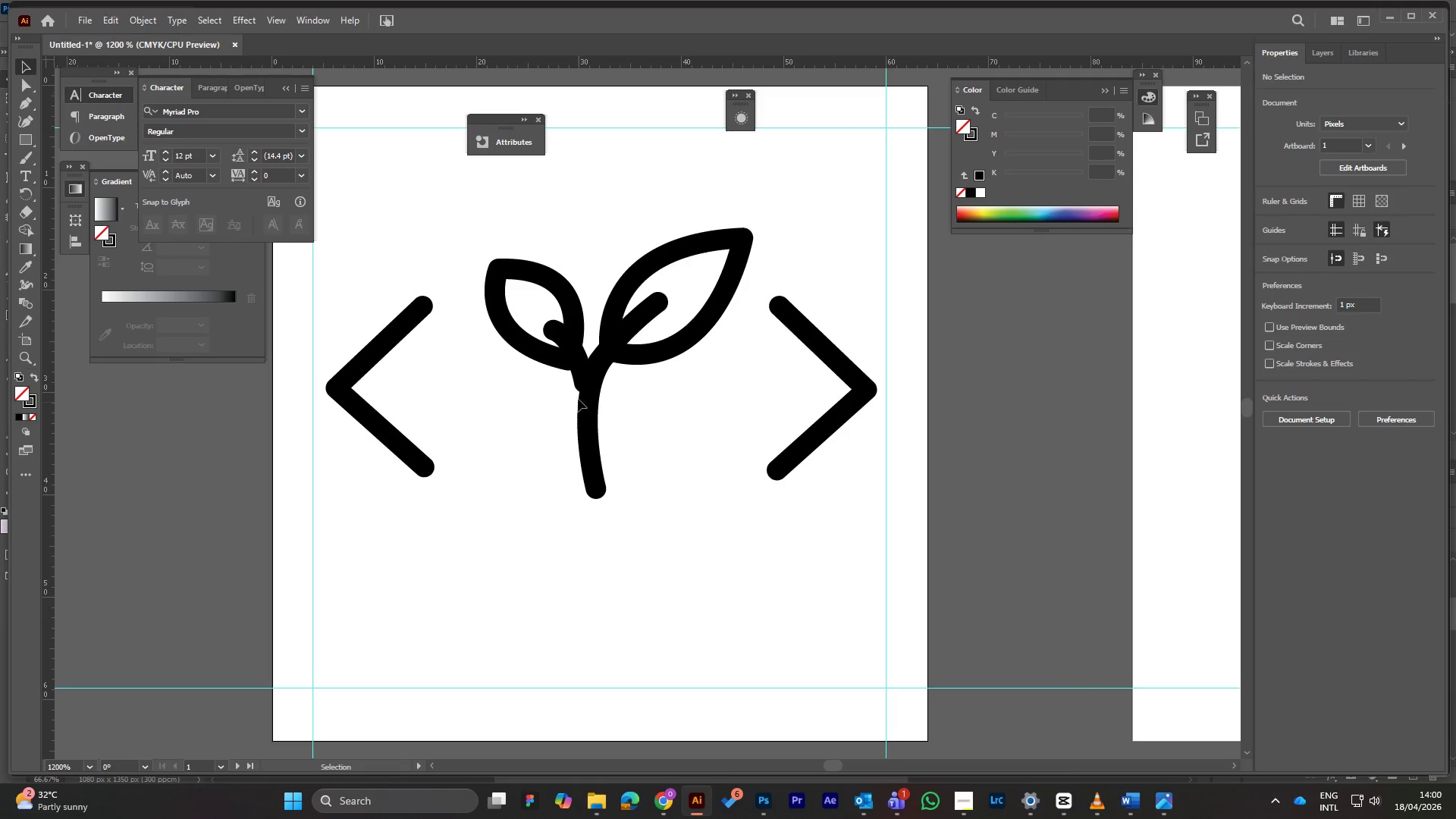 
left_click([573, 358])
 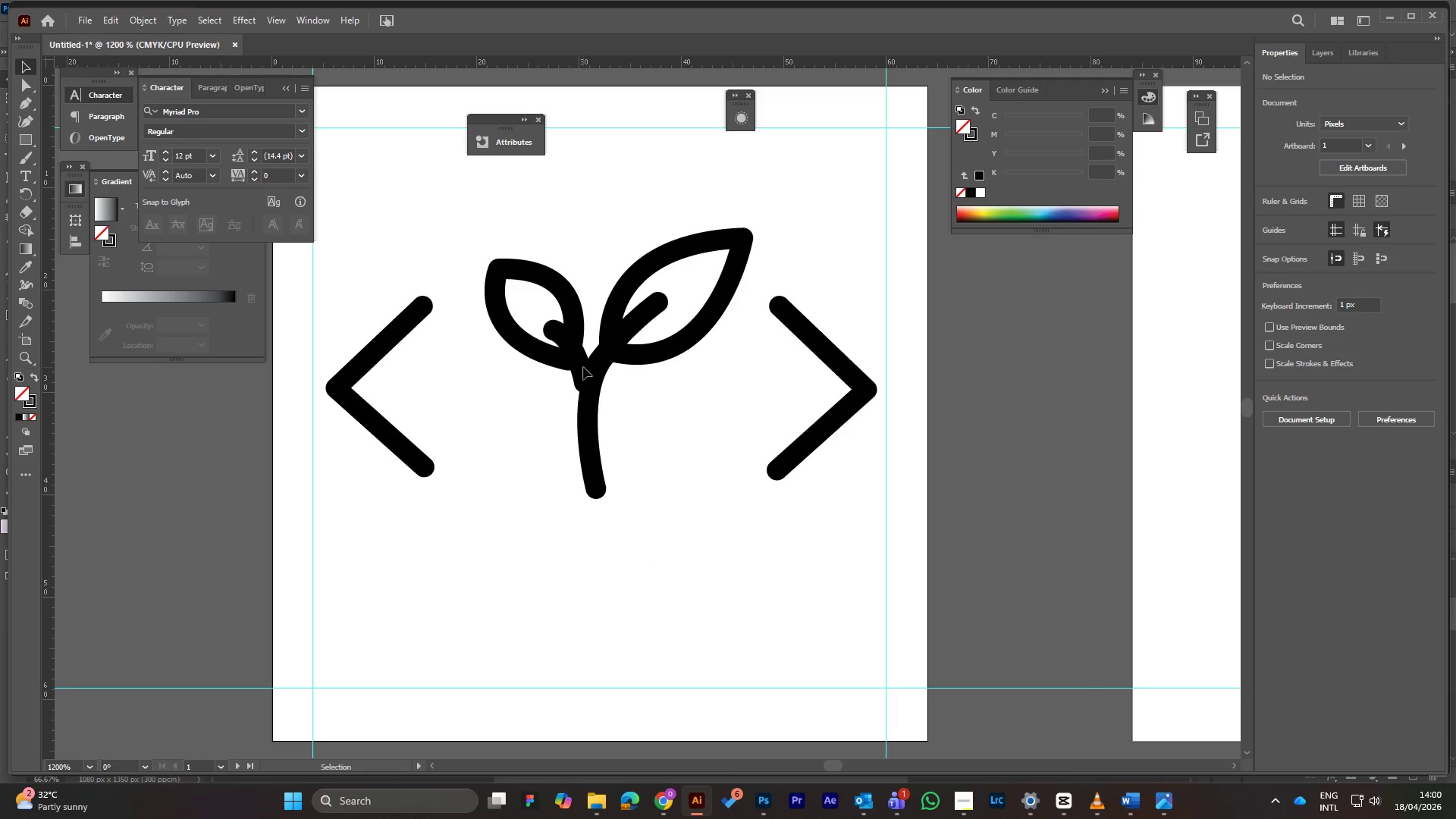 
left_click([583, 367])
 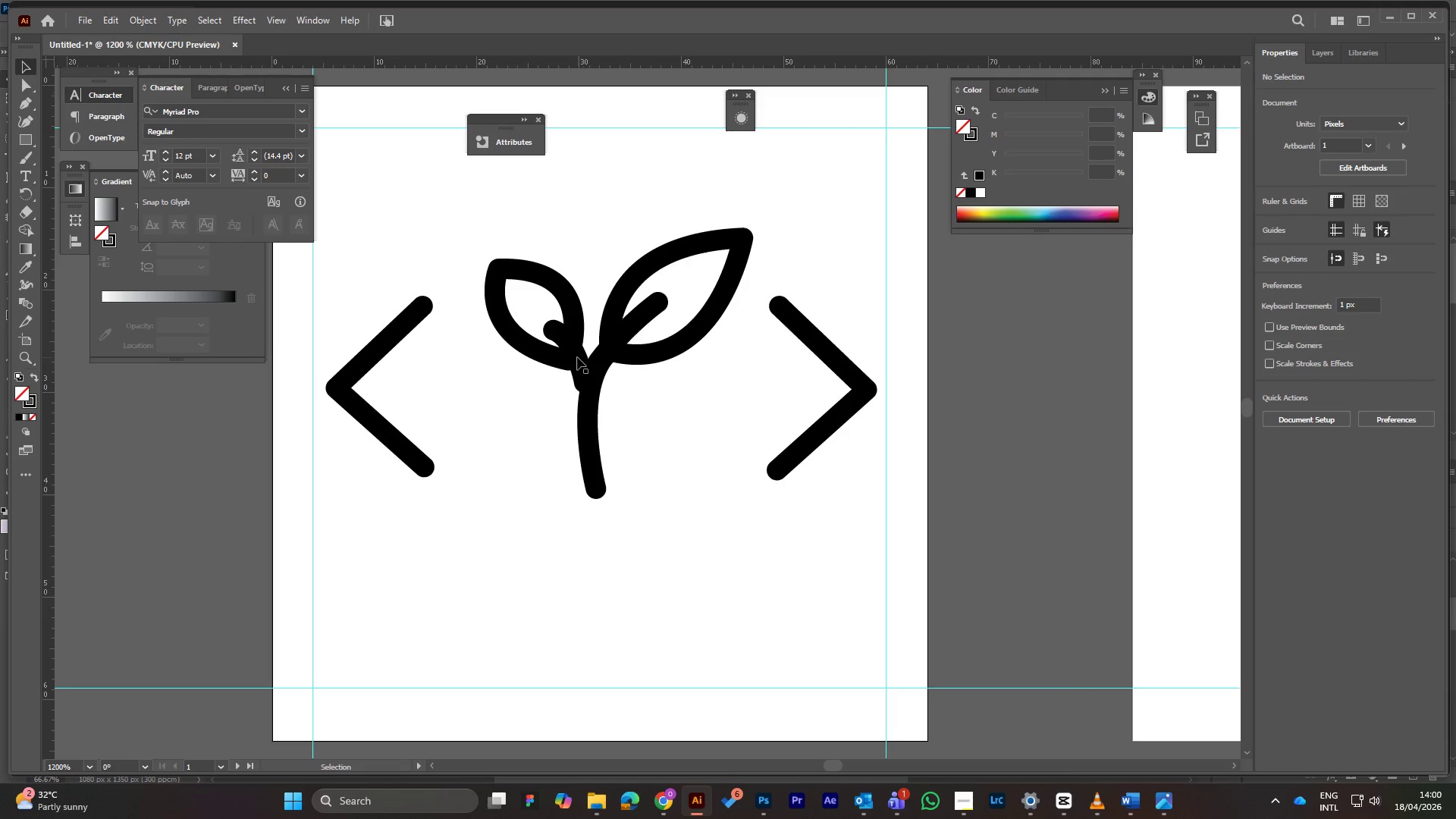 
left_click([577, 356])
 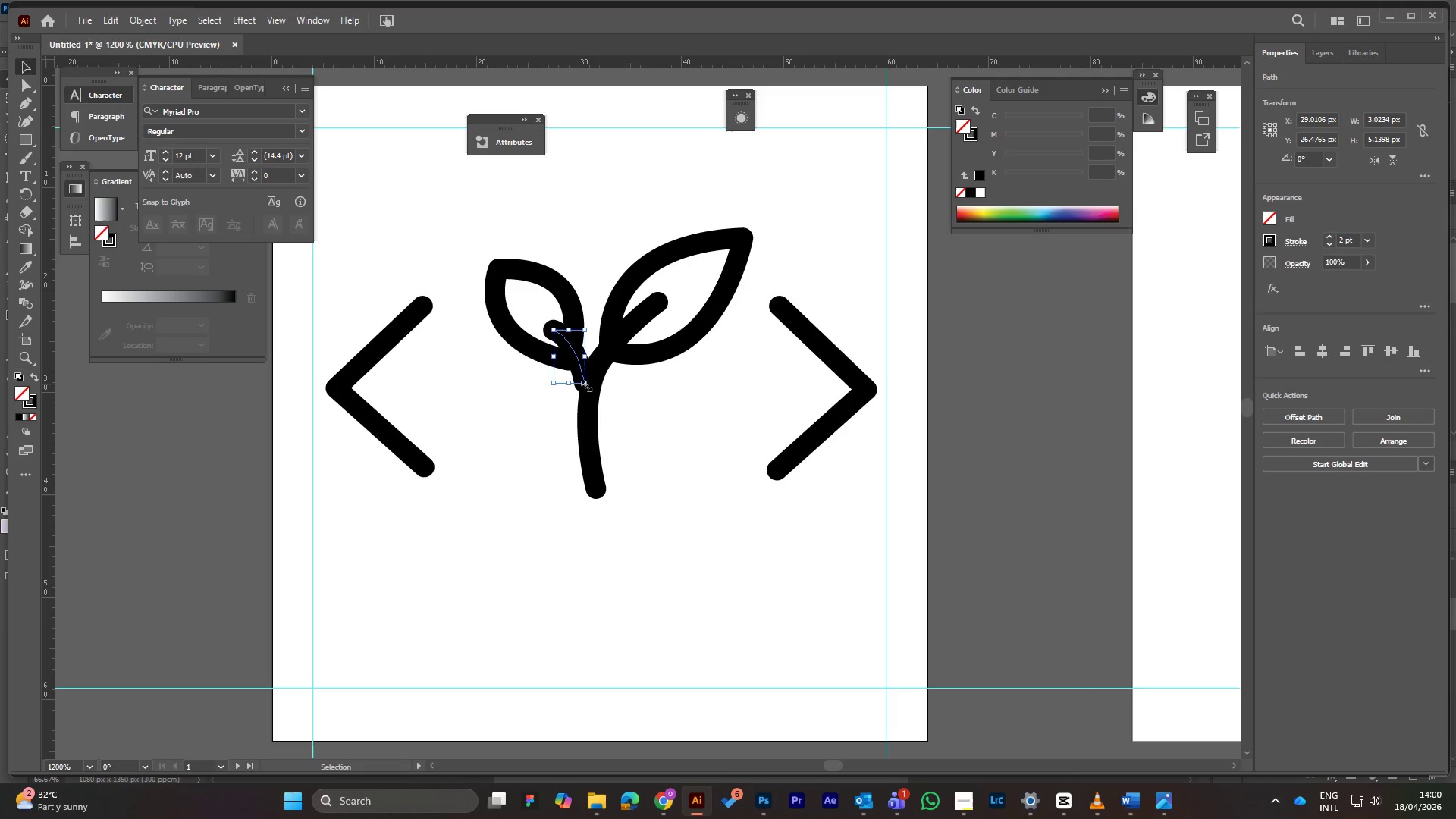 
hold_key(key=ShiftLeft, duration=1.84)
left_click_drag(start_coordinate=[585, 384], to_coordinate=[591, 388])
 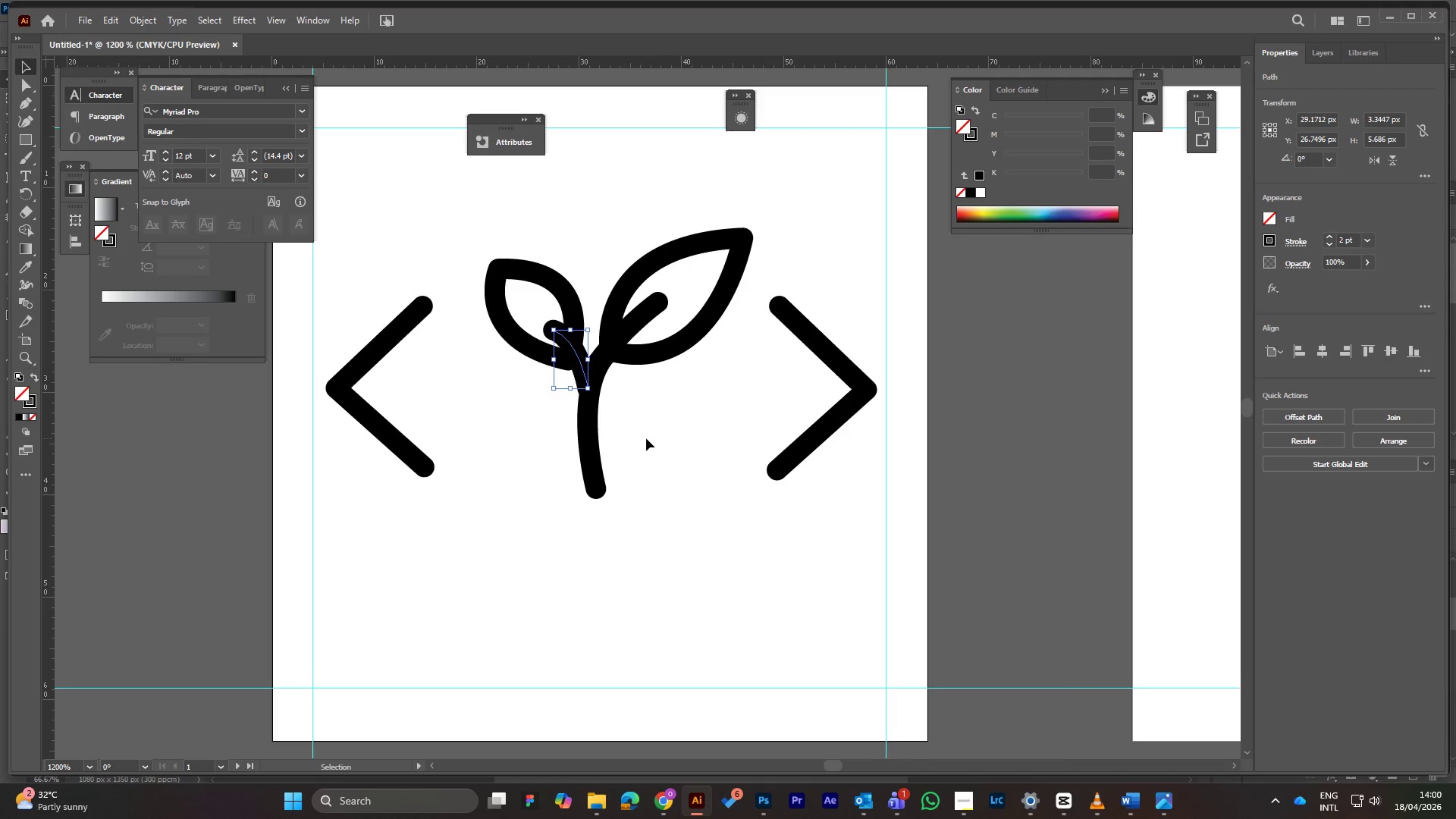 
left_click([654, 435])
 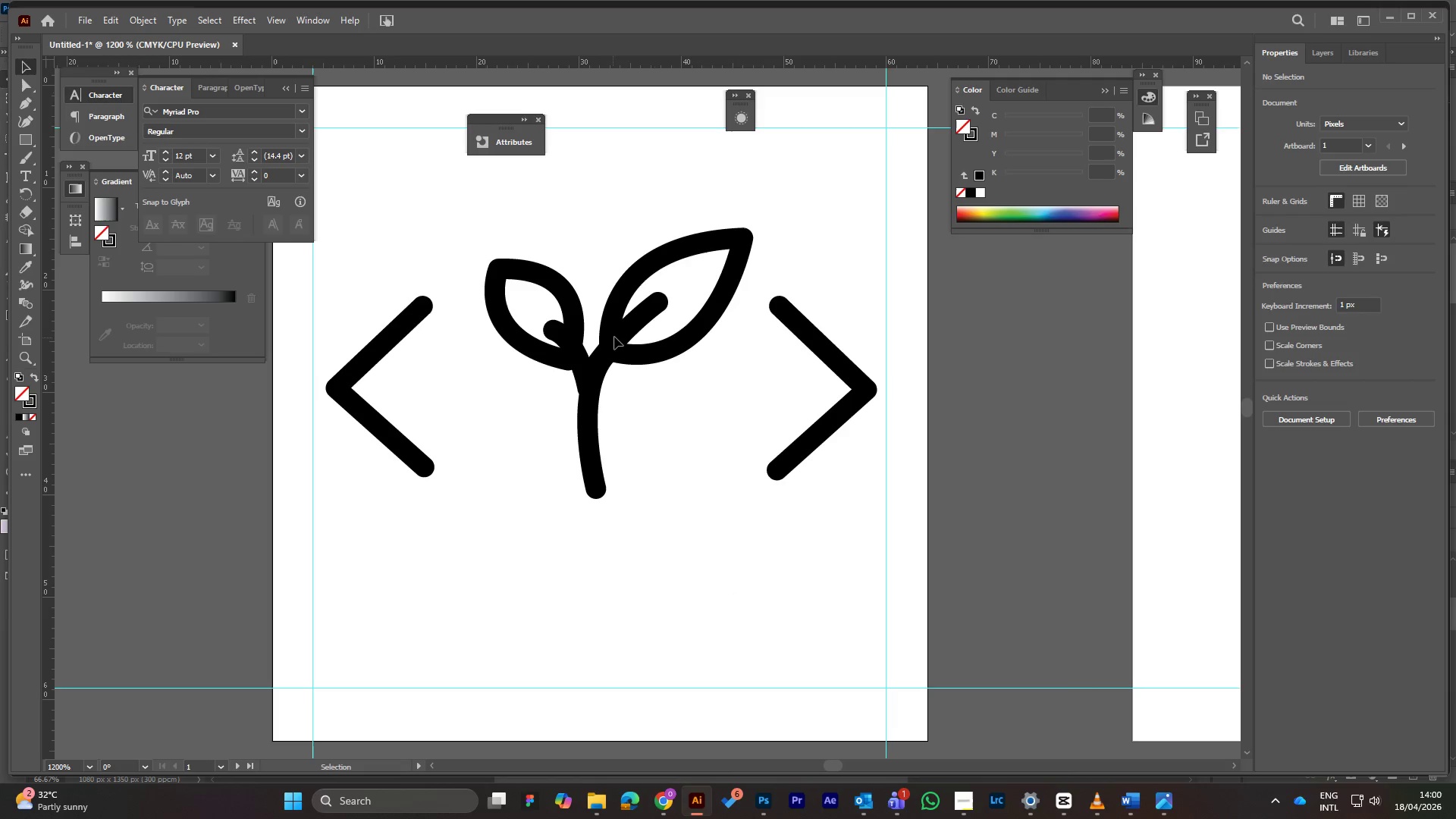 
left_click([633, 326])
 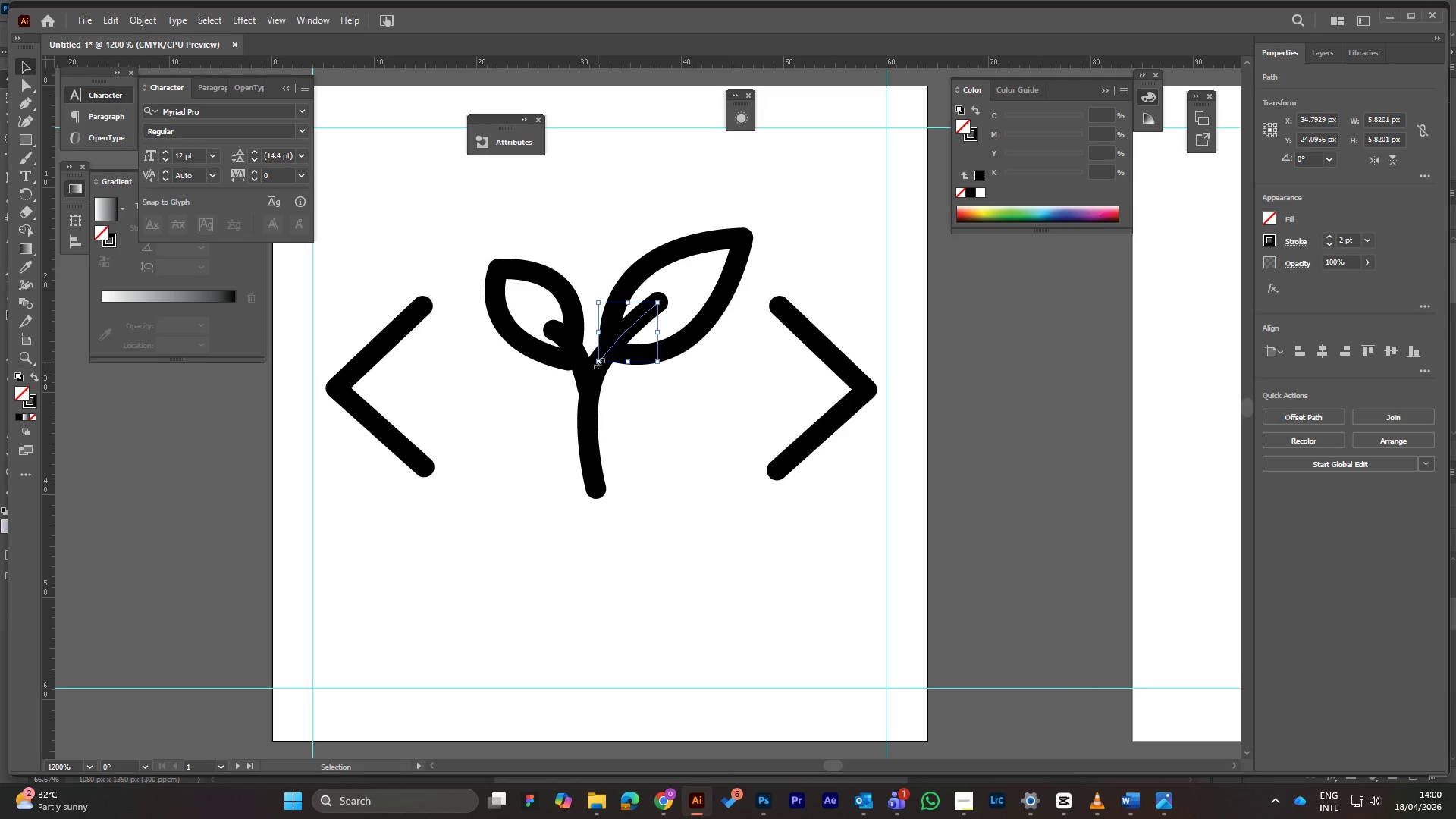 
hold_key(key=ShiftLeft, duration=2.39)
left_click_drag(start_coordinate=[597, 361], to_coordinate=[589, 384])
 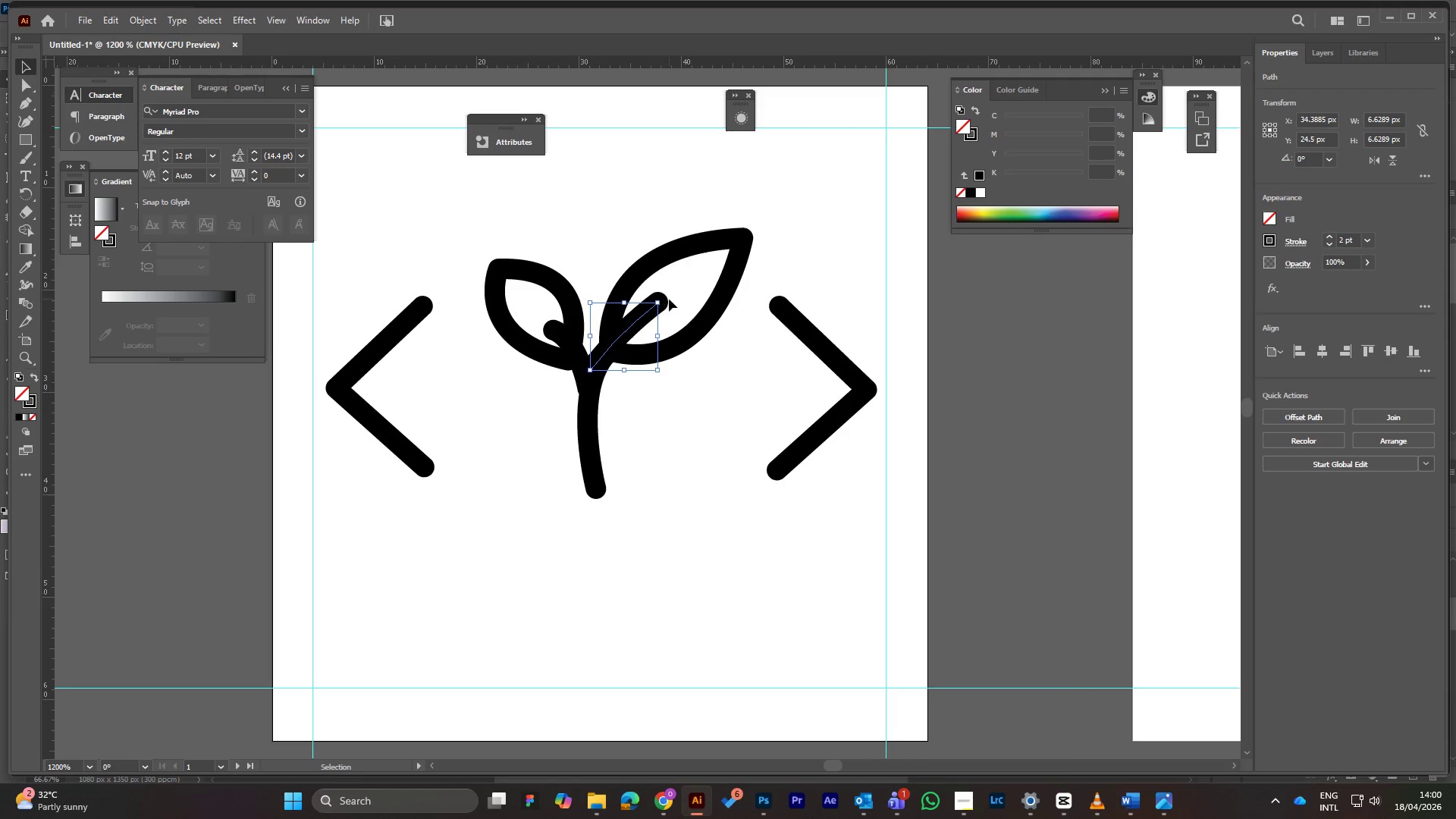 
left_click([673, 437])
 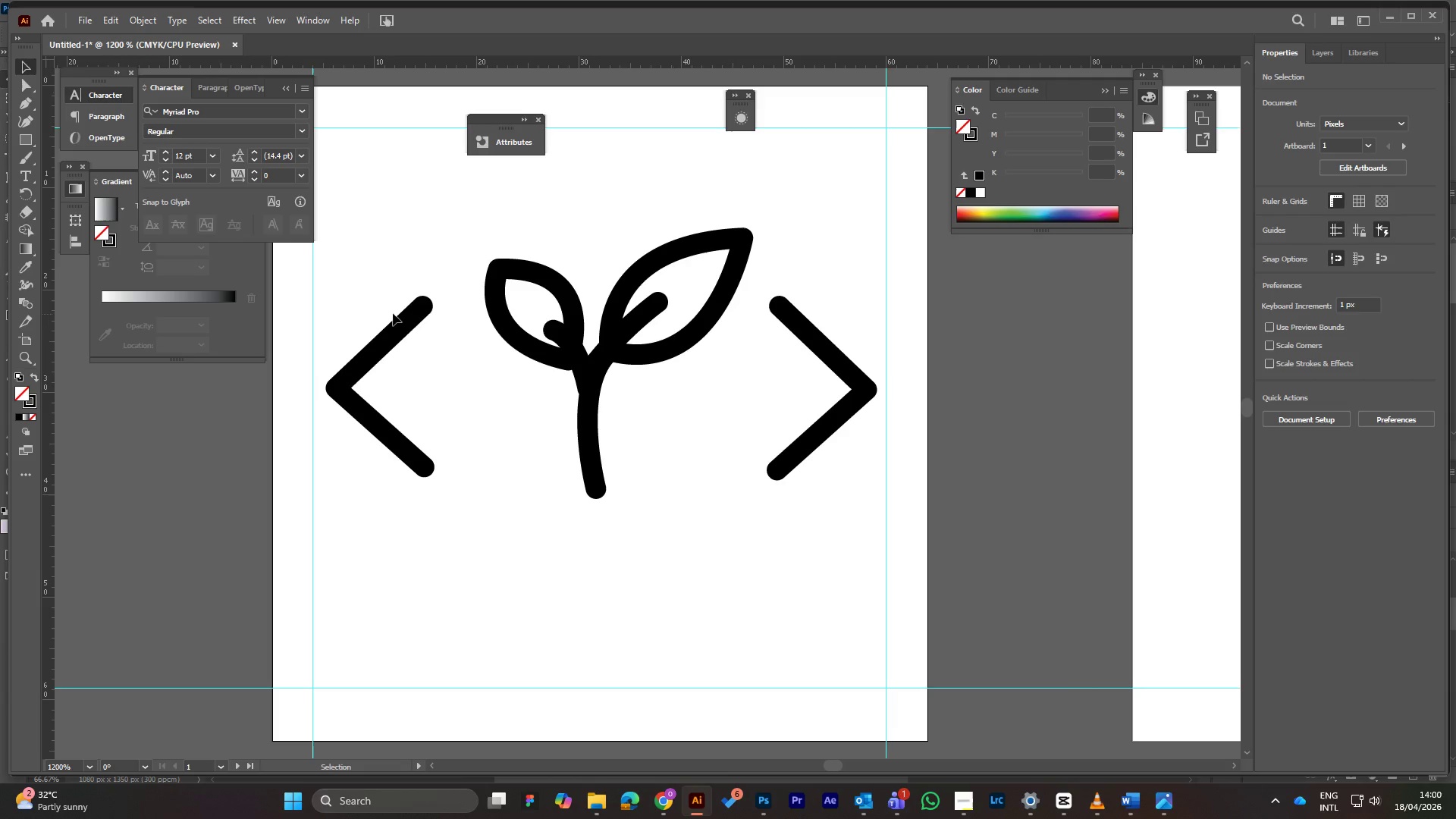 
wait(5.19)
 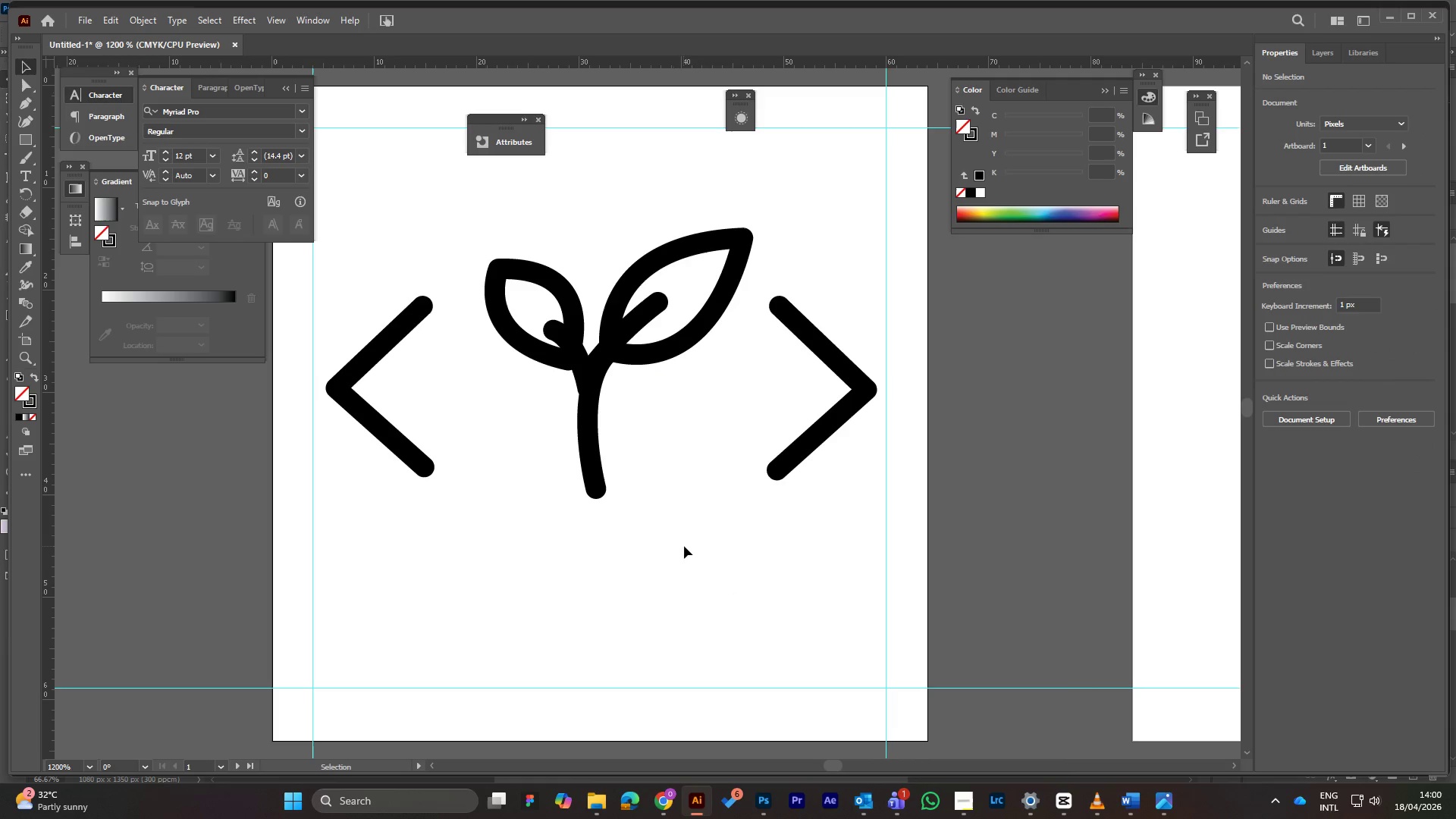 
left_click([414, 318])
 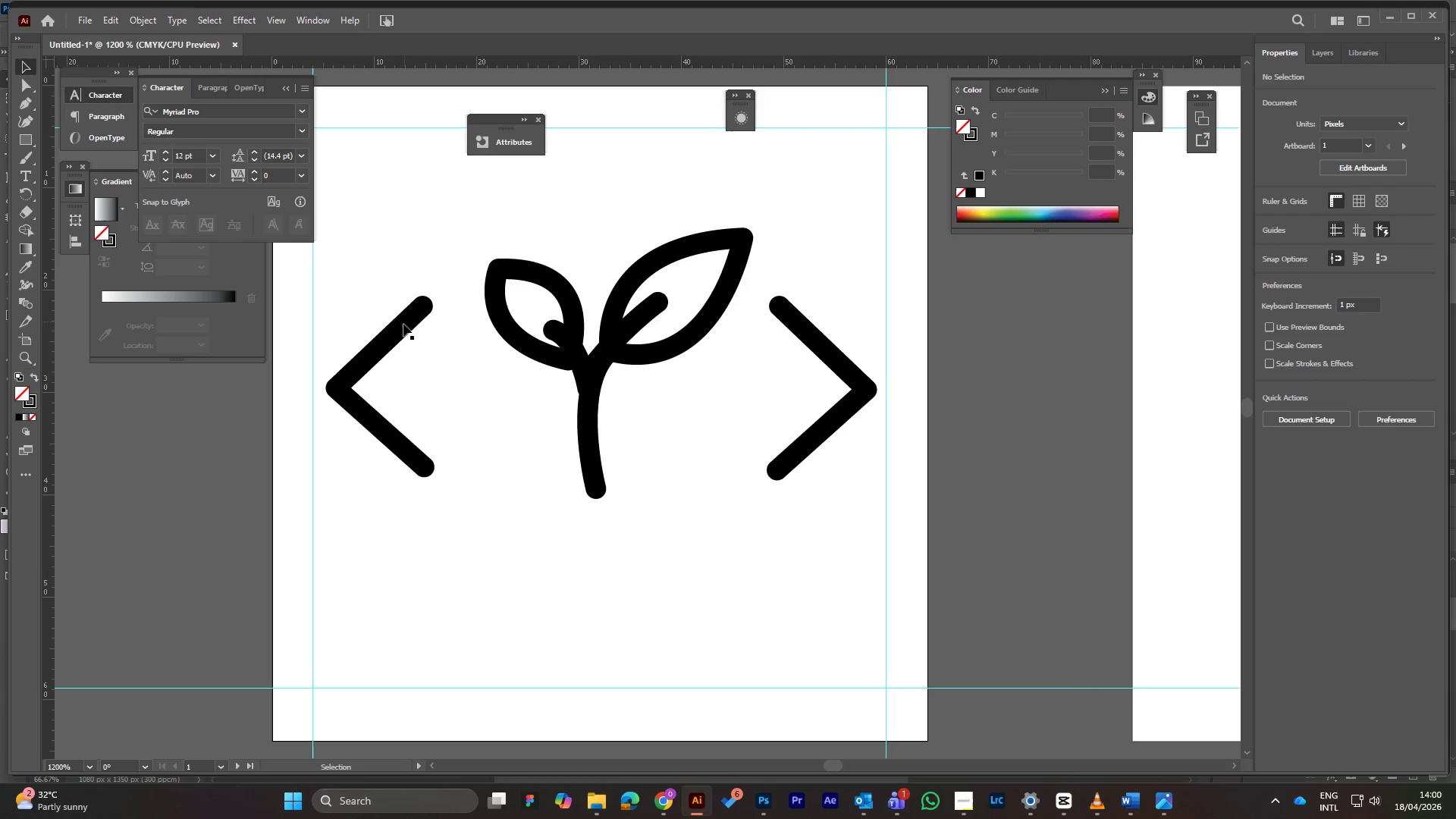 
left_click([402, 326])
 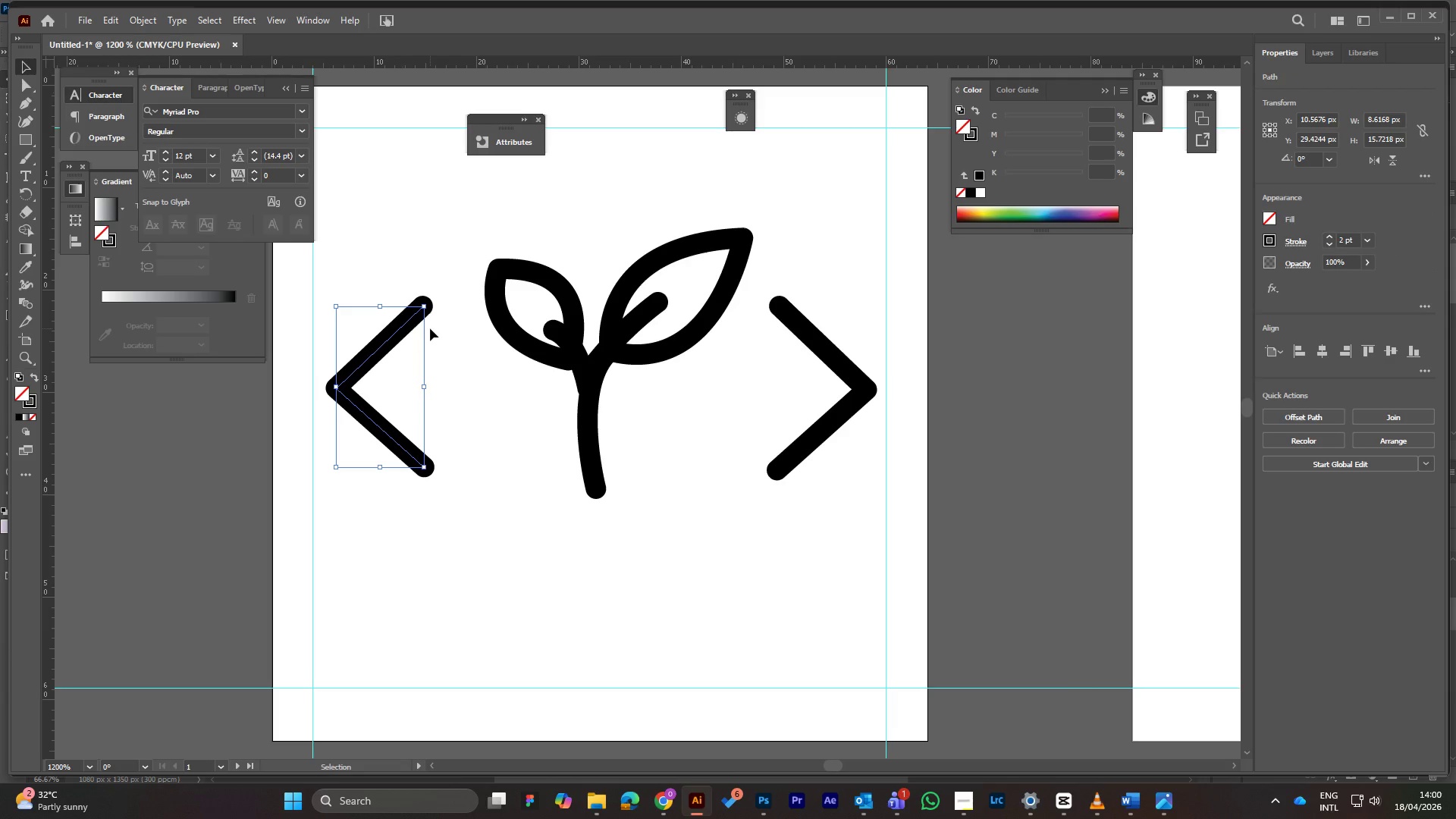 
key(ArrowRight)
 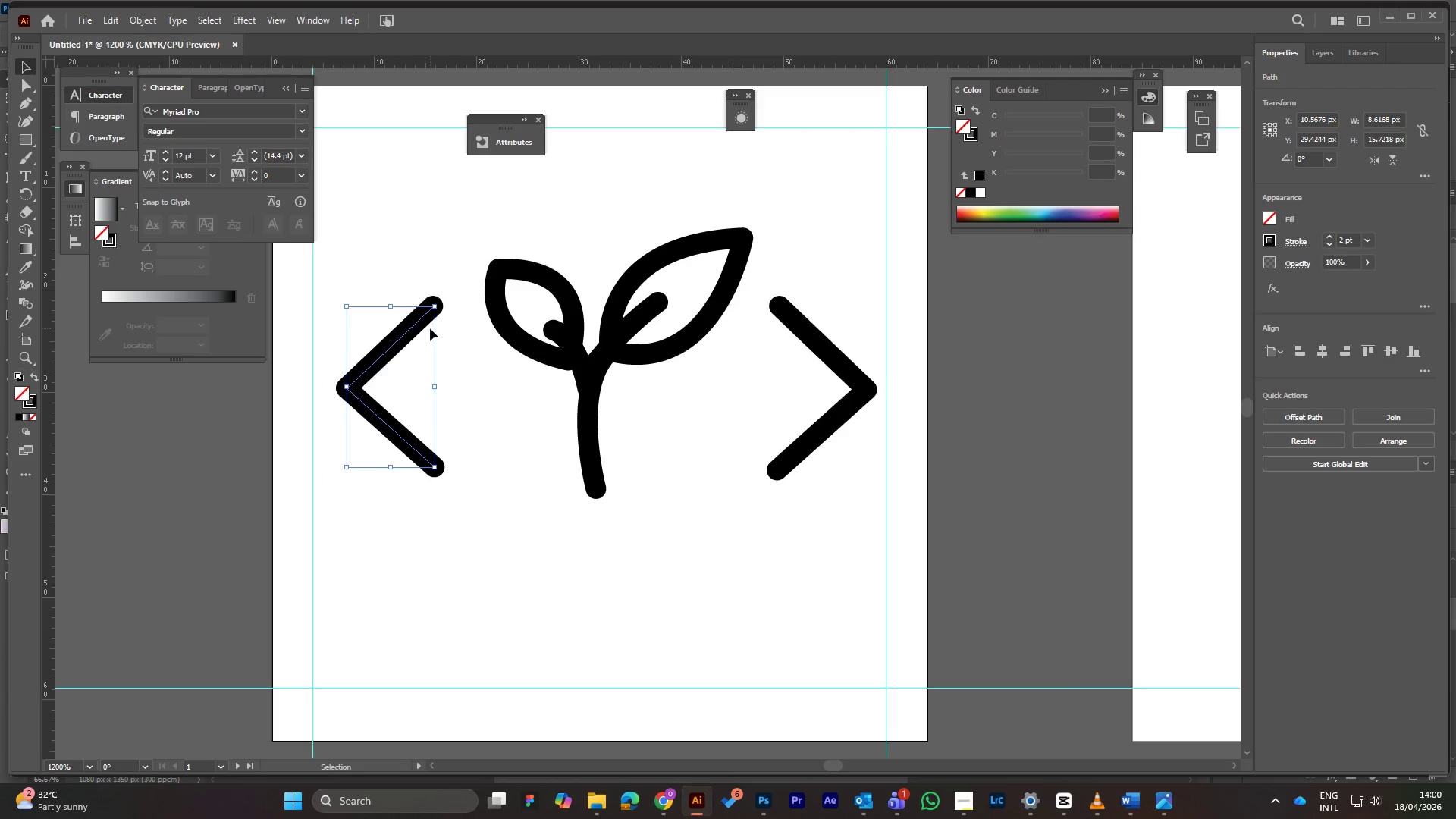 
key(ArrowRight)
 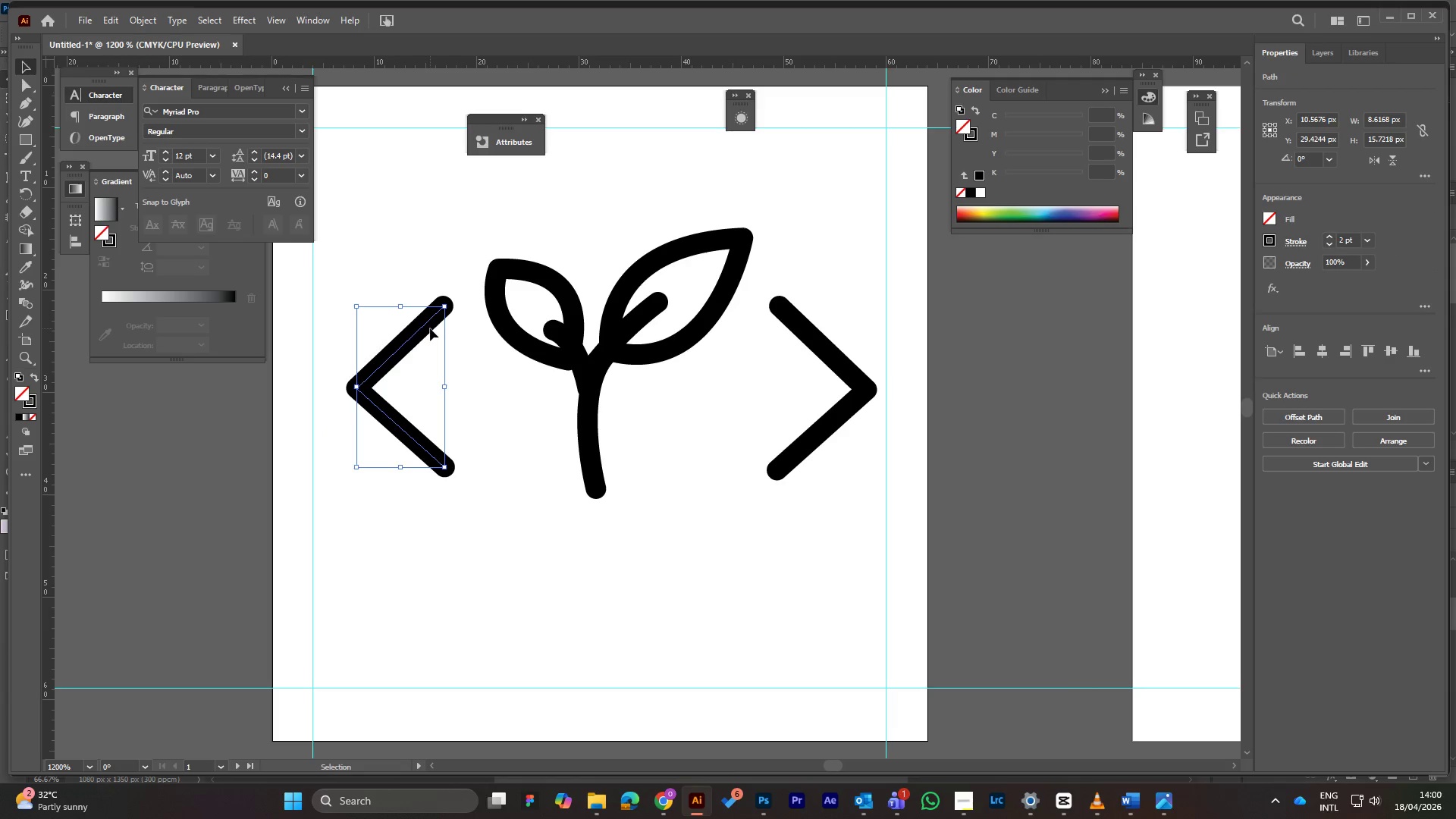 
key(ArrowRight)
 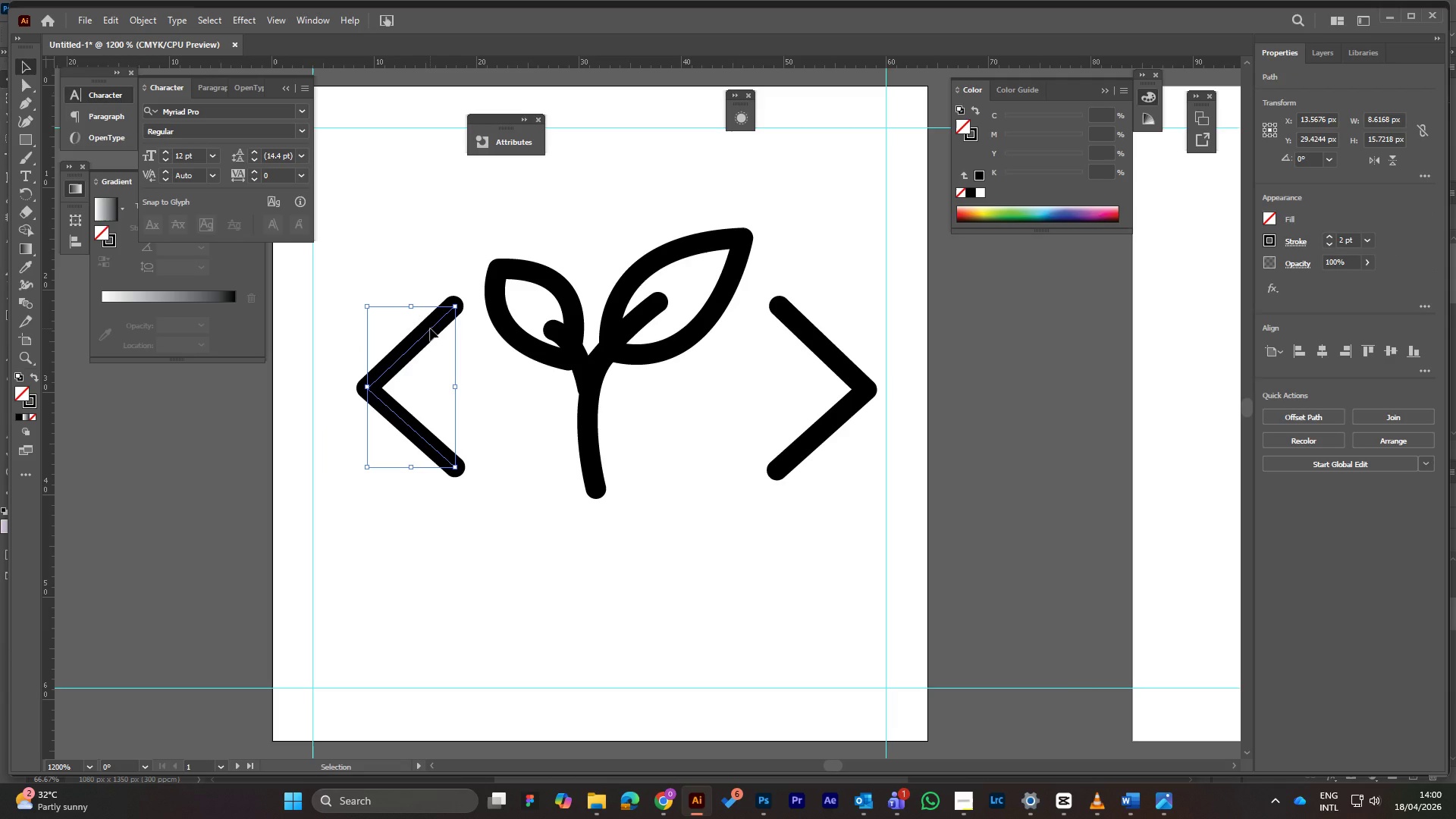 
key(ArrowLeft)
 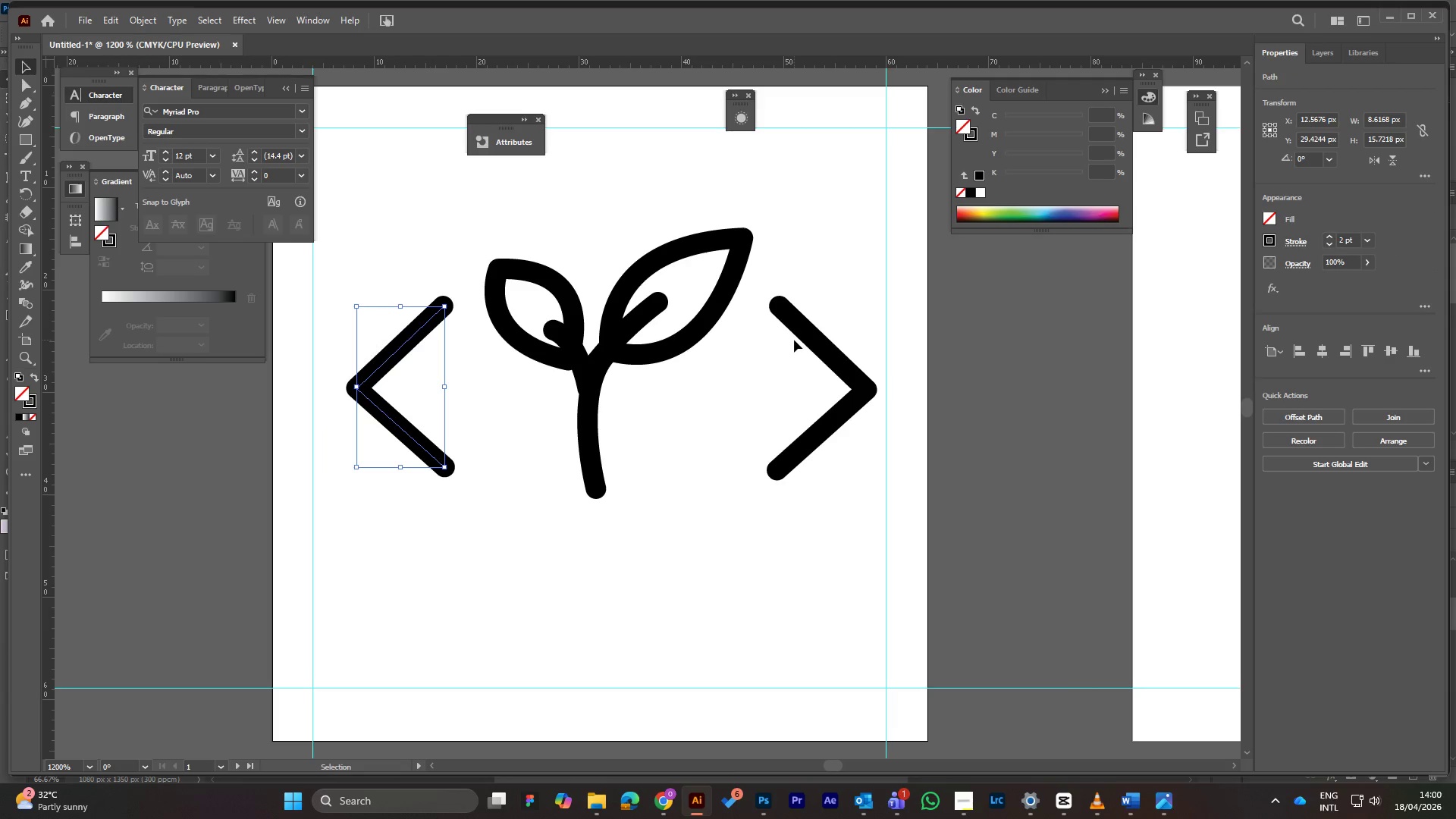 
left_click([833, 341])
 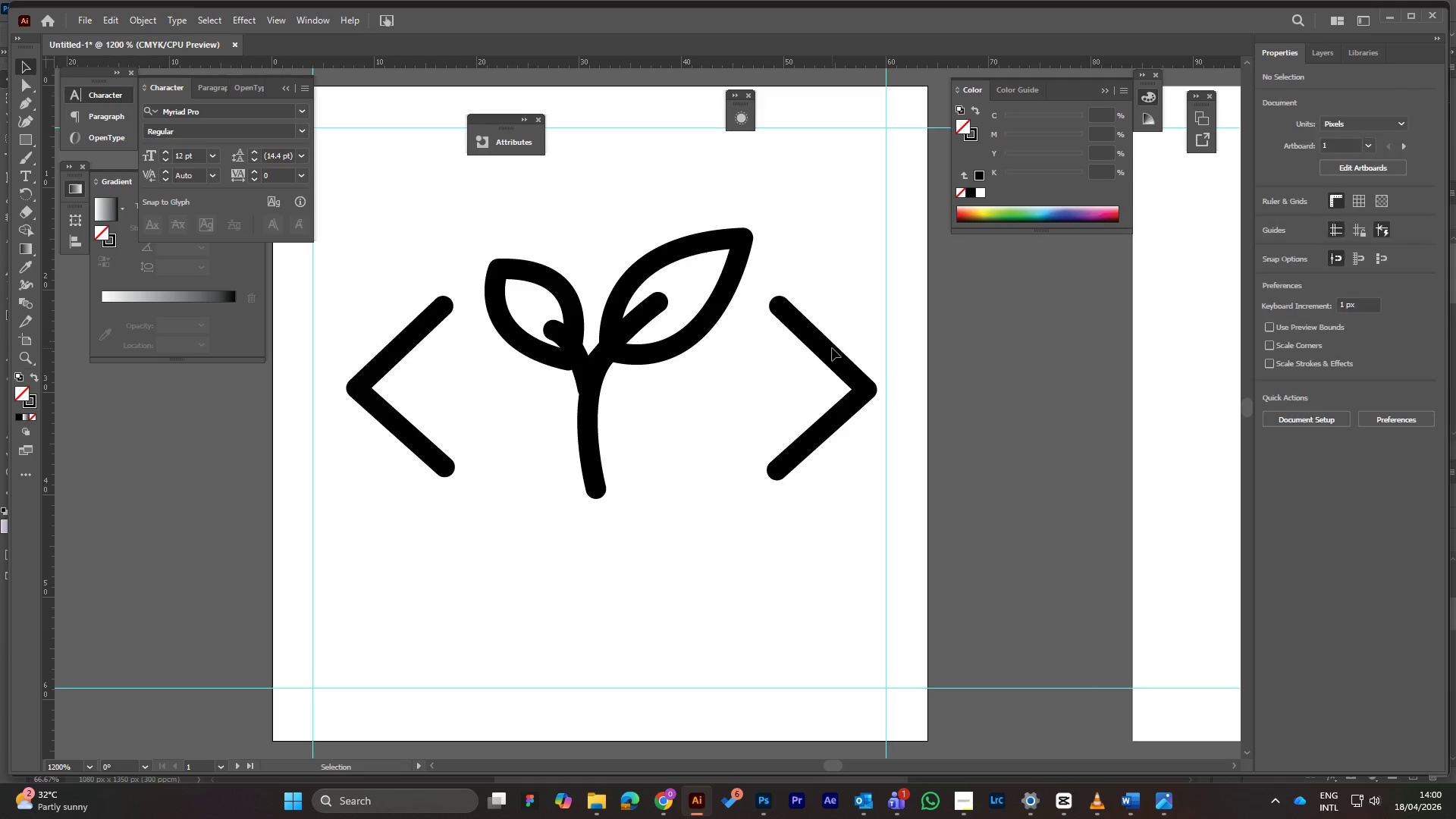 
left_click([832, 348])
 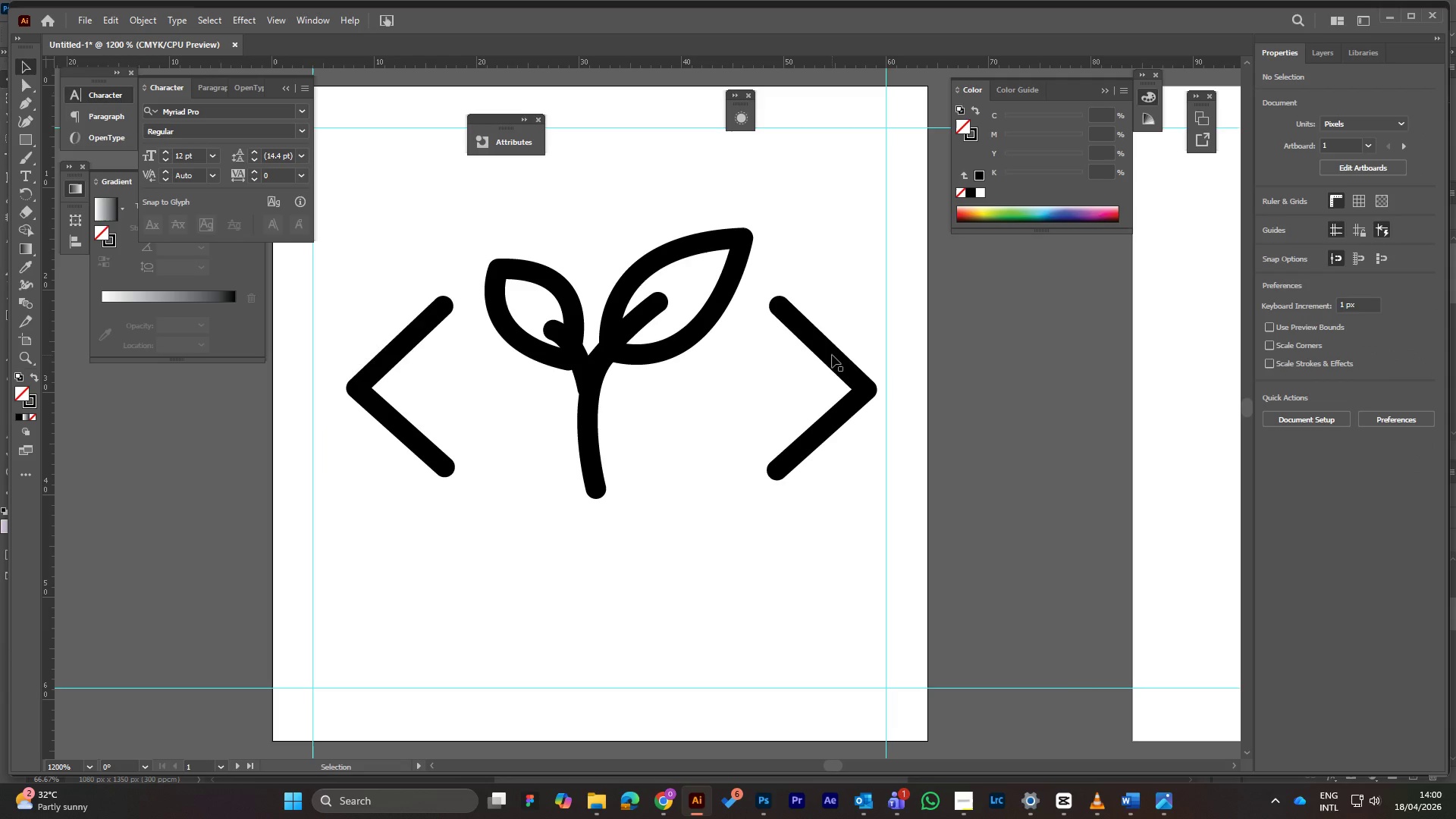 
left_click([832, 355])
 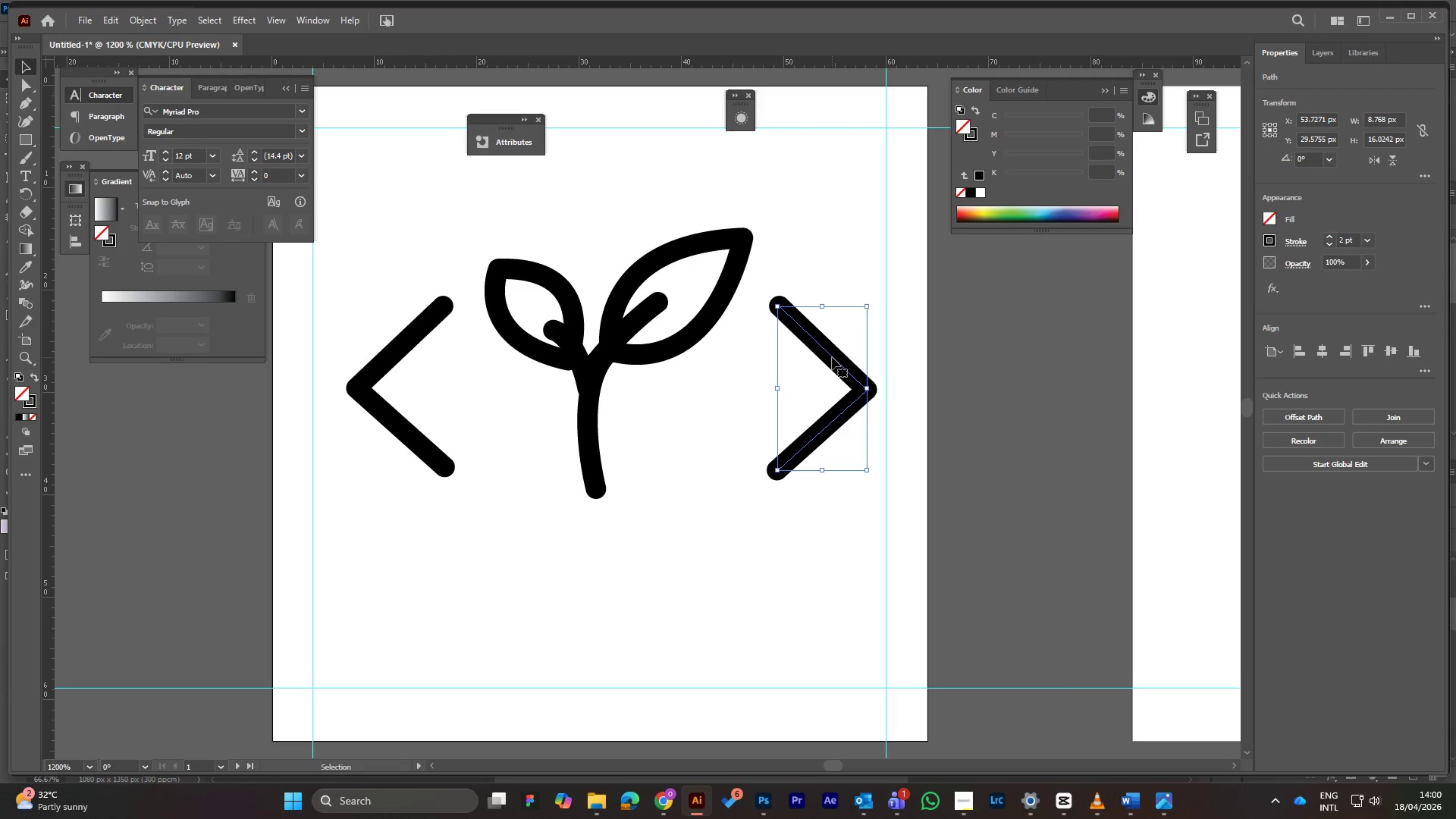 
key(ArrowLeft)
 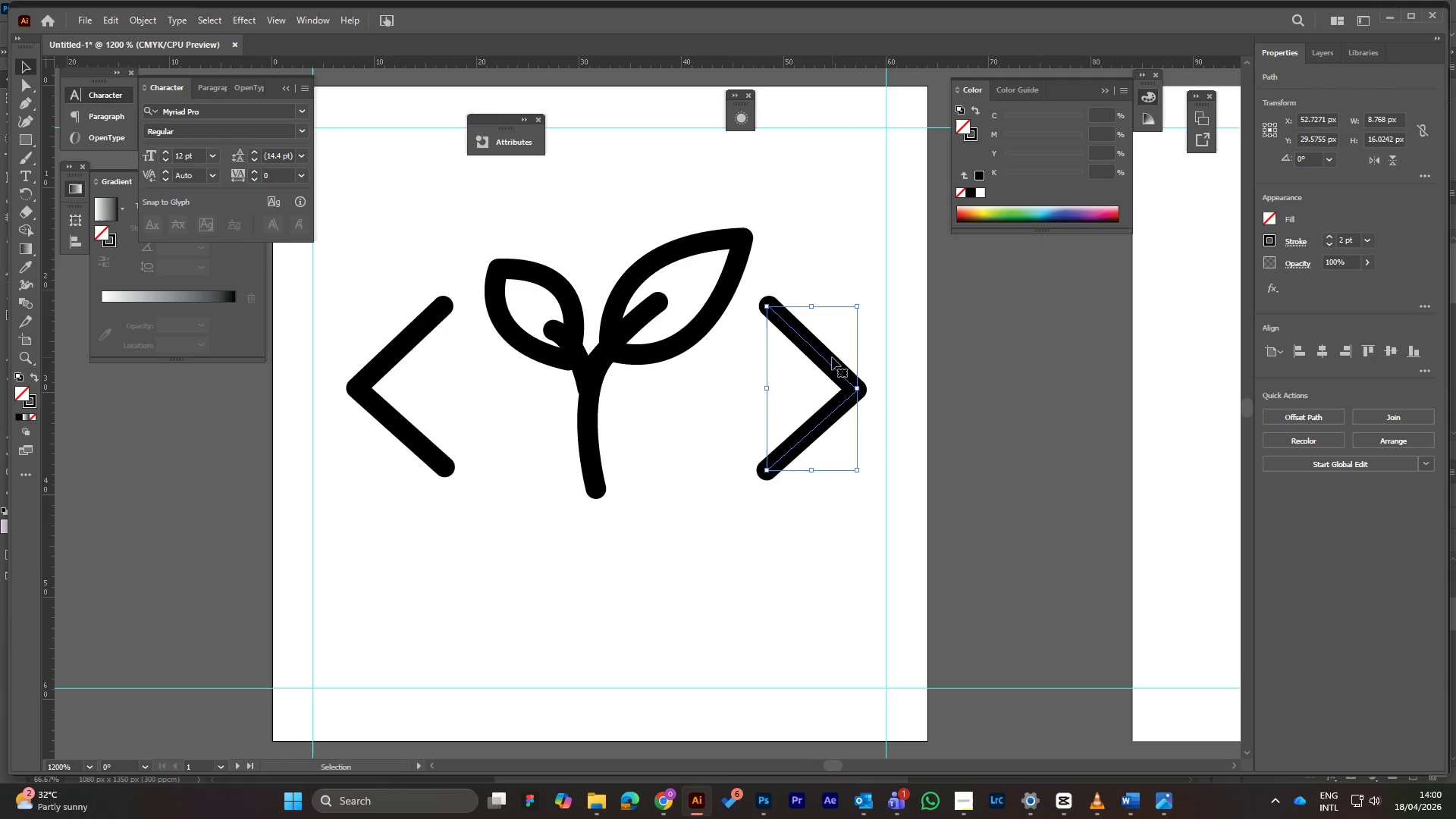 
left_click([682, 590])
 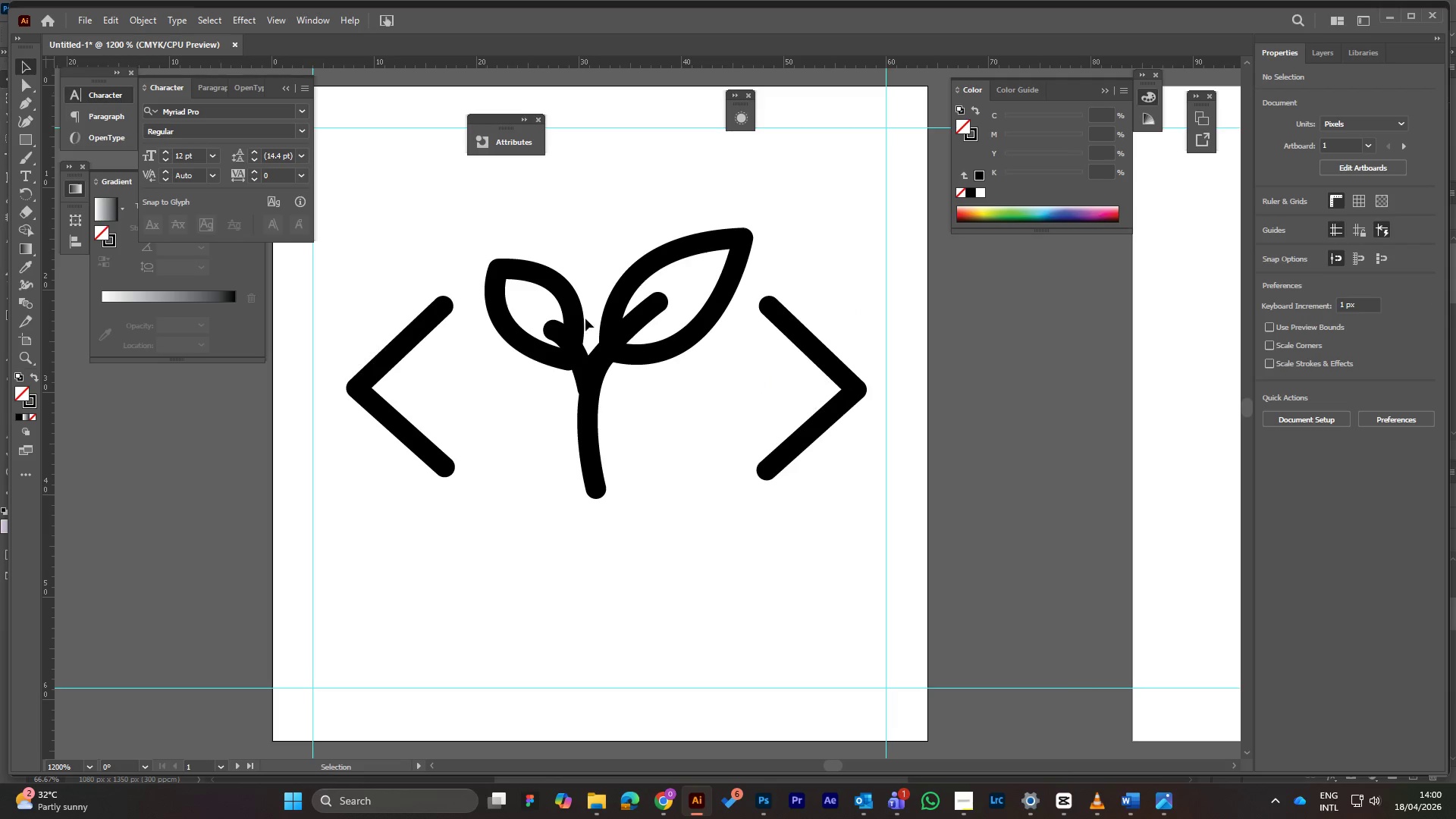 
left_click_drag(start_coordinate=[362, 257], to_coordinate=[855, 532])
 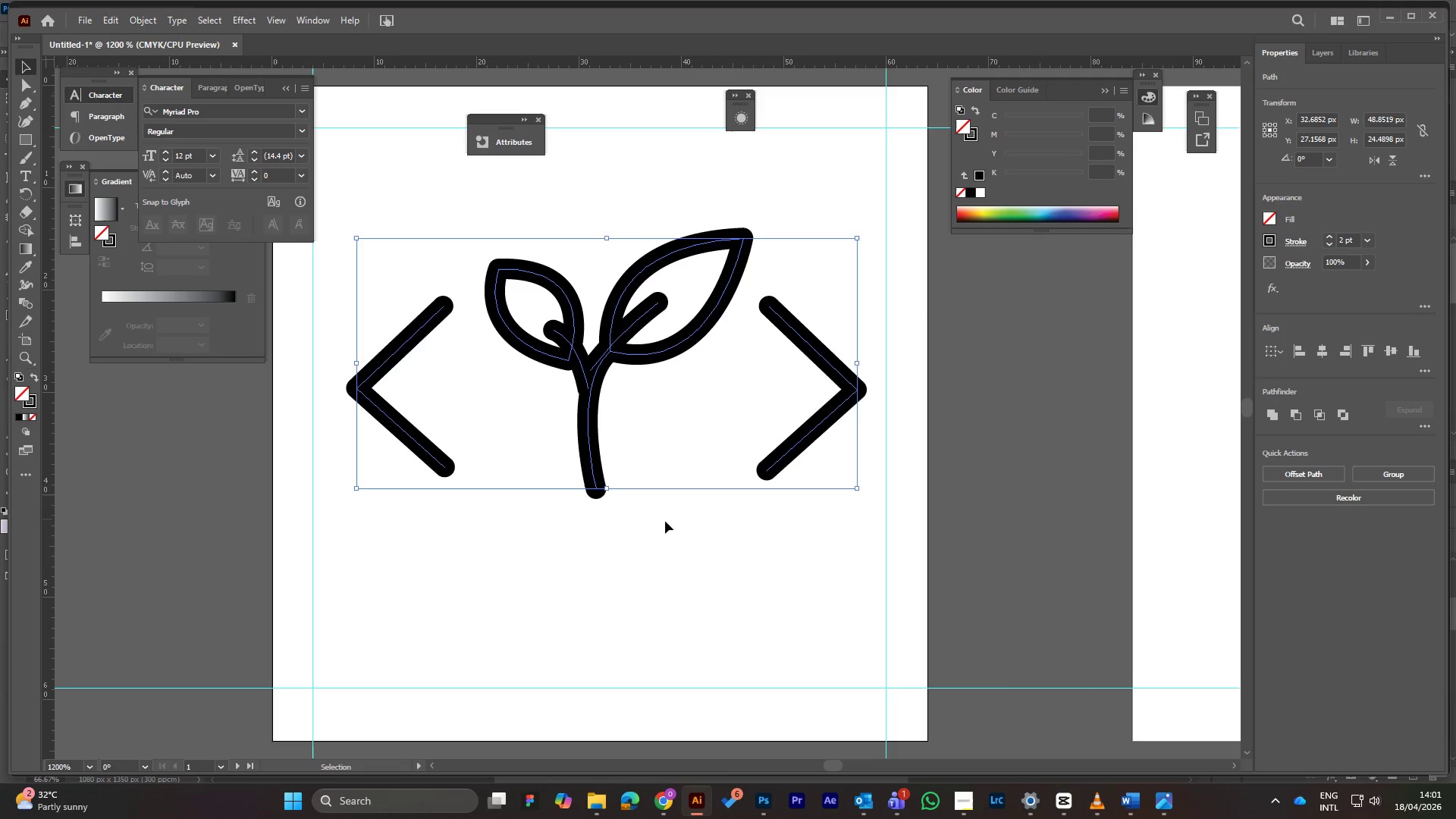 
wait(40.36)
 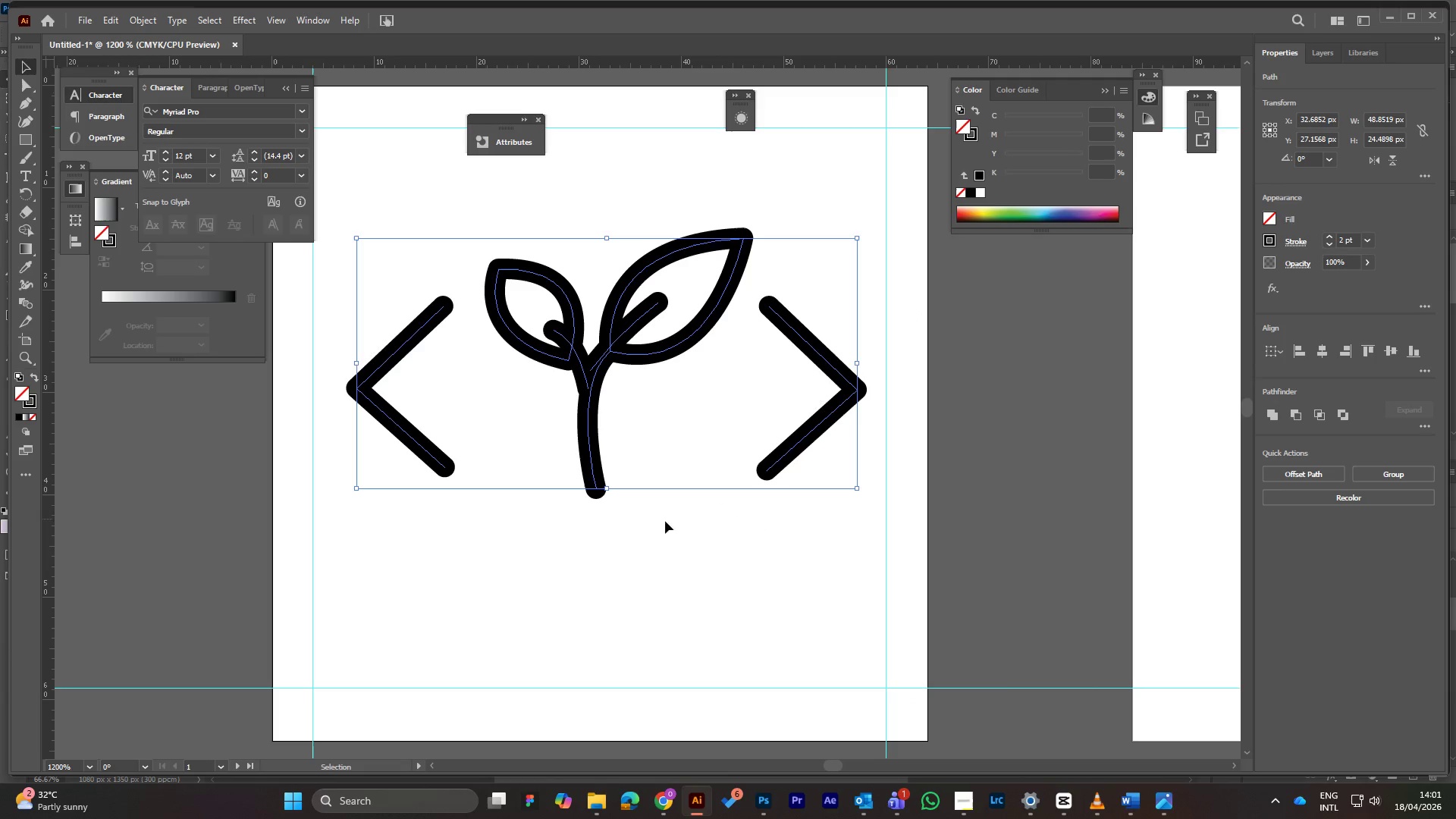 
left_click([673, 584])
 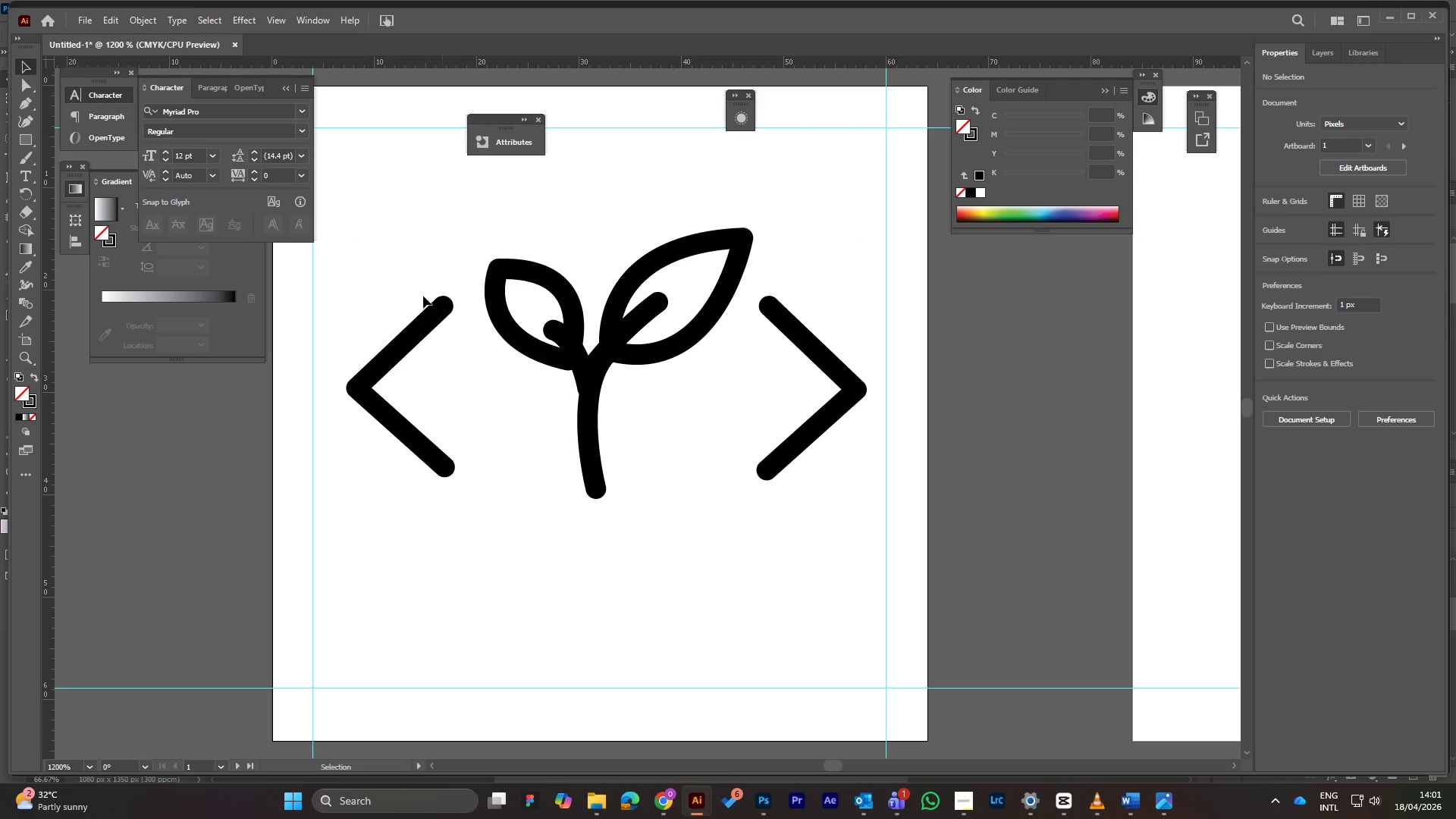 
left_click_drag(start_coordinate=[348, 225], to_coordinate=[866, 557])
 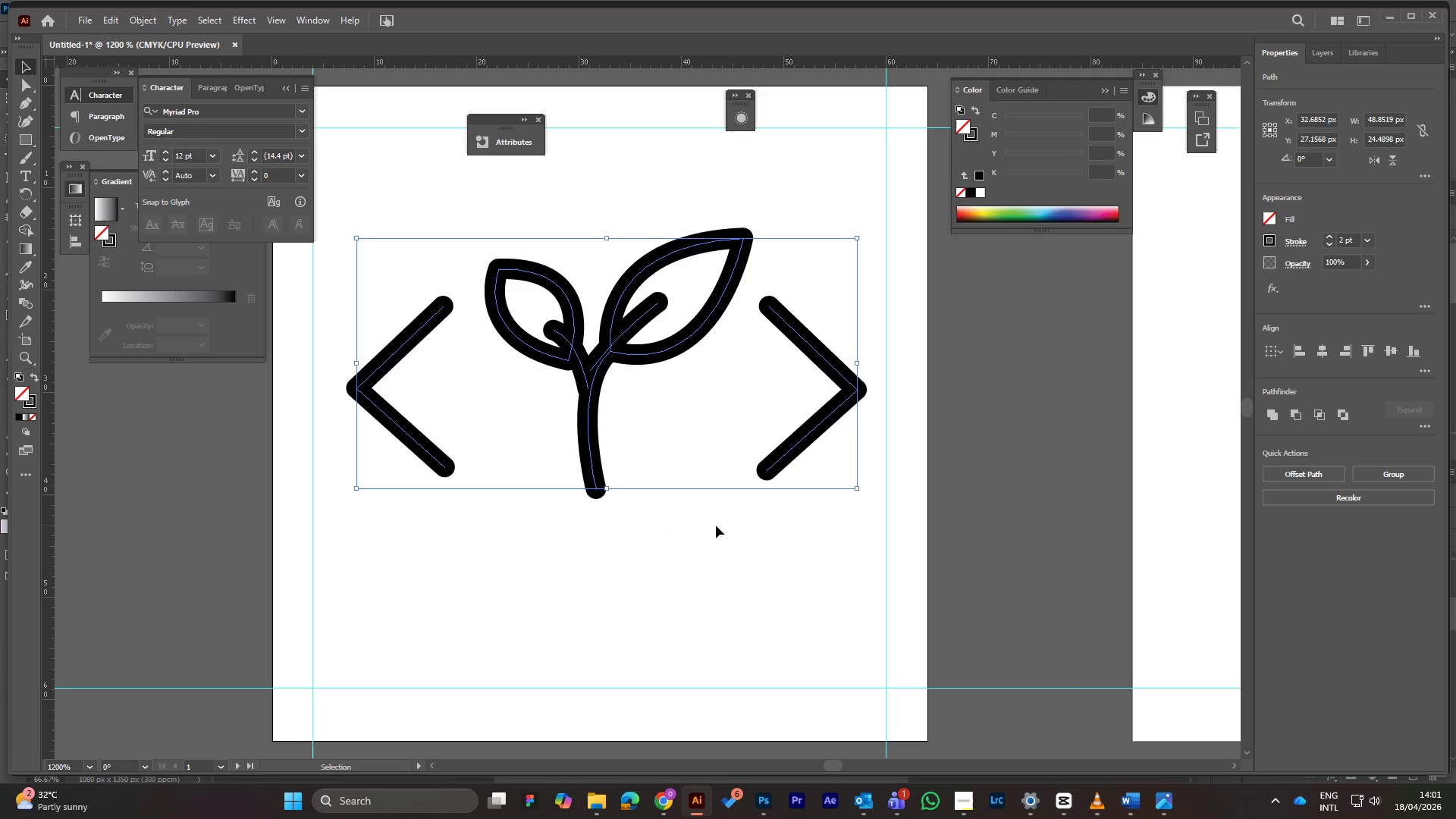 
wait(6.06)
 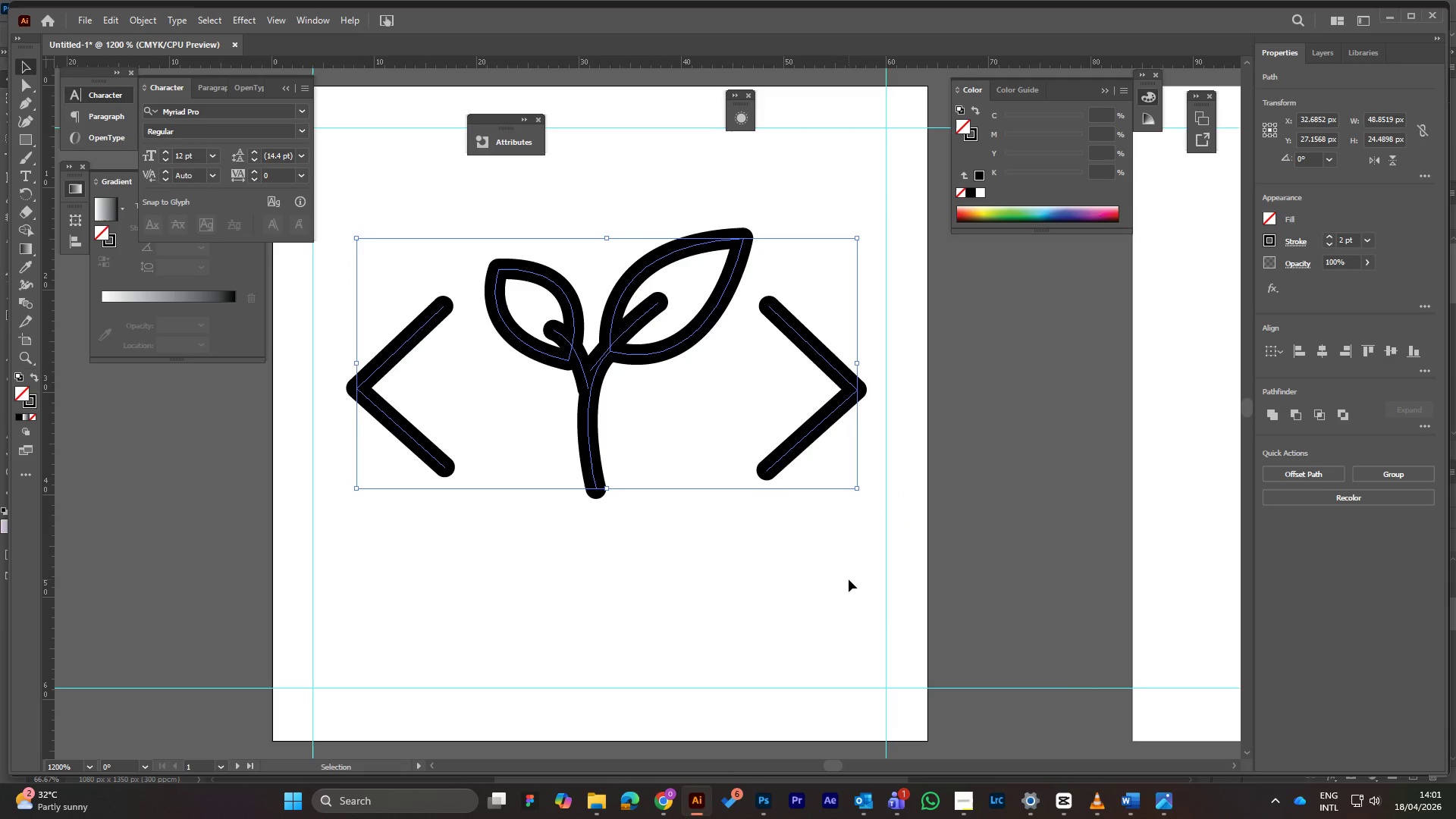 
left_click([760, 616])
 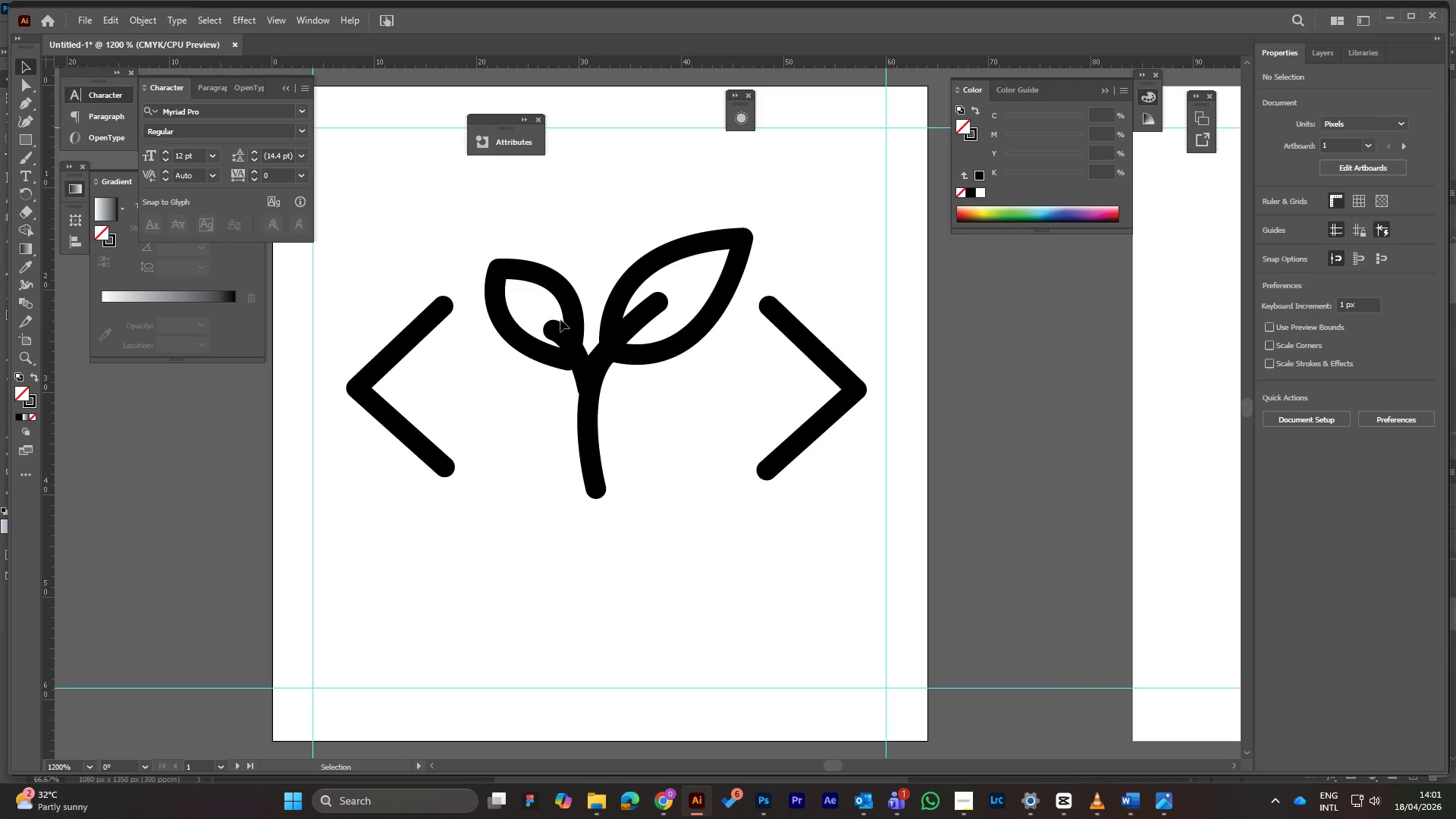 
left_click_drag(start_coordinate=[394, 241], to_coordinate=[855, 513])
 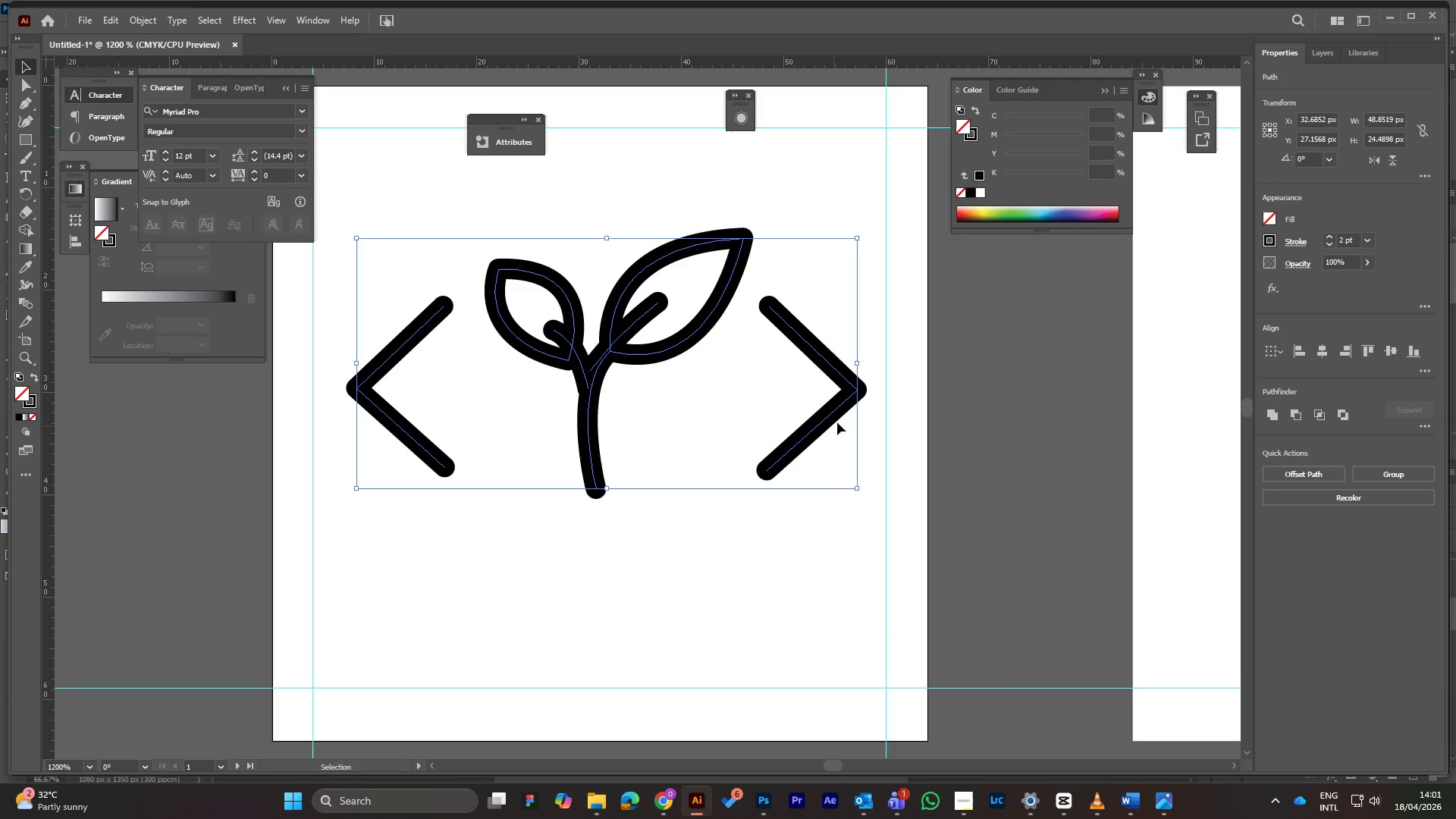 
wait(20.58)
 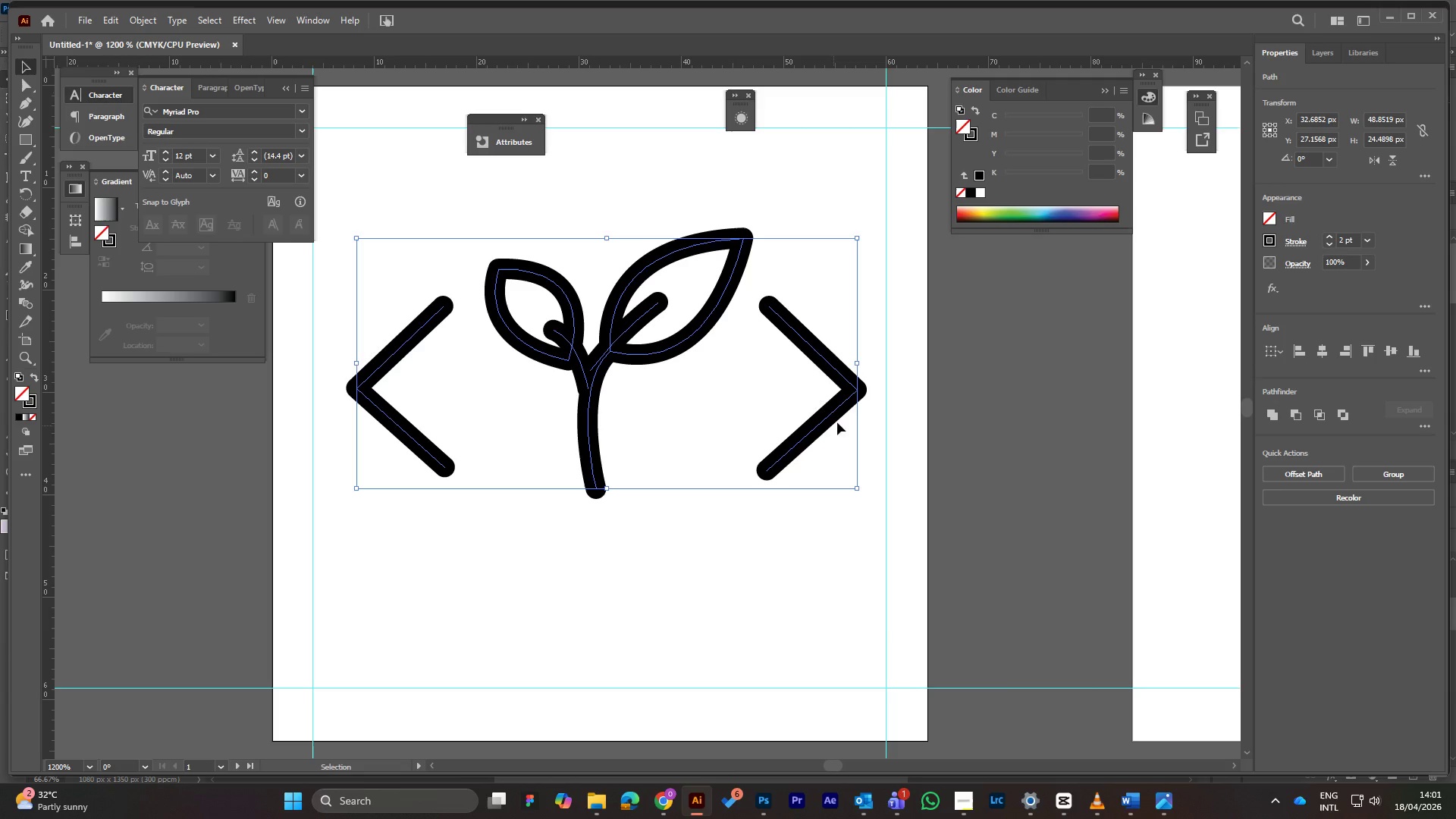 
left_click([24, 174])
 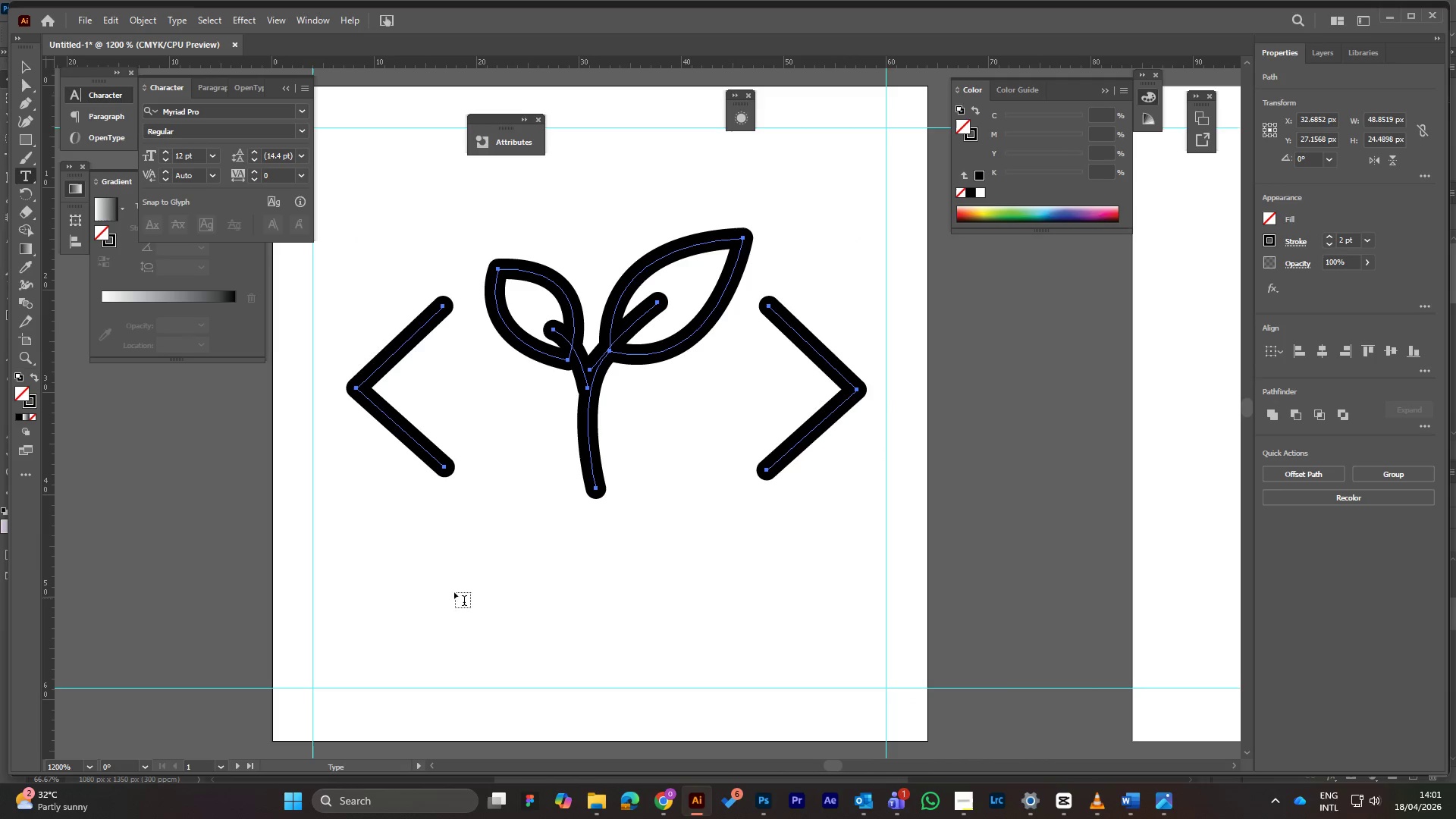 
left_click([450, 573])
 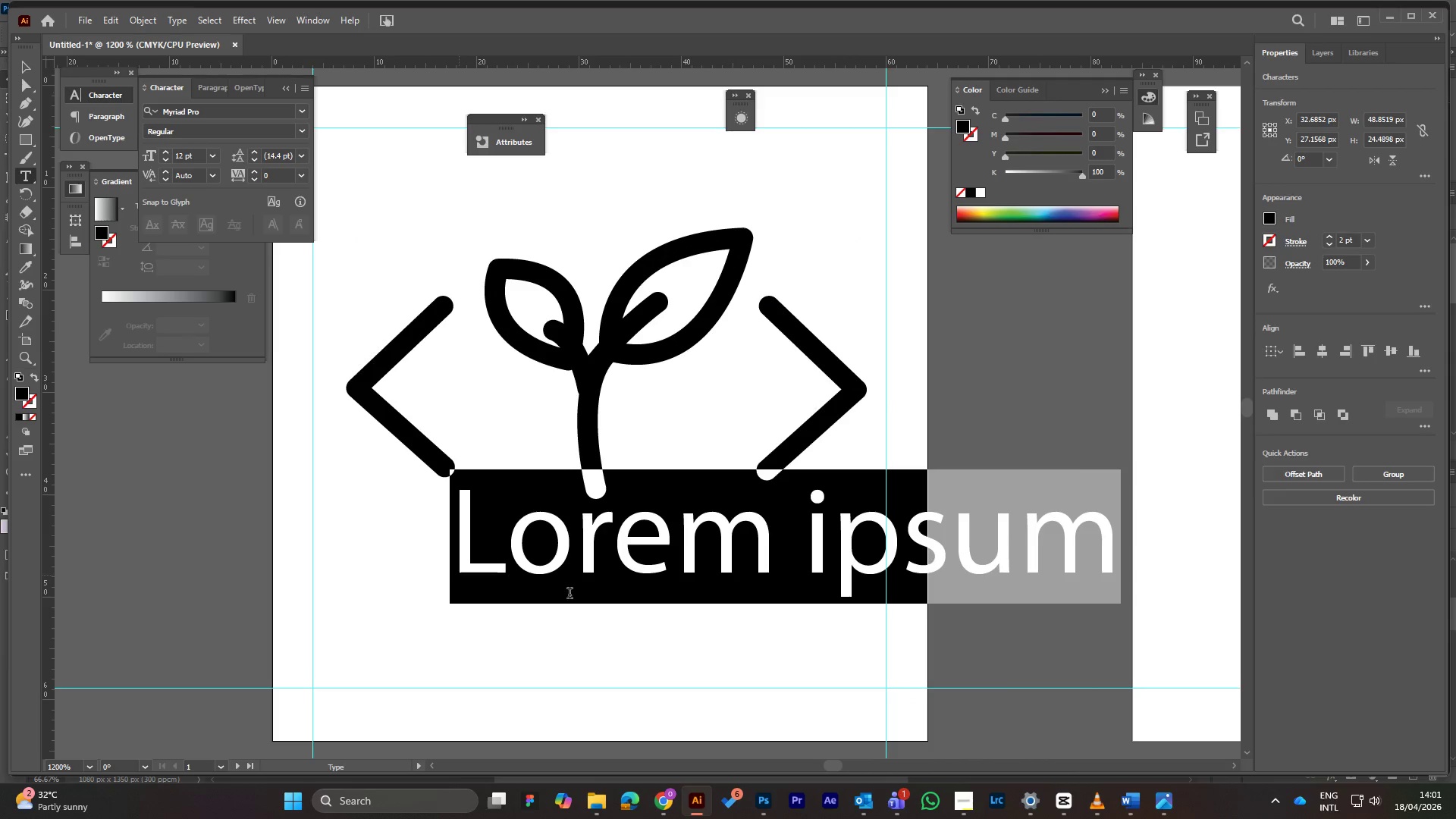 
type(c)
key(Backspace)
type(Clean Code)
 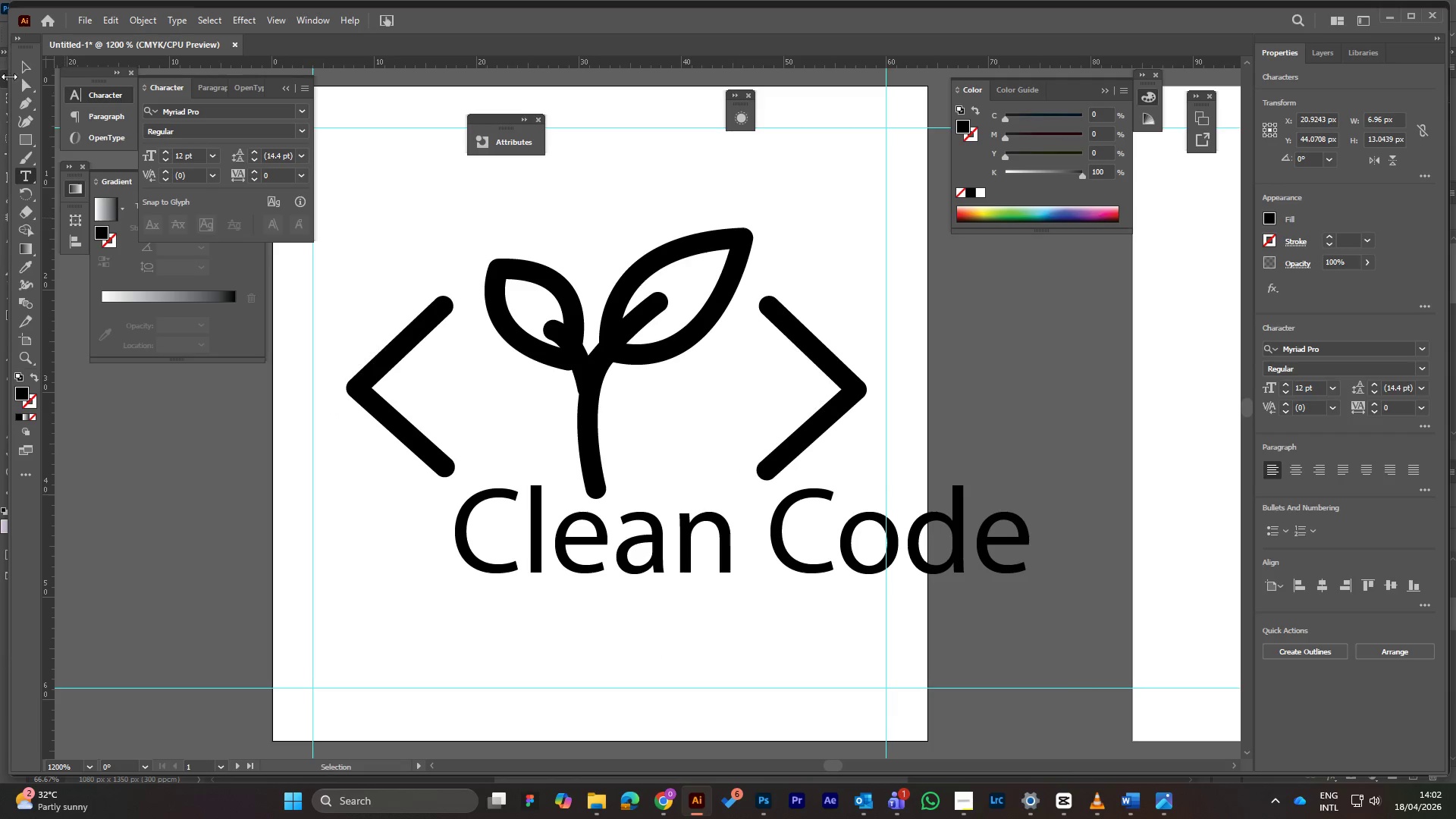 
left_click([28, 67])
 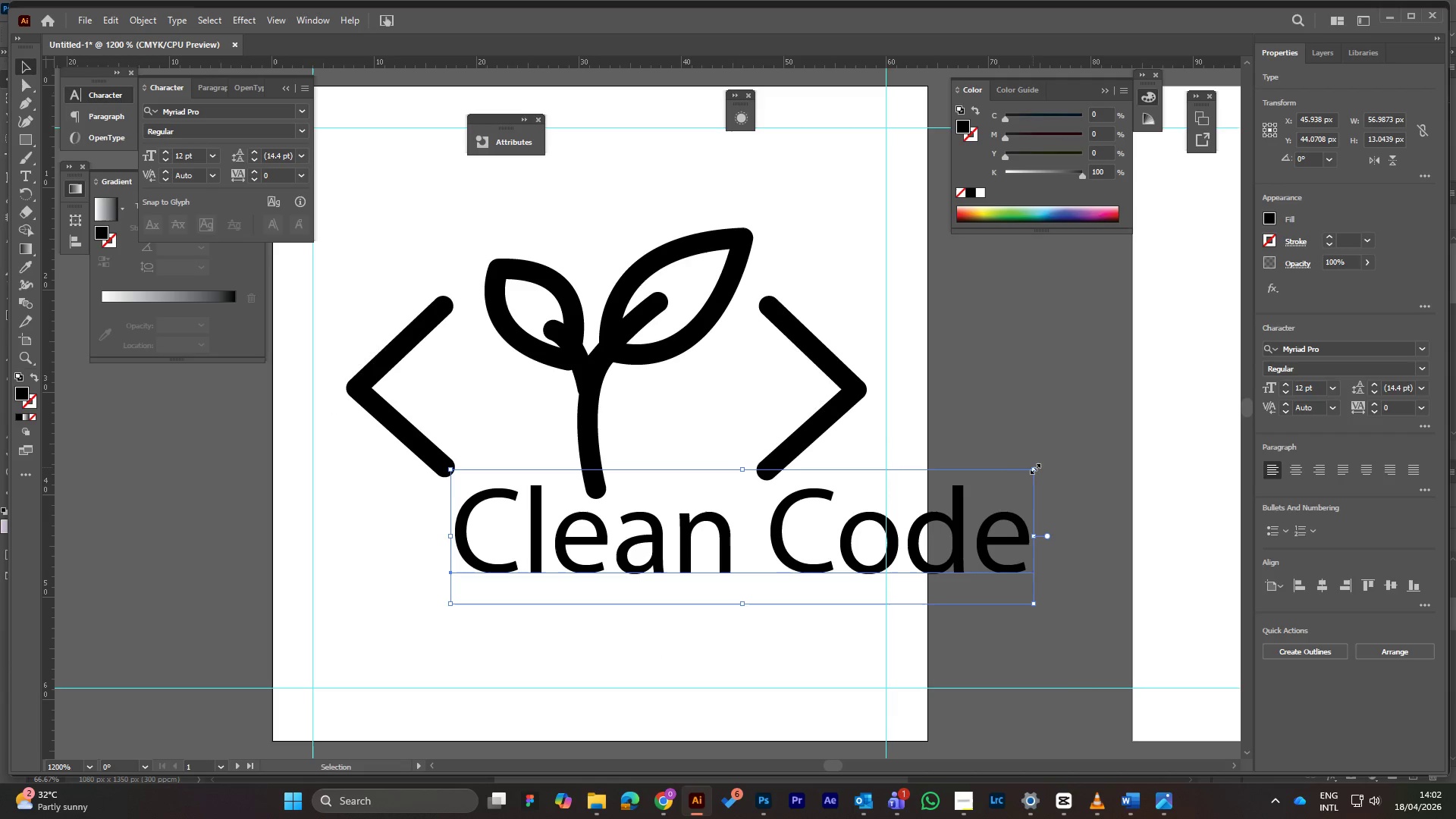 
hold_key(key=ShiftLeft, duration=0.7)
left_click_drag(start_coordinate=[1034, 467], to_coordinate=[992, 490])
 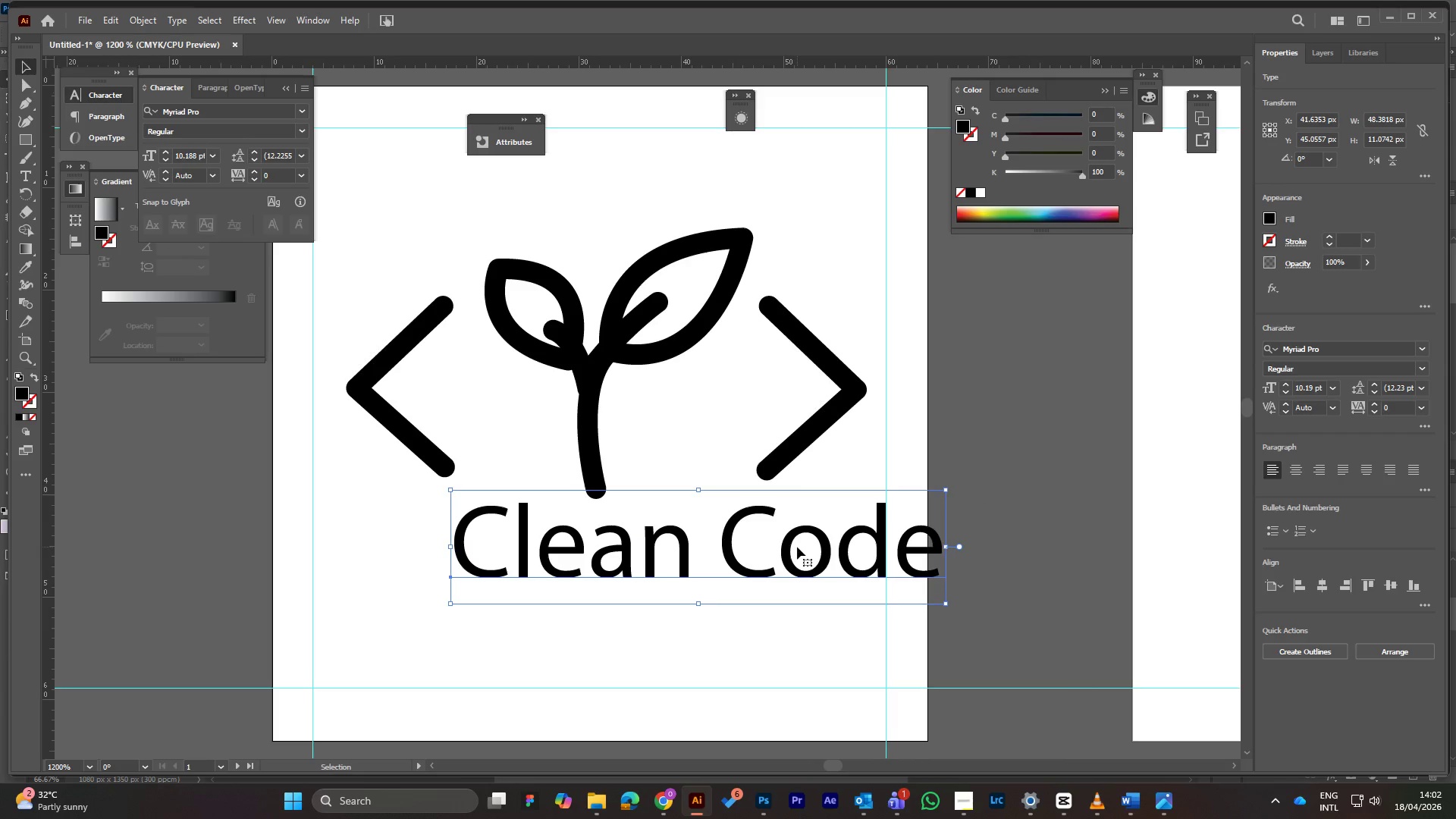 
left_click_drag(start_coordinate=[797, 547], to_coordinate=[702, 580])
 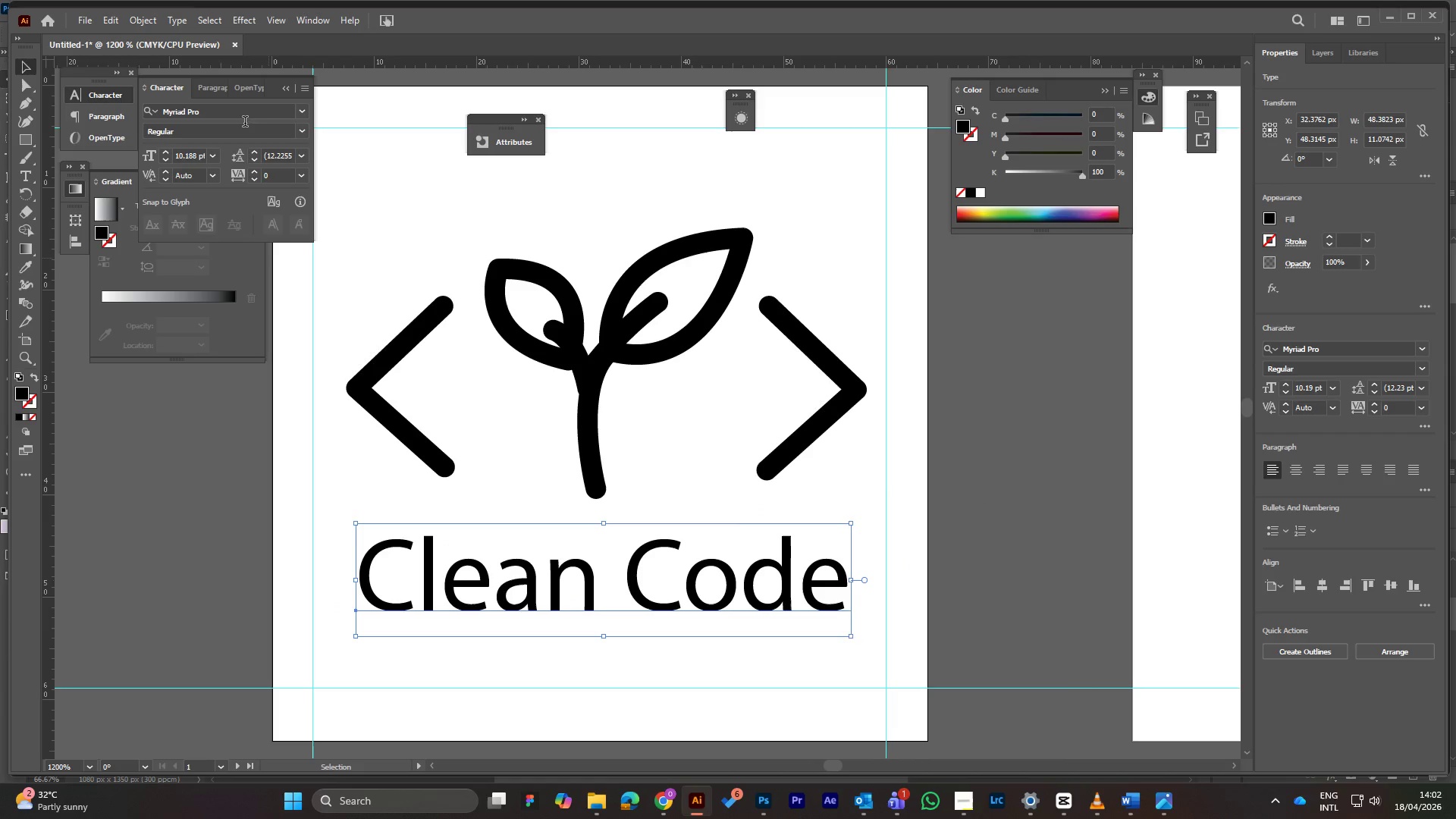 
left_click([306, 107])
 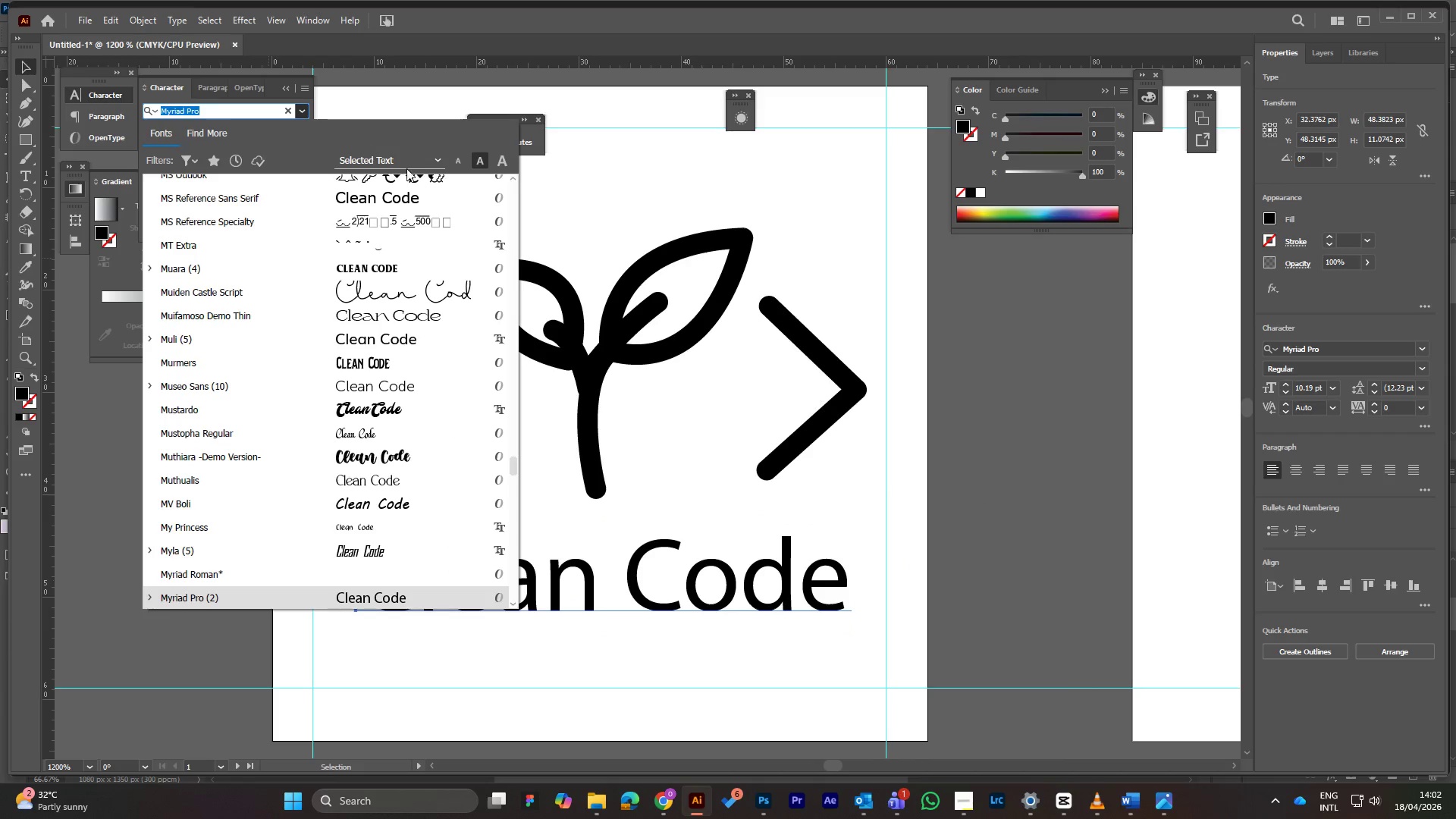 
left_click([409, 204])
 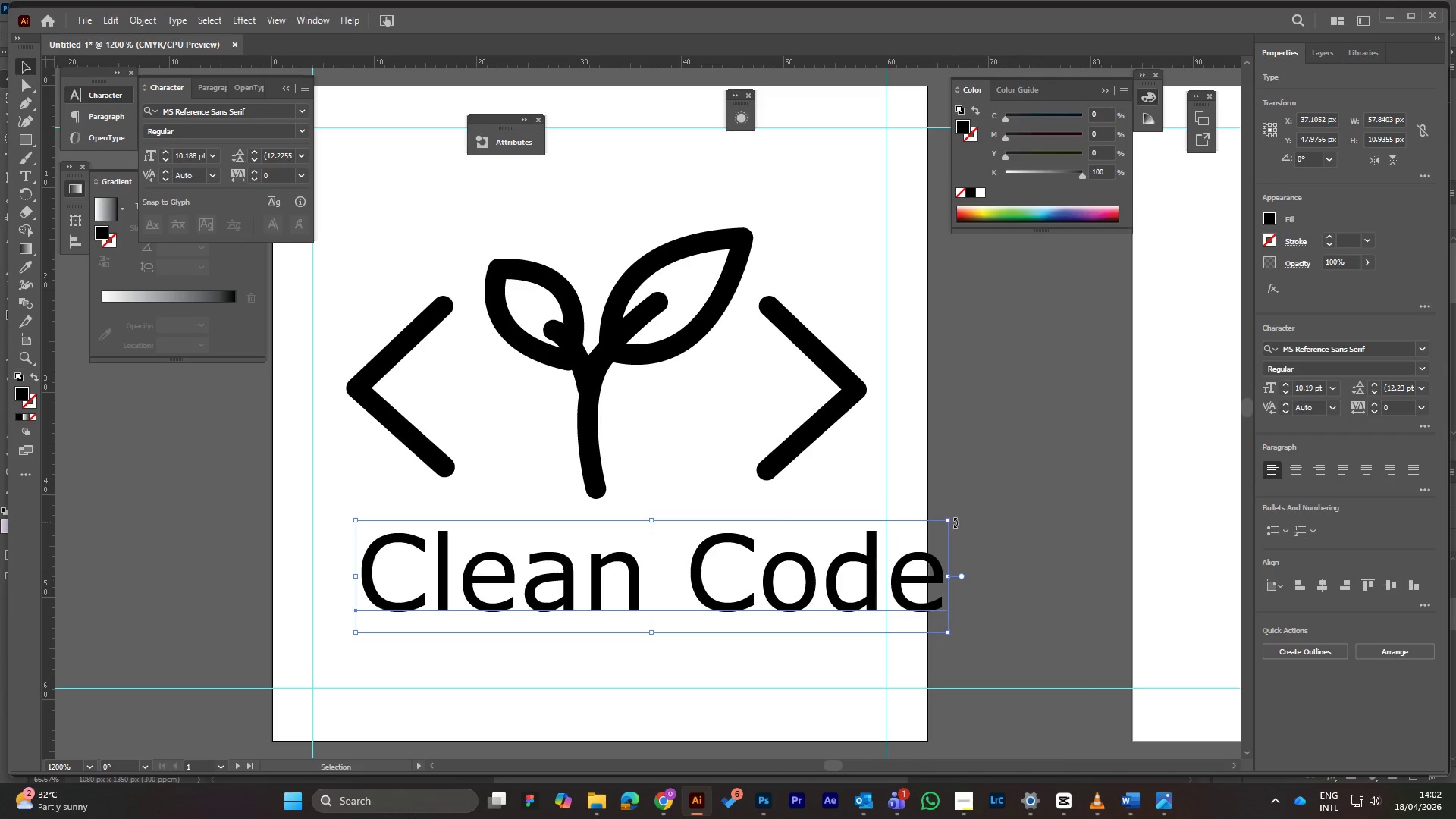 
hold_key(key=ShiftLeft, duration=0.81)
left_click_drag(start_coordinate=[947, 519], to_coordinate=[818, 551])
 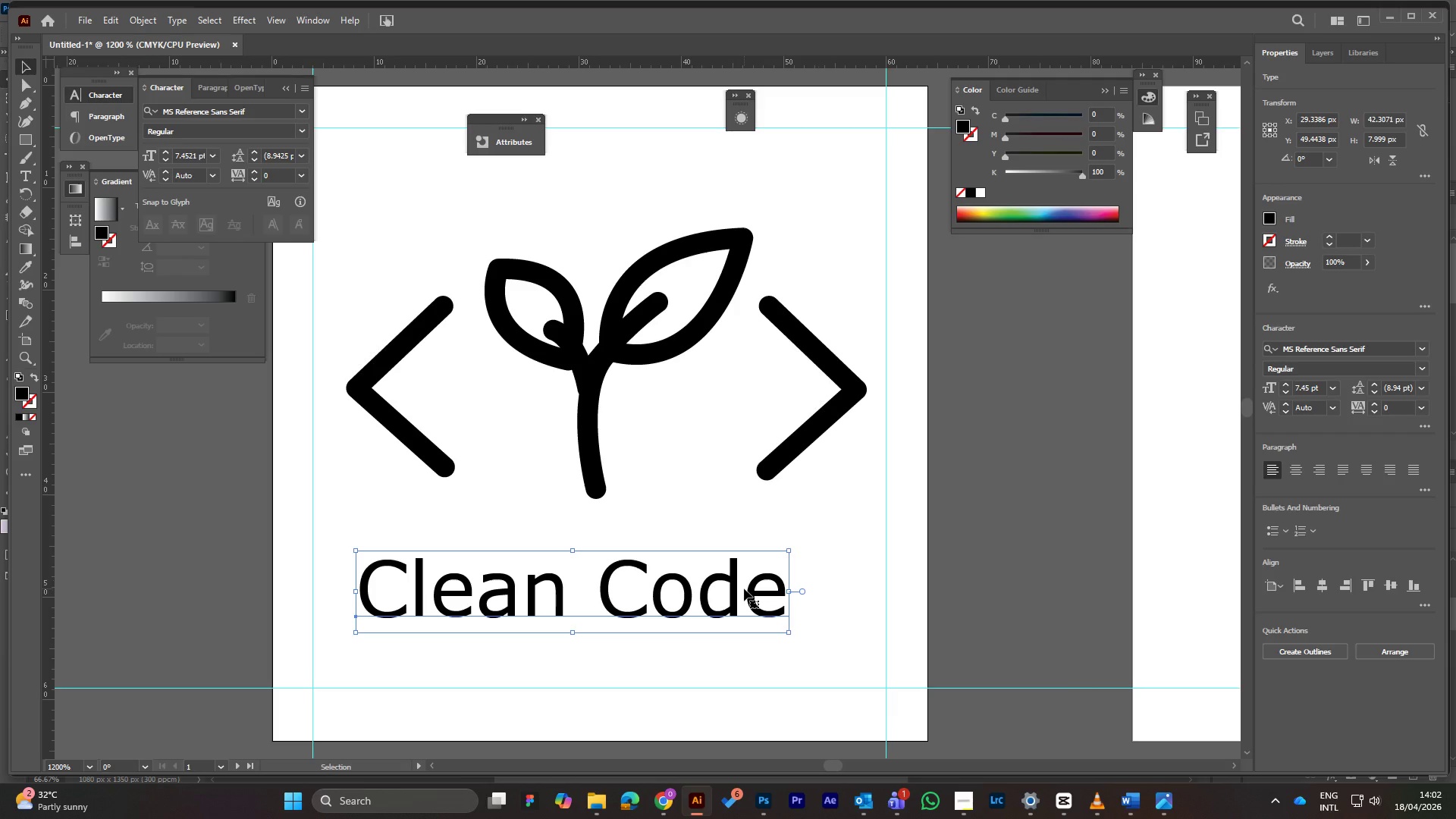 
wait(6.98)
 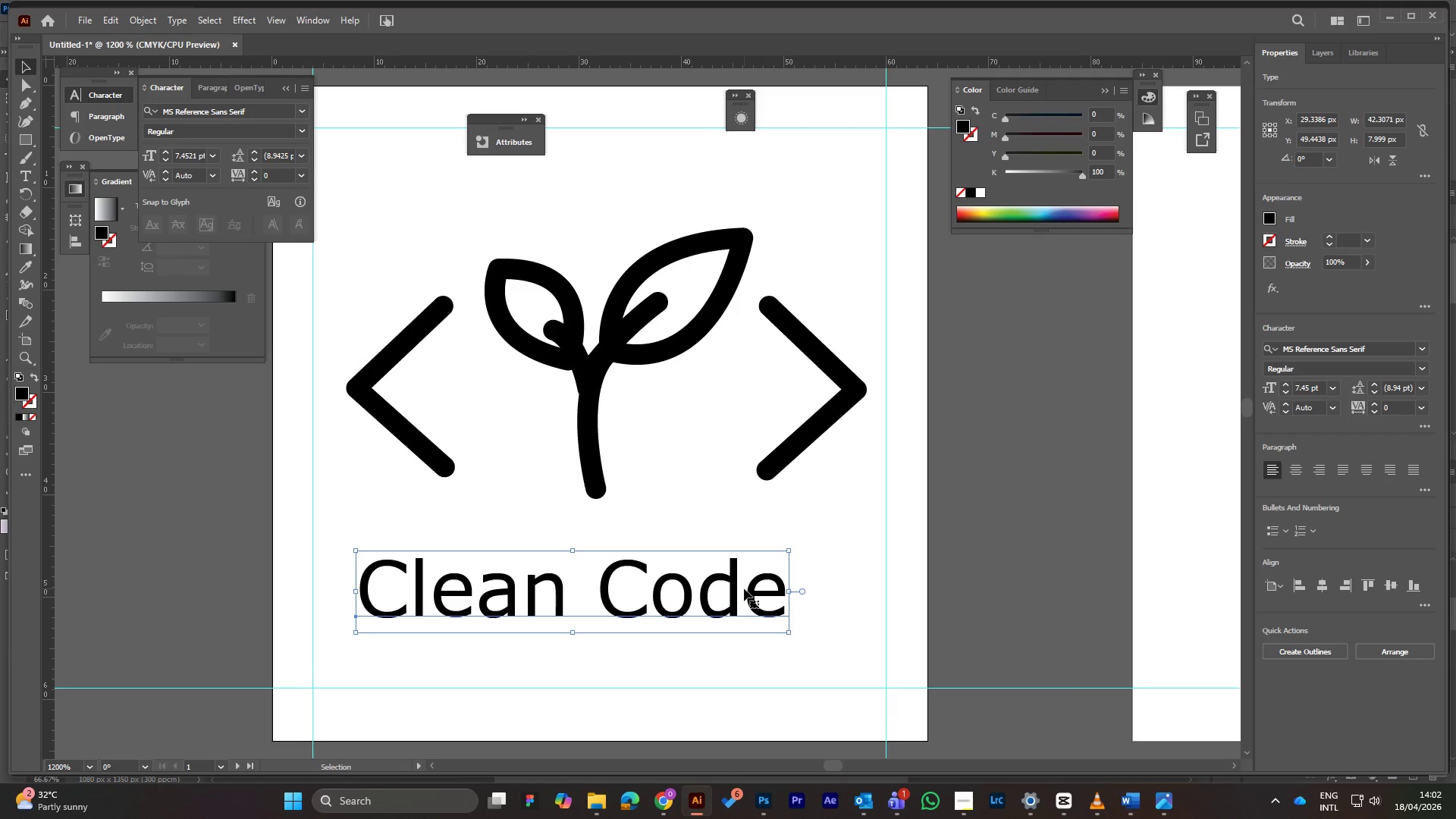 
left_click_drag(start_coordinate=[604, 592], to_coordinate=[640, 565])
 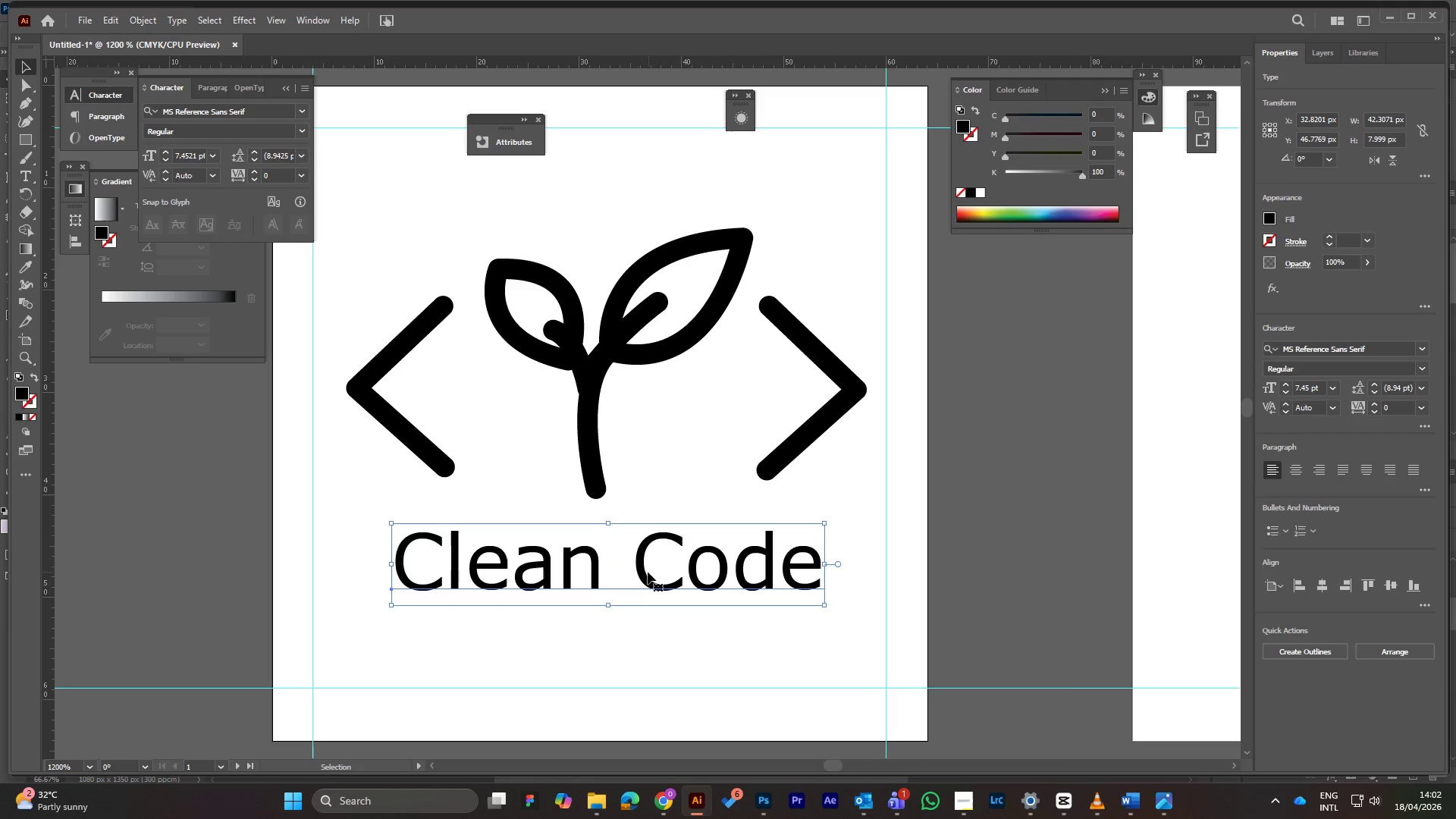 
left_click_drag(start_coordinate=[642, 570], to_coordinate=[646, 570])
 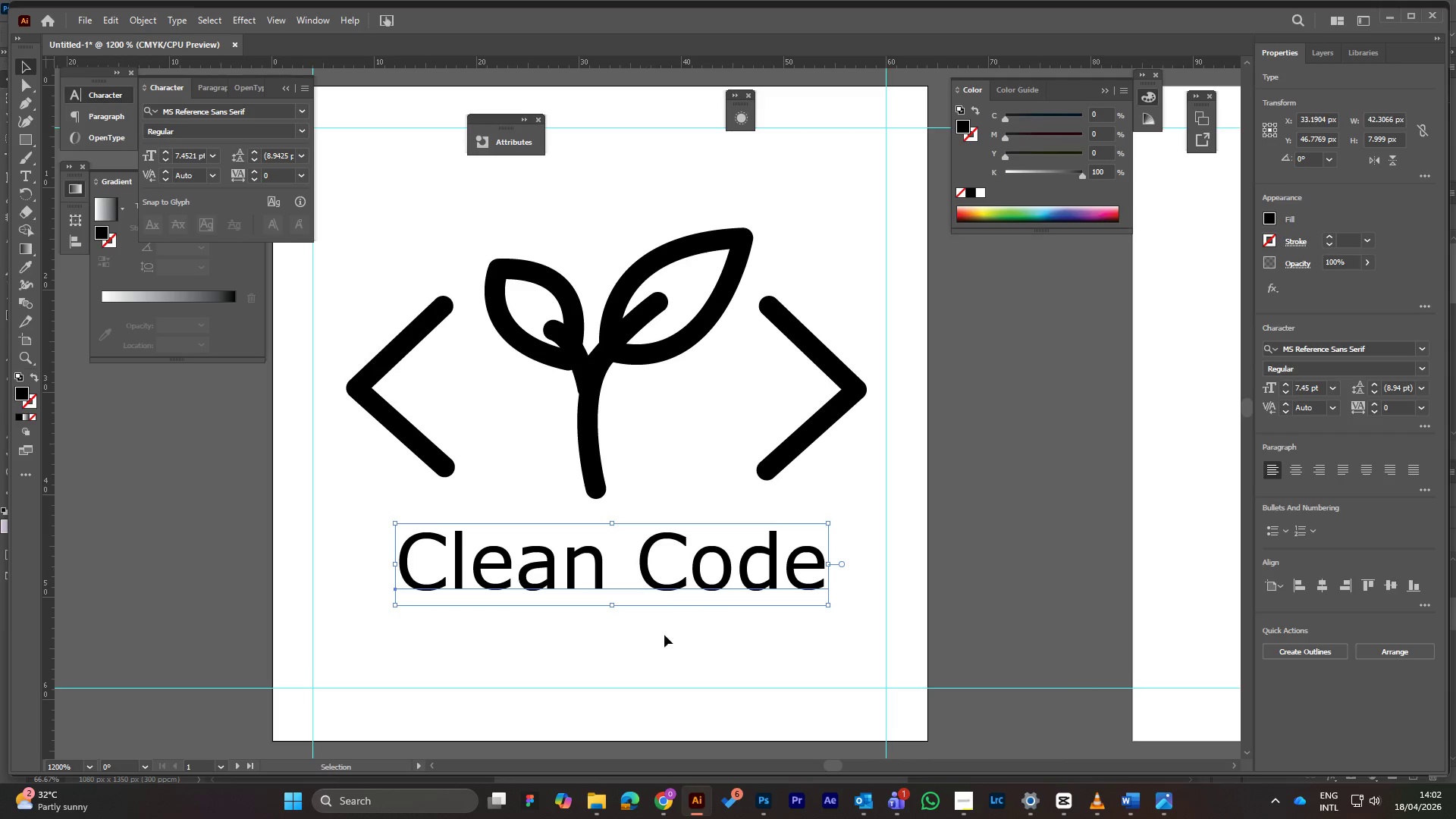 
left_click([668, 637])
 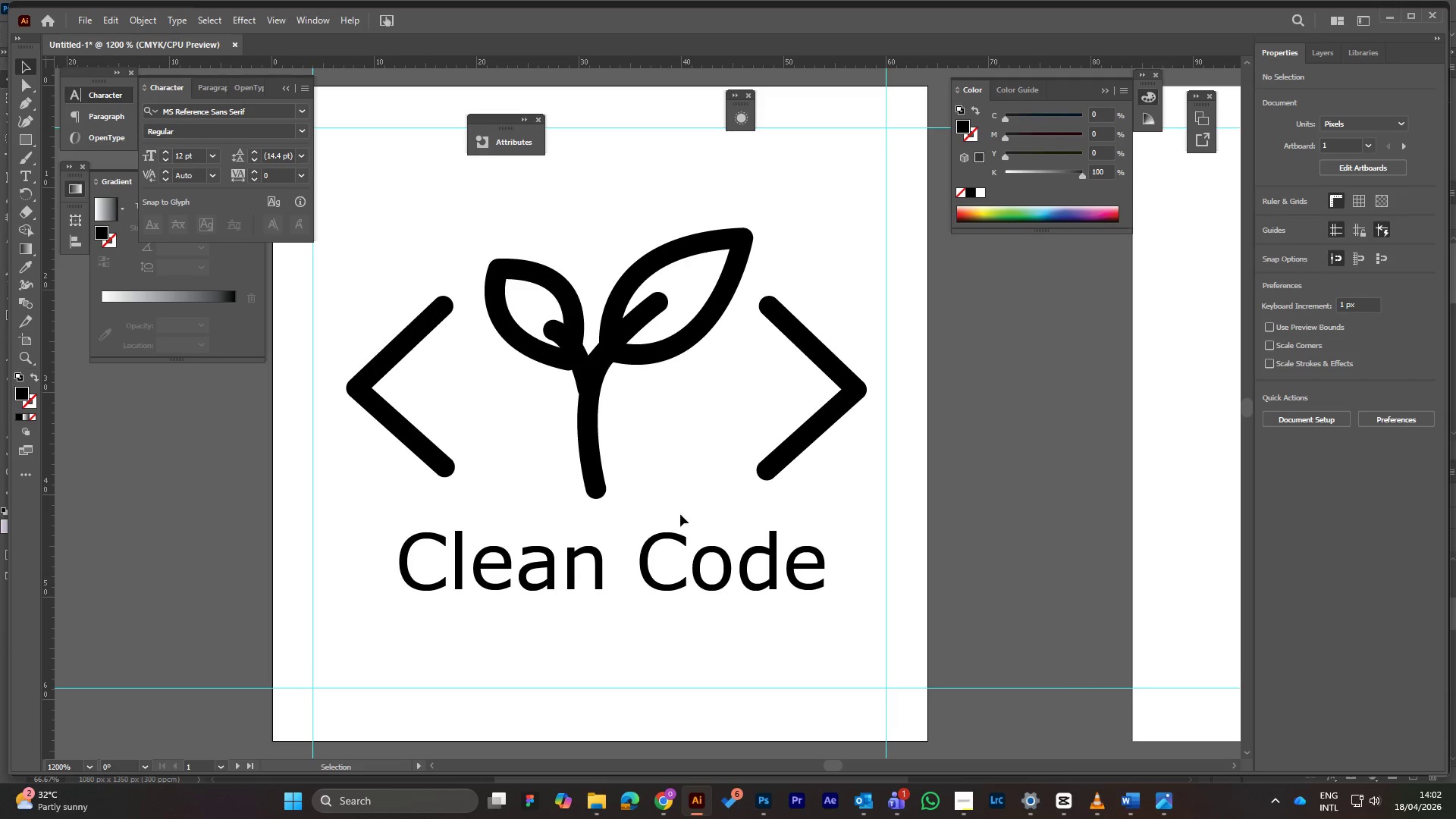 
wait(5.66)
 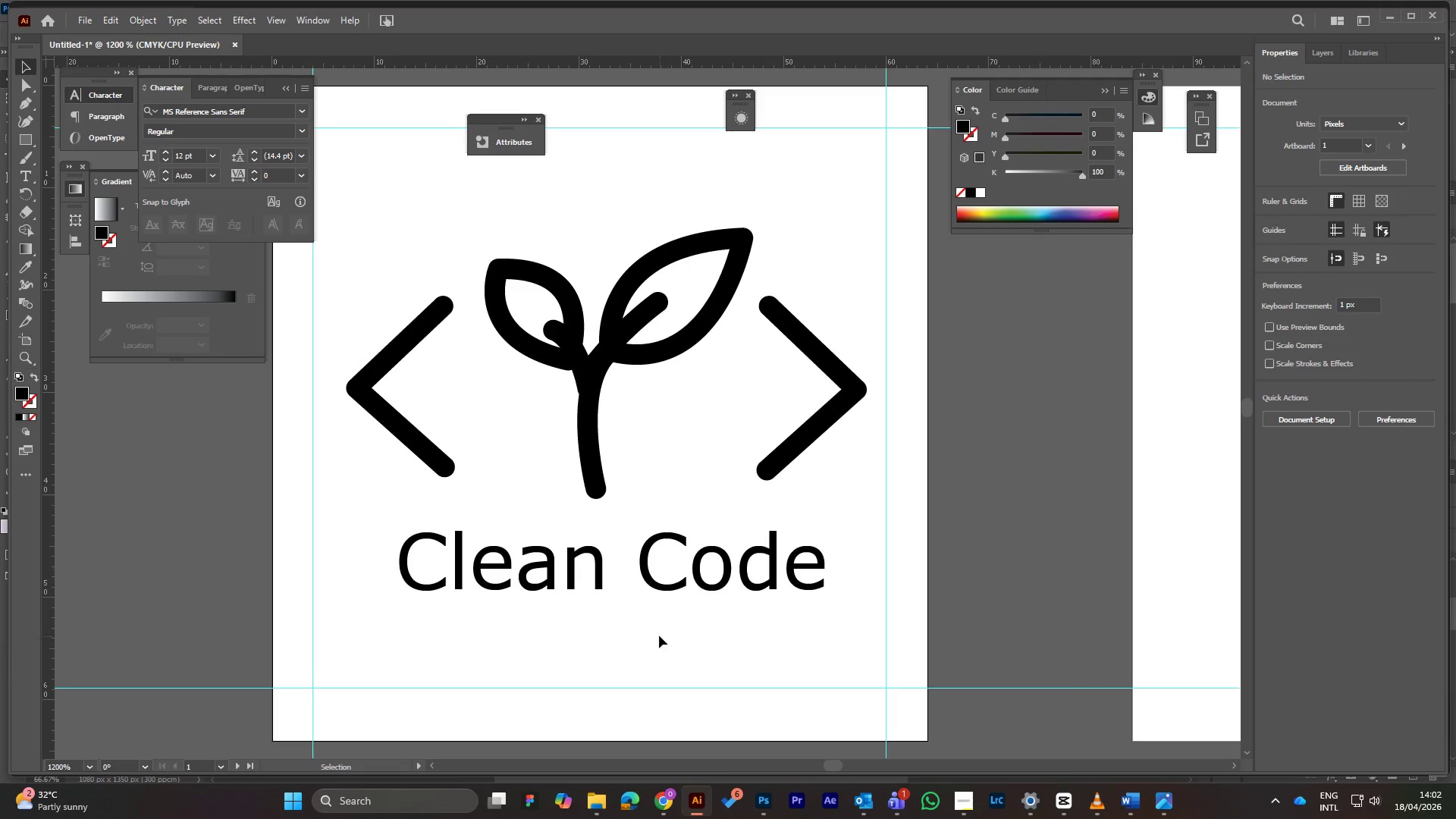 
left_click_drag(start_coordinate=[343, 240], to_coordinate=[878, 486])
 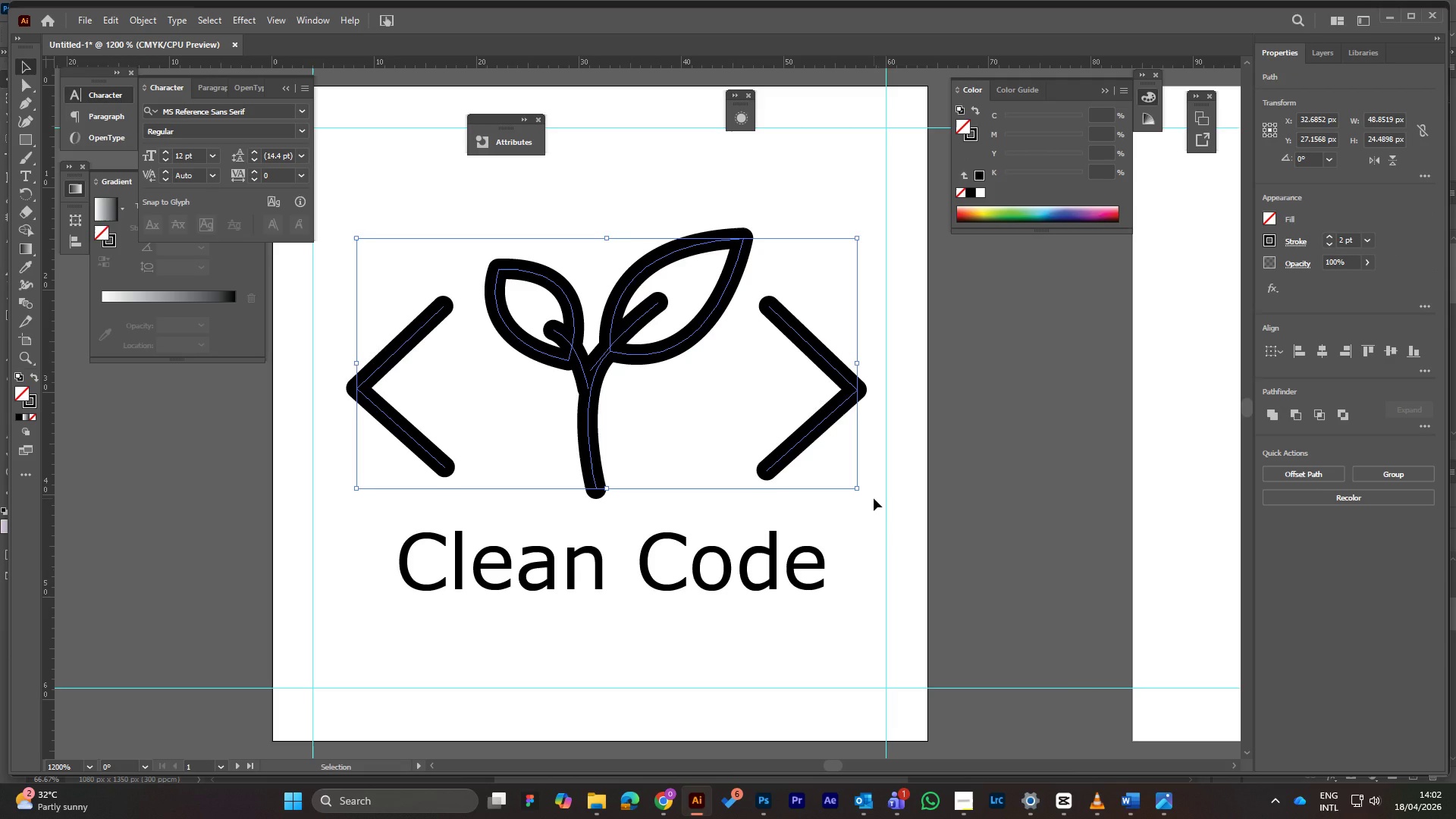 
wait(5.86)
 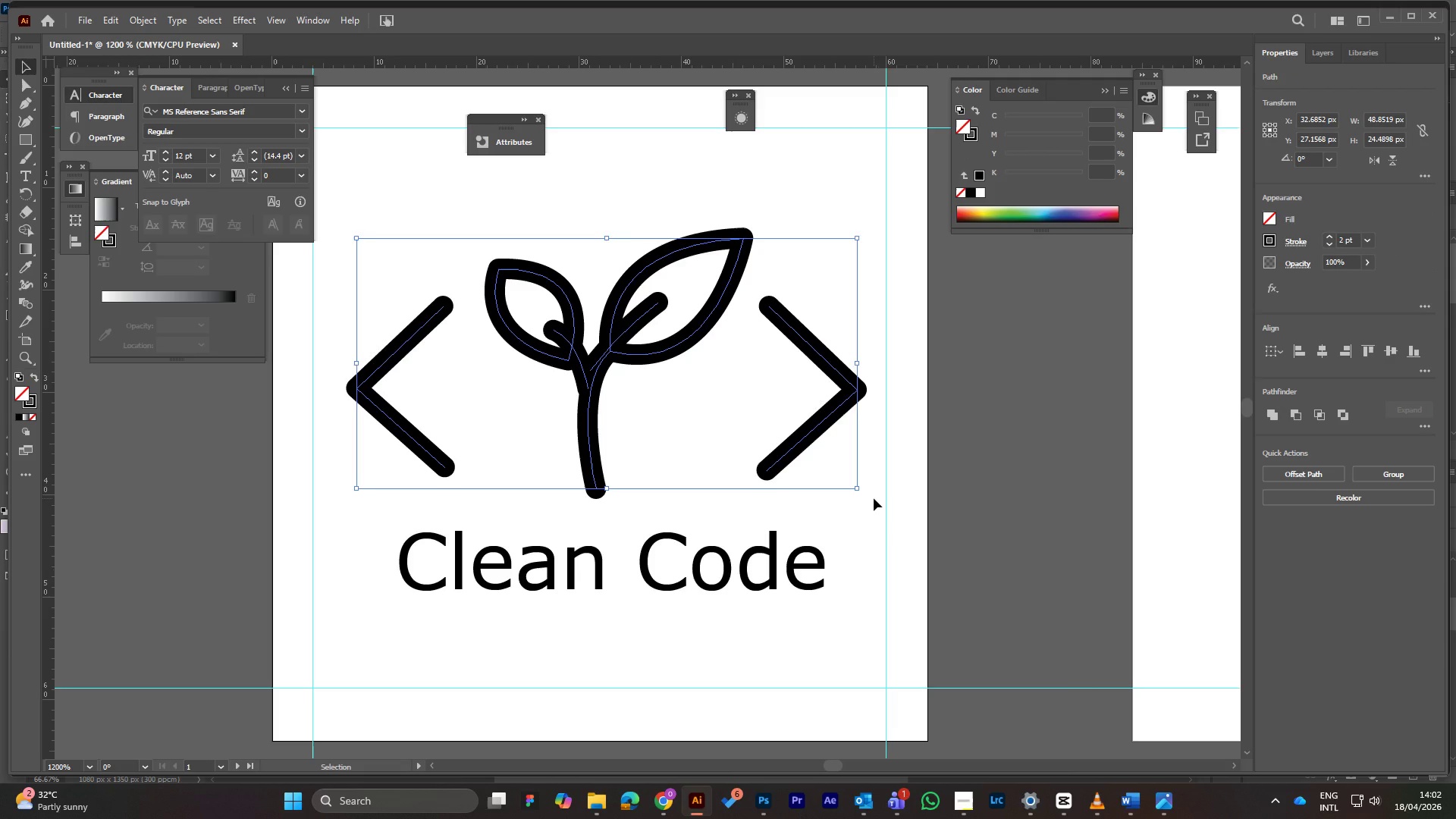 
key(Control+Y)
 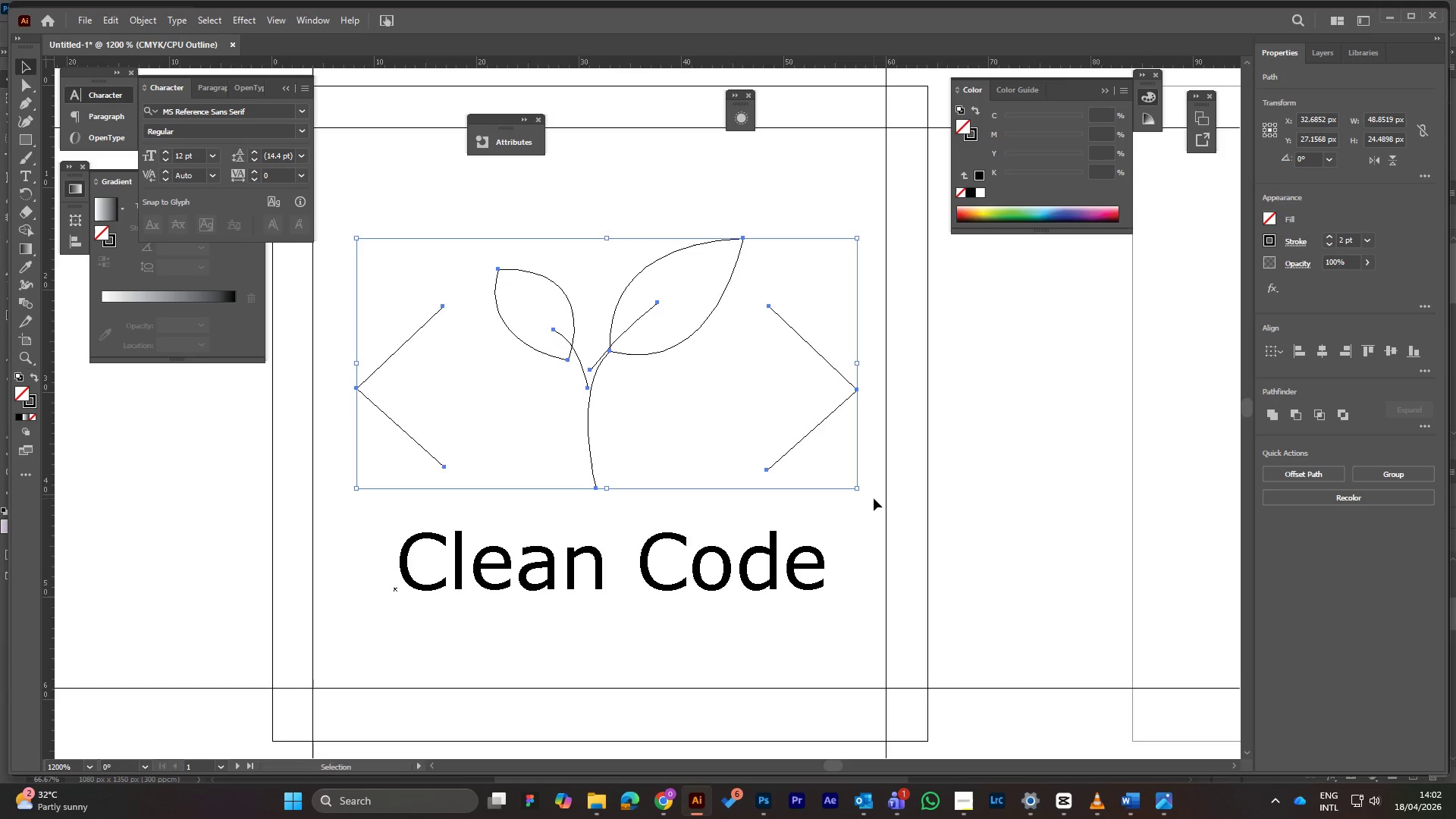 
wait(9.89)
 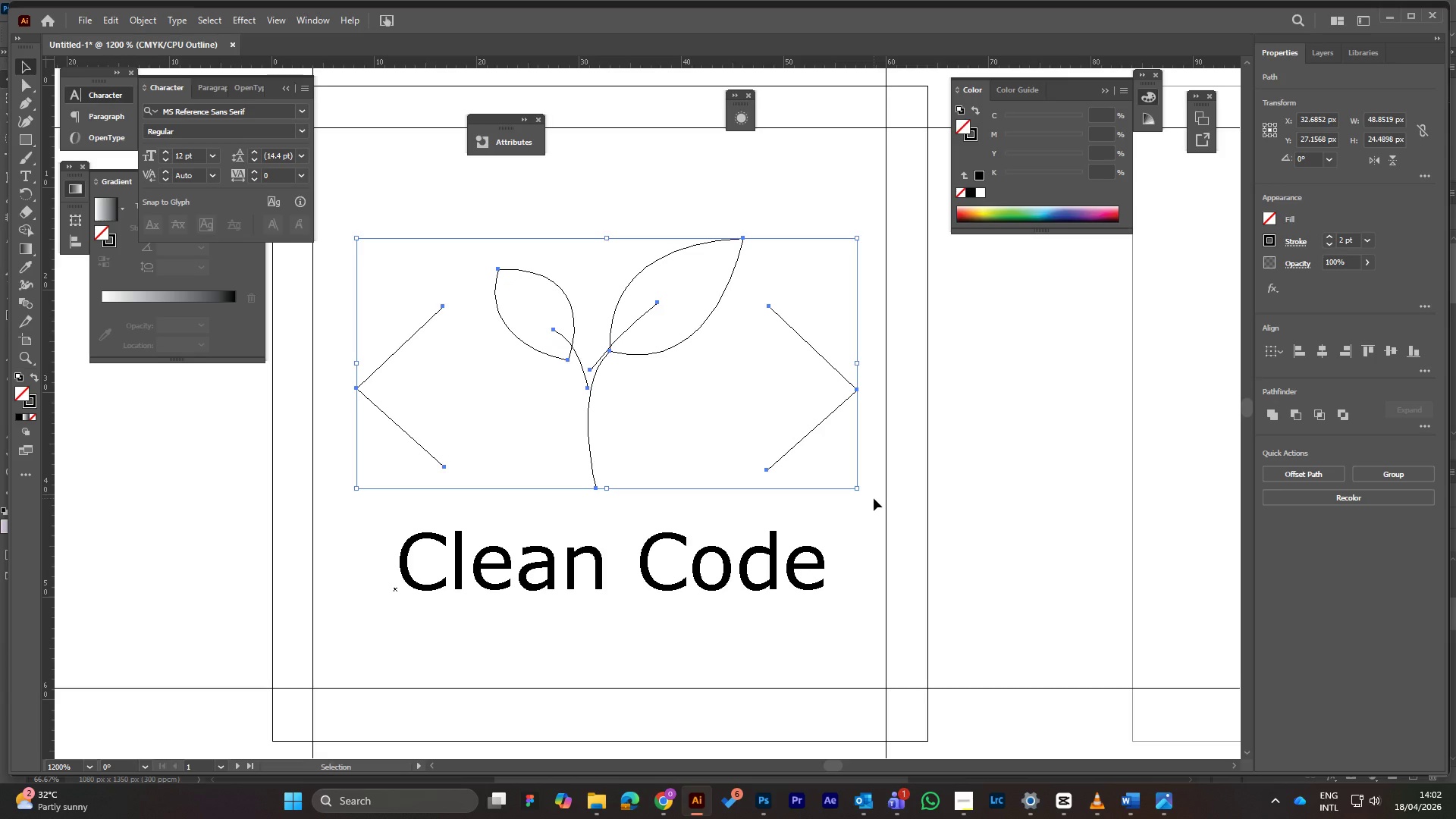 
key(Control+Y)
 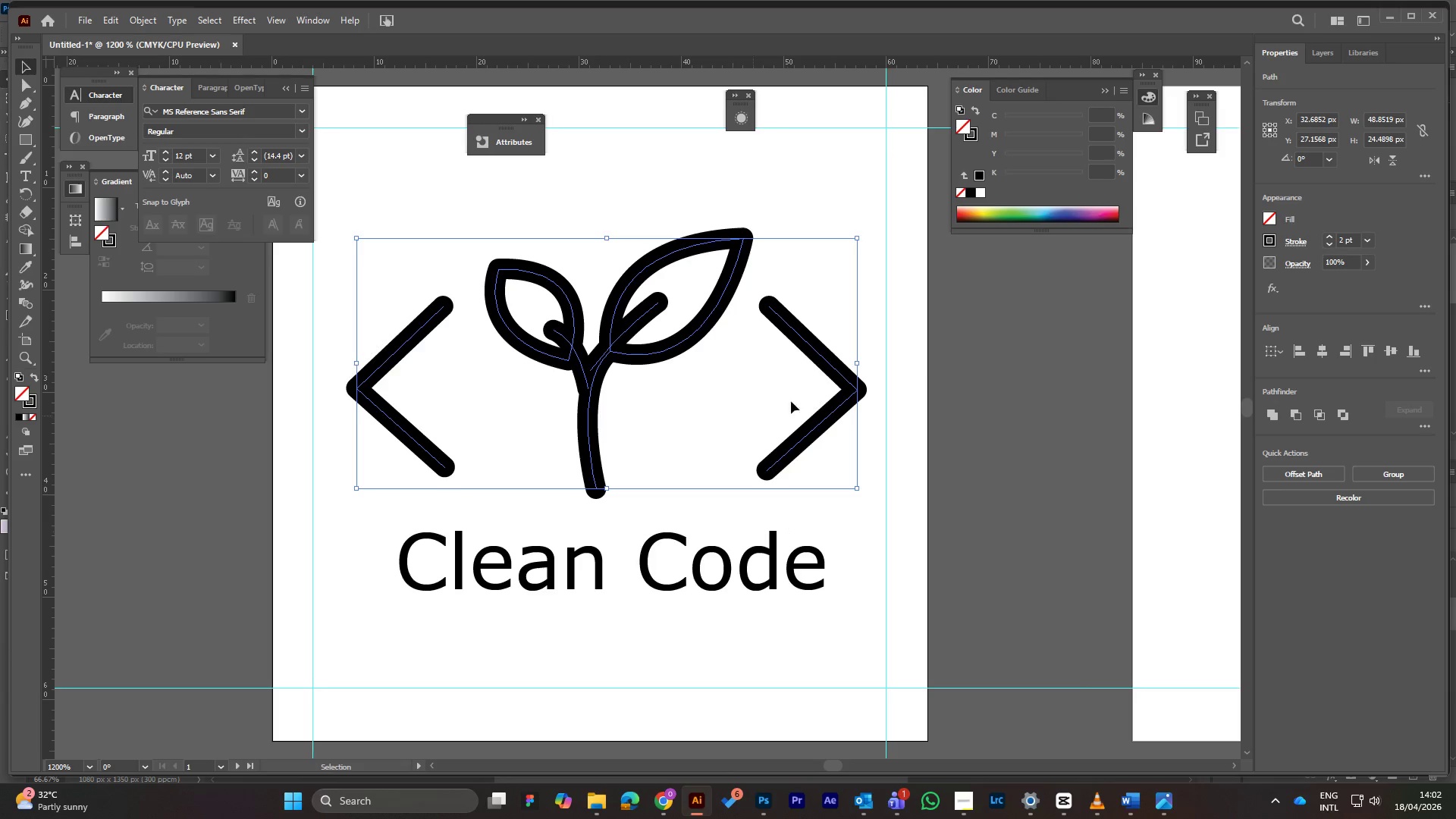 
left_click([938, 368])
 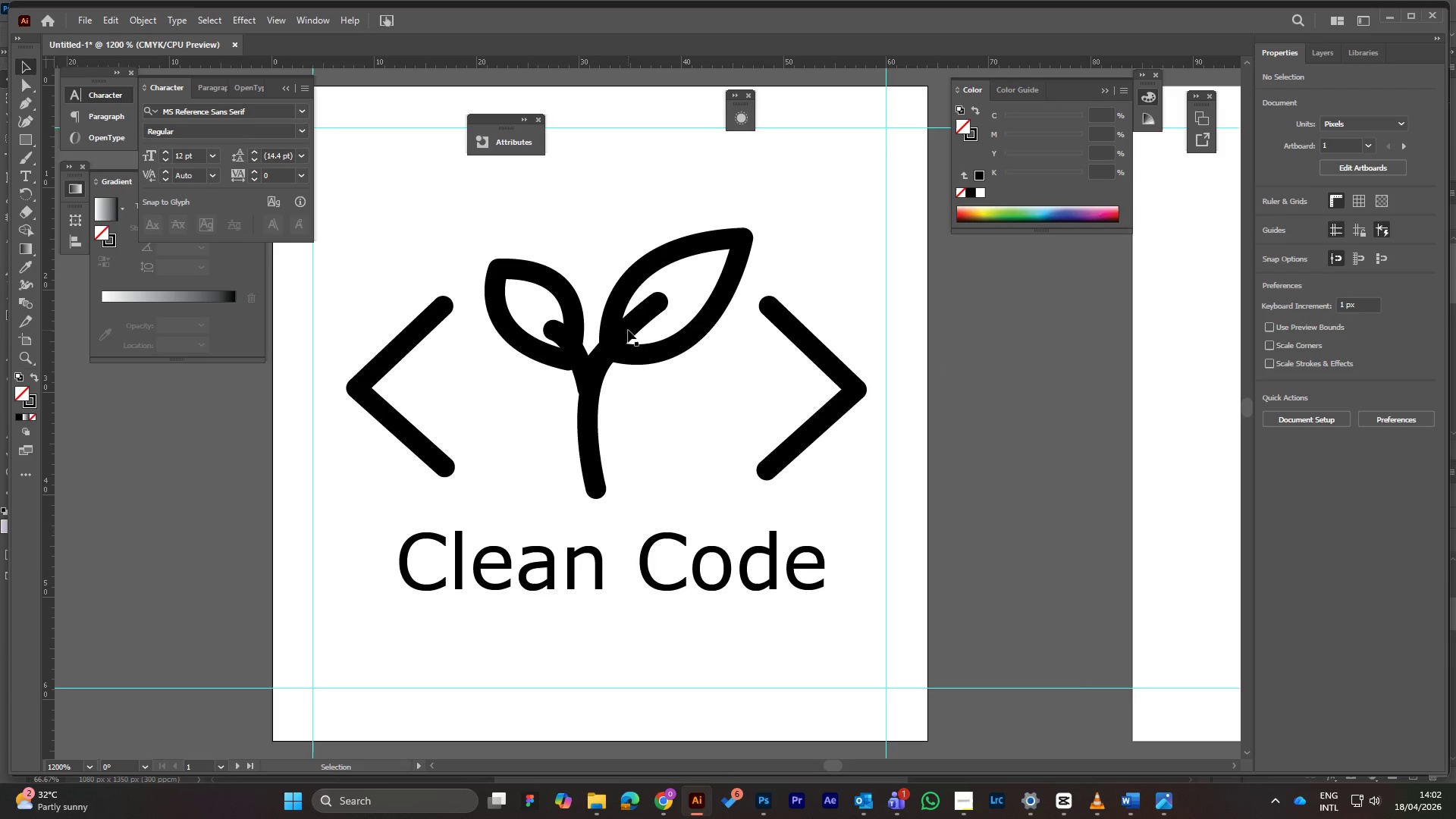 
left_click([628, 330])
 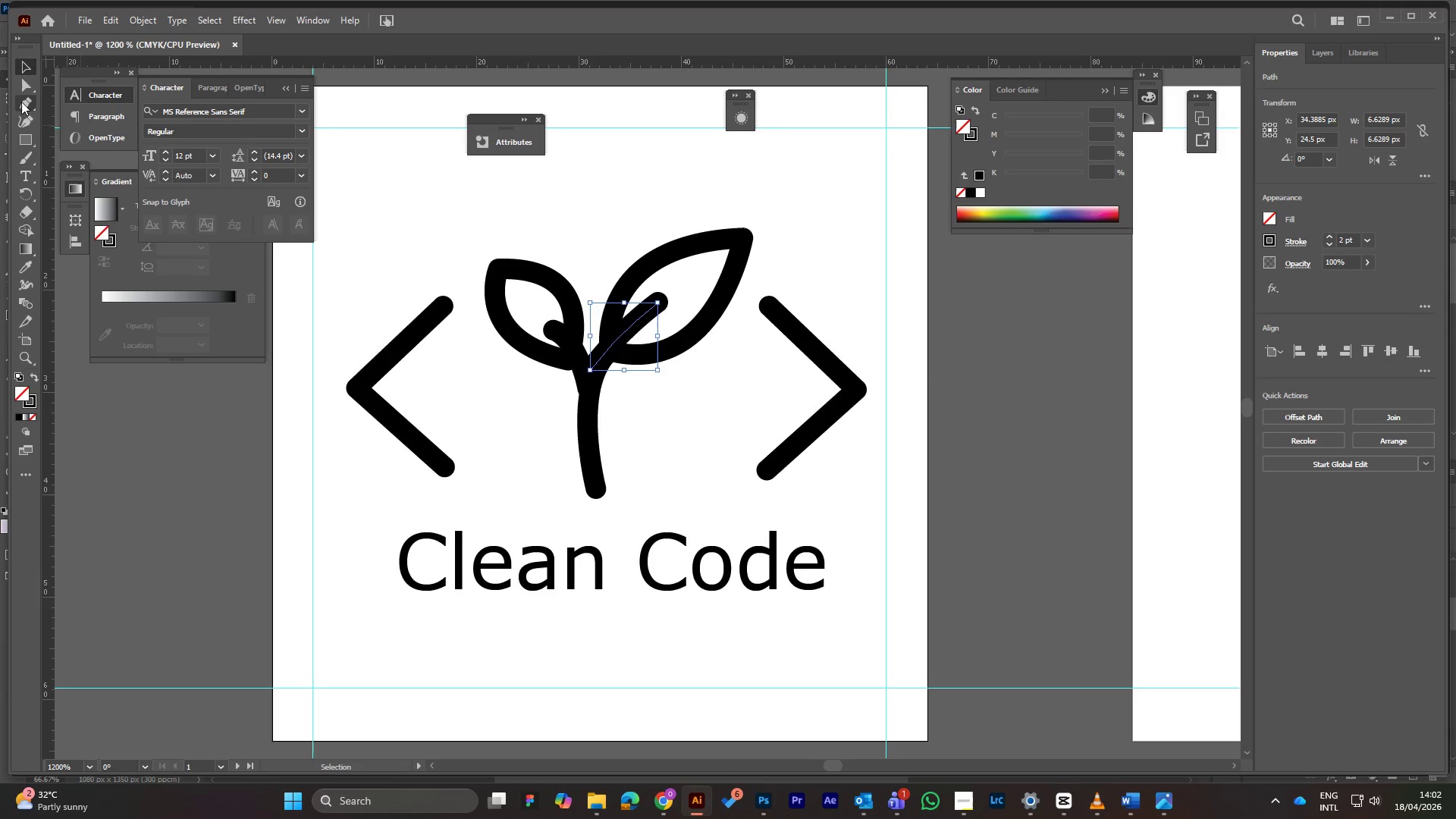 
wait(6.25)
 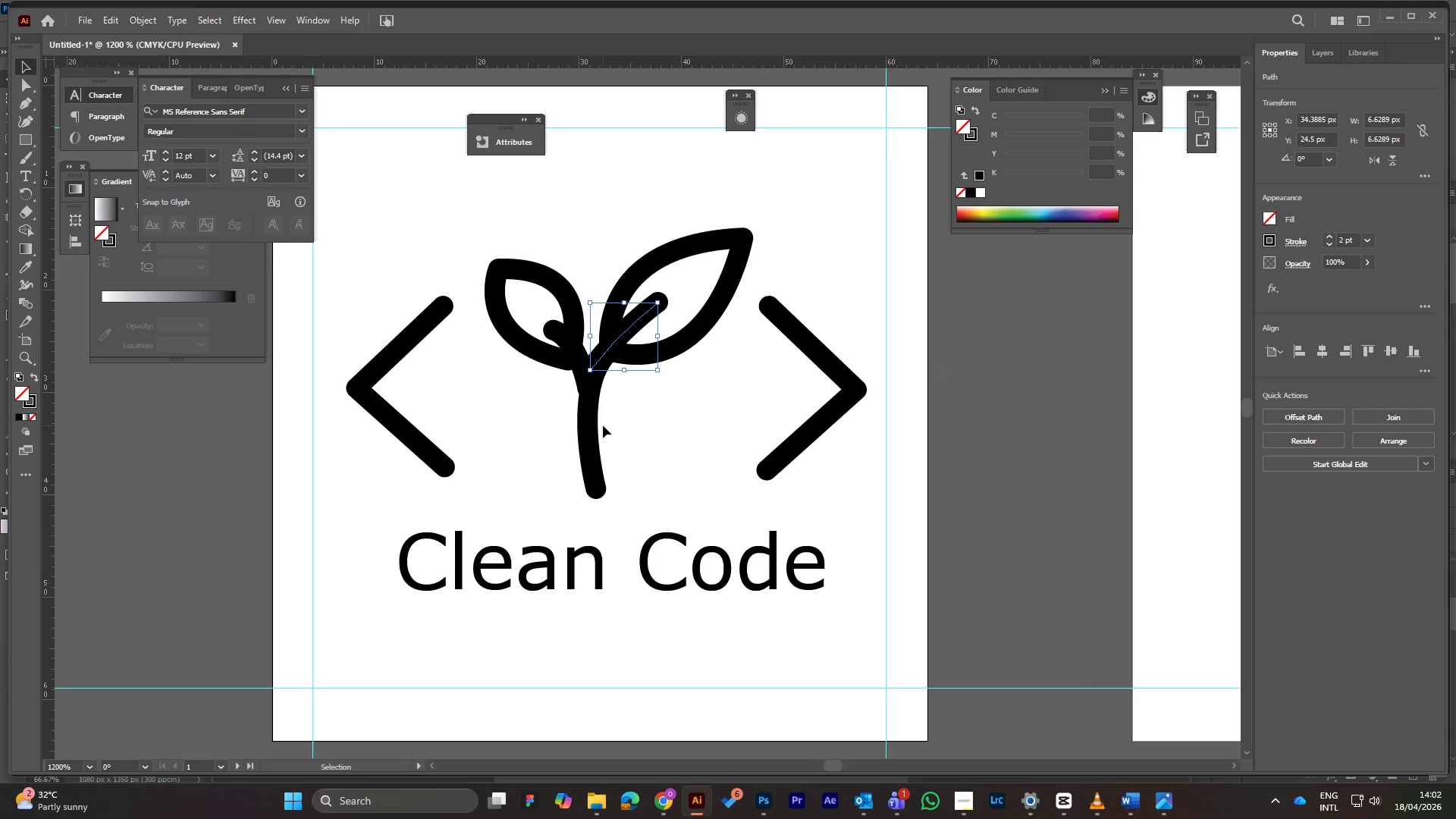 
left_click([24, 87])
 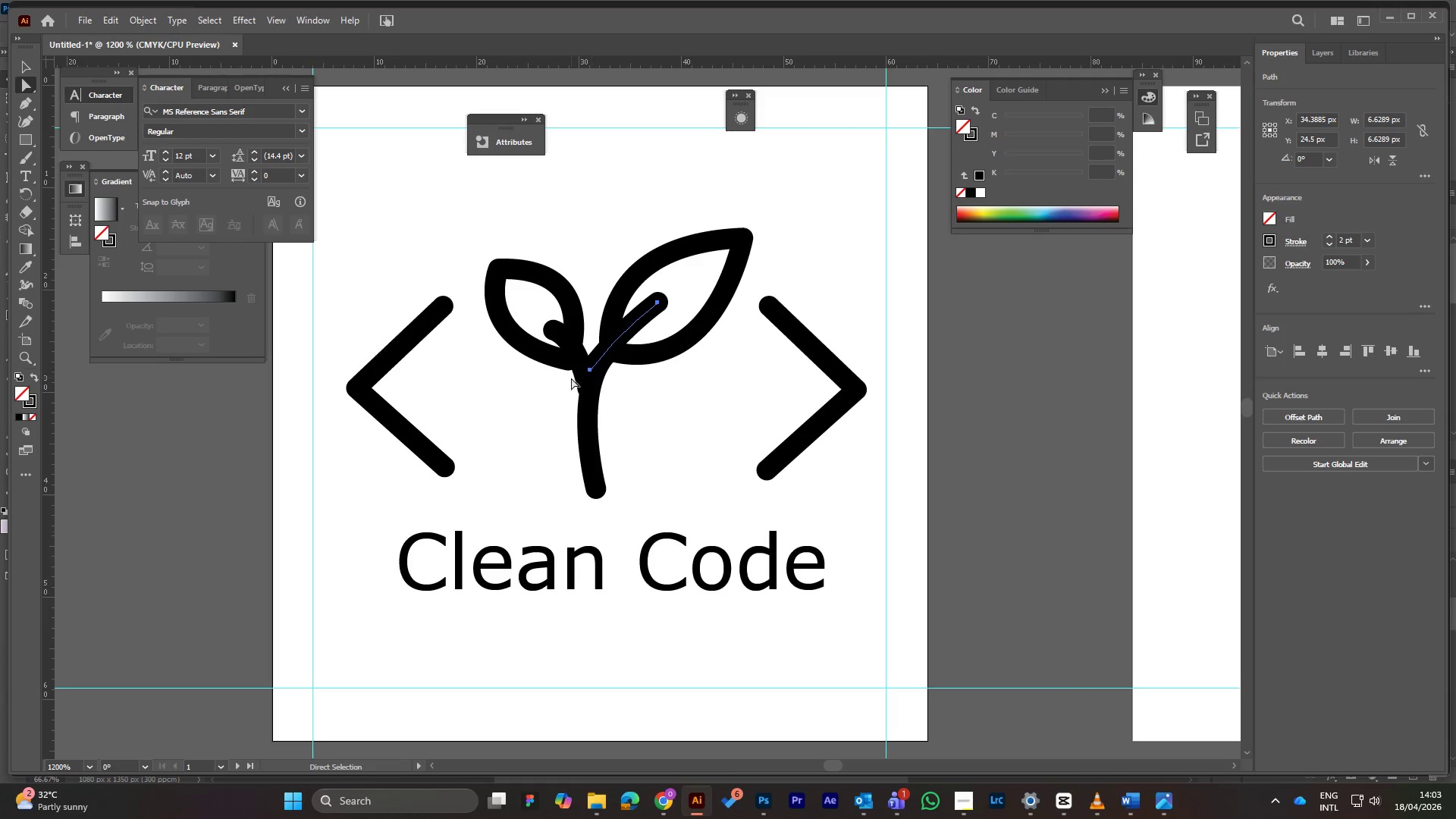 
key(Control+Y)
 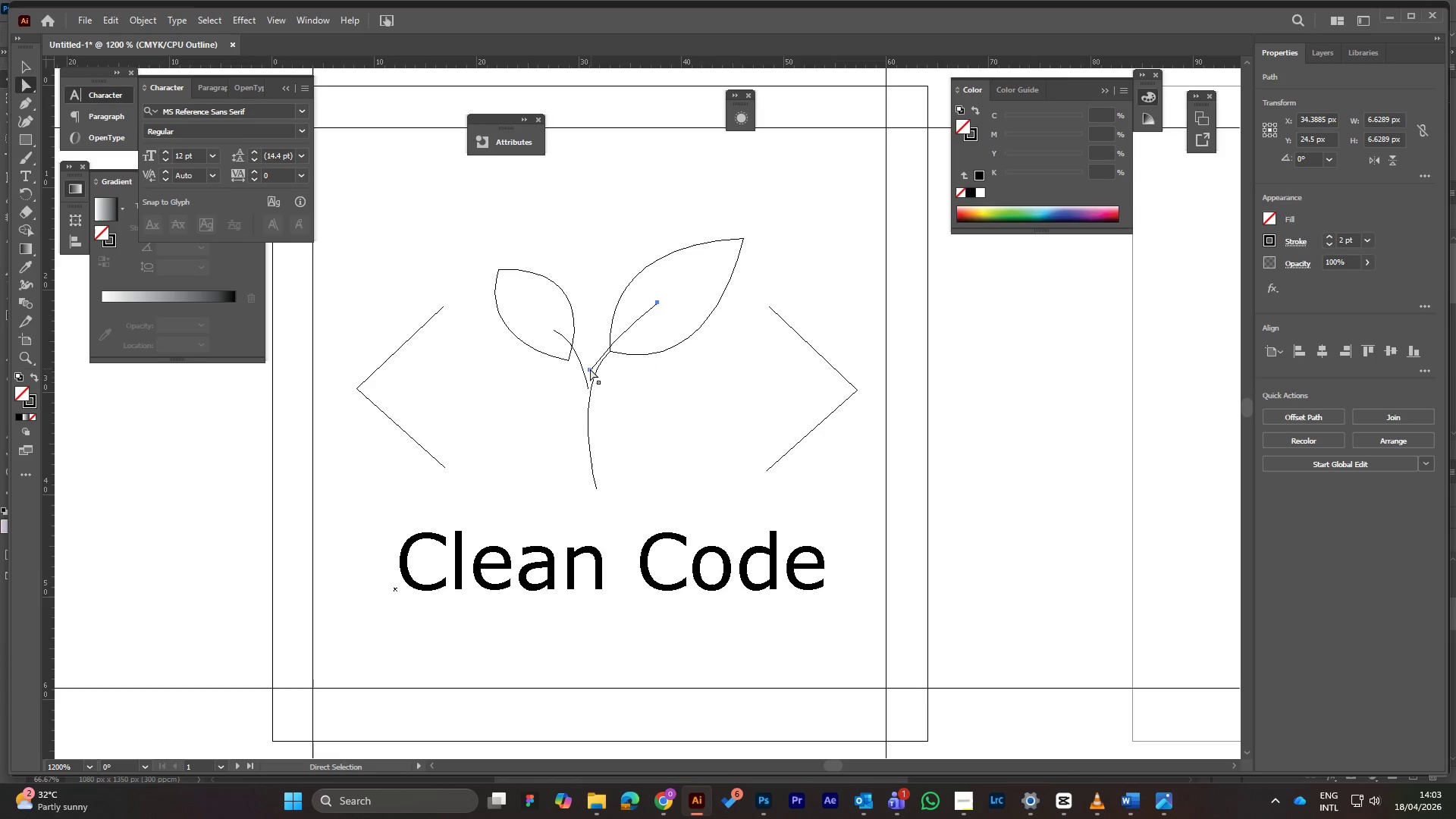 
left_click_drag(start_coordinate=[590, 369], to_coordinate=[596, 369])
 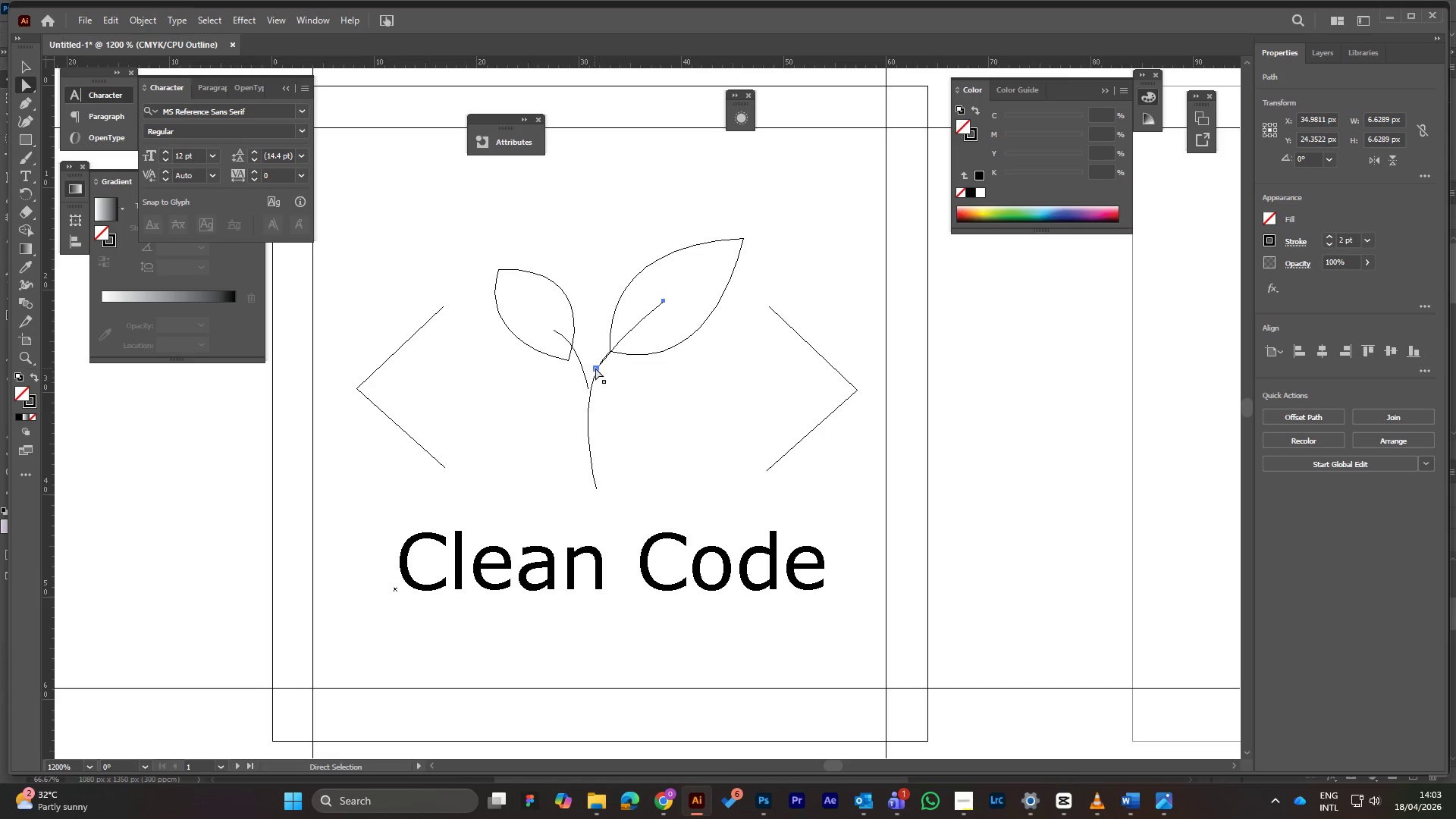 
double_click([597, 369])
 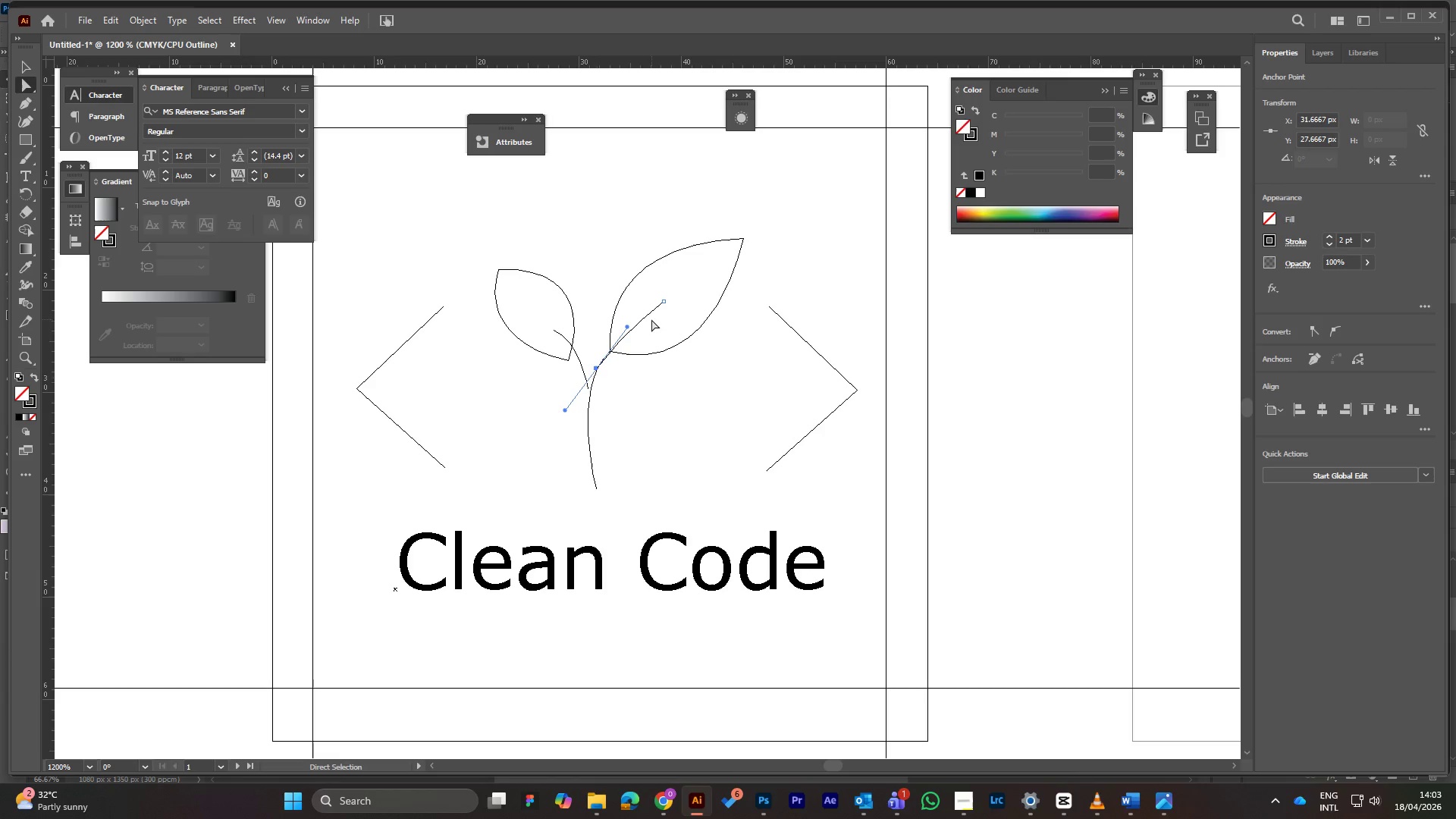 
wait(11.03)
 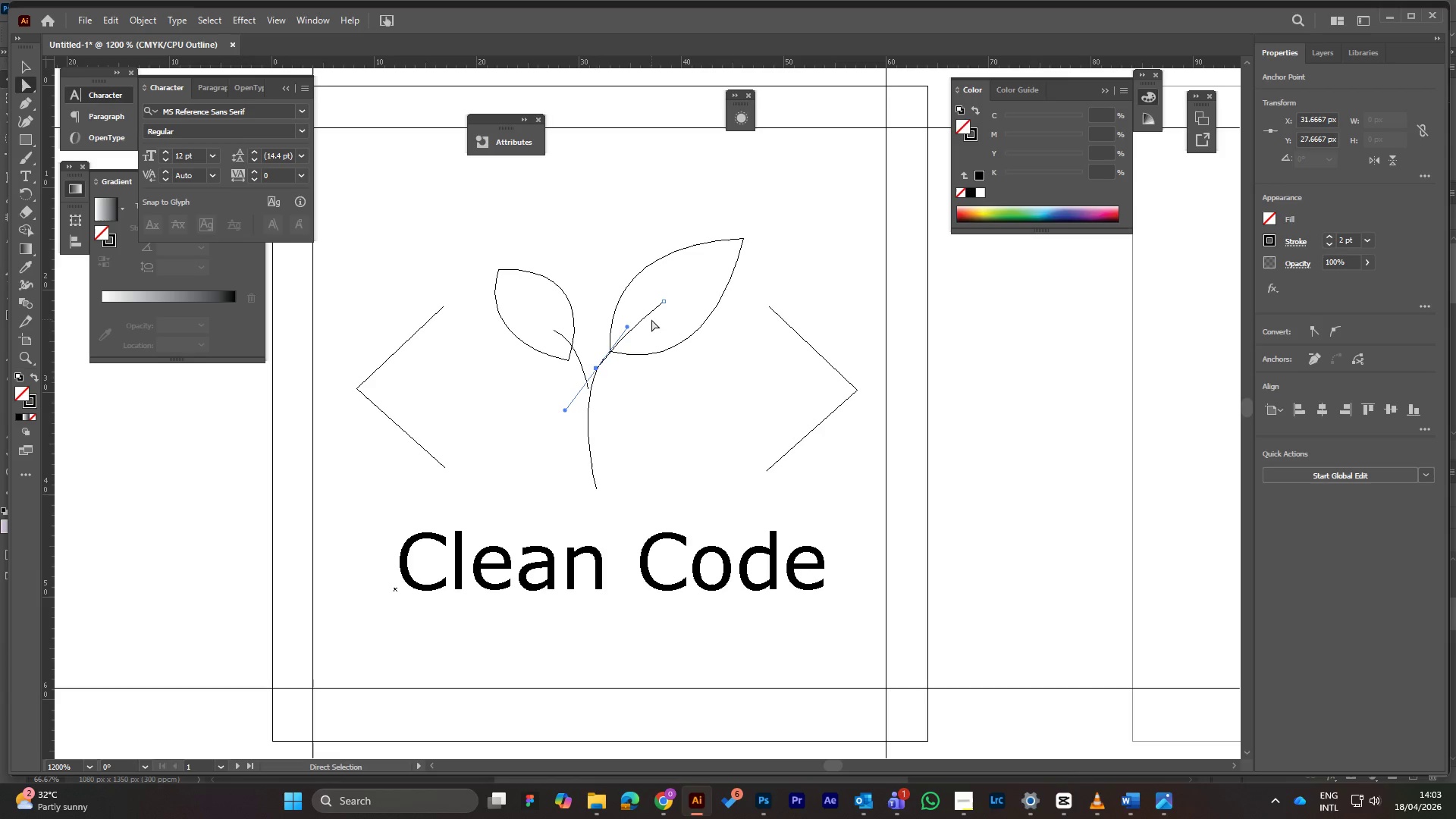 
left_click([580, 364])
 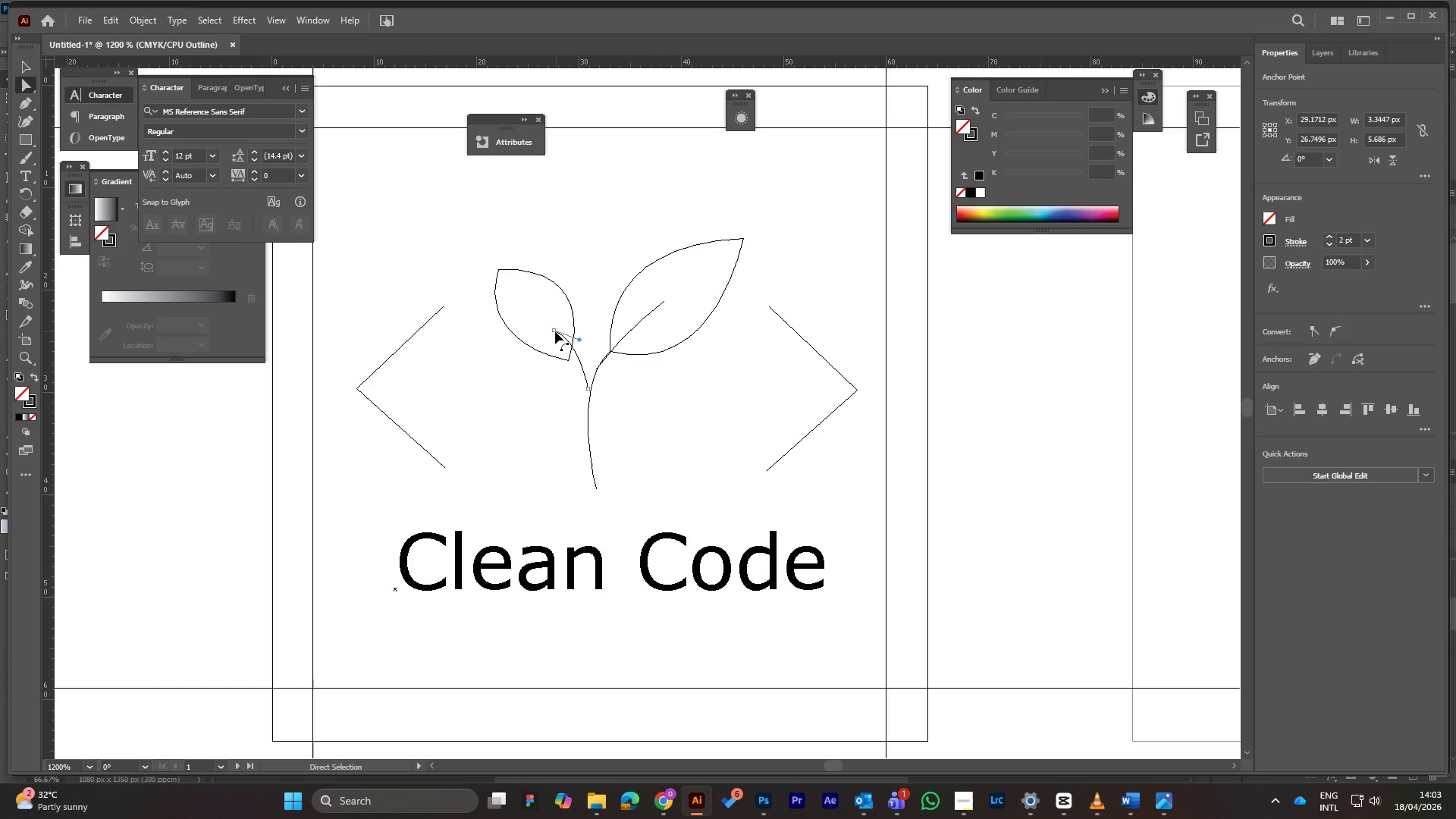 
left_click_drag(start_coordinate=[555, 331], to_coordinate=[543, 331])
 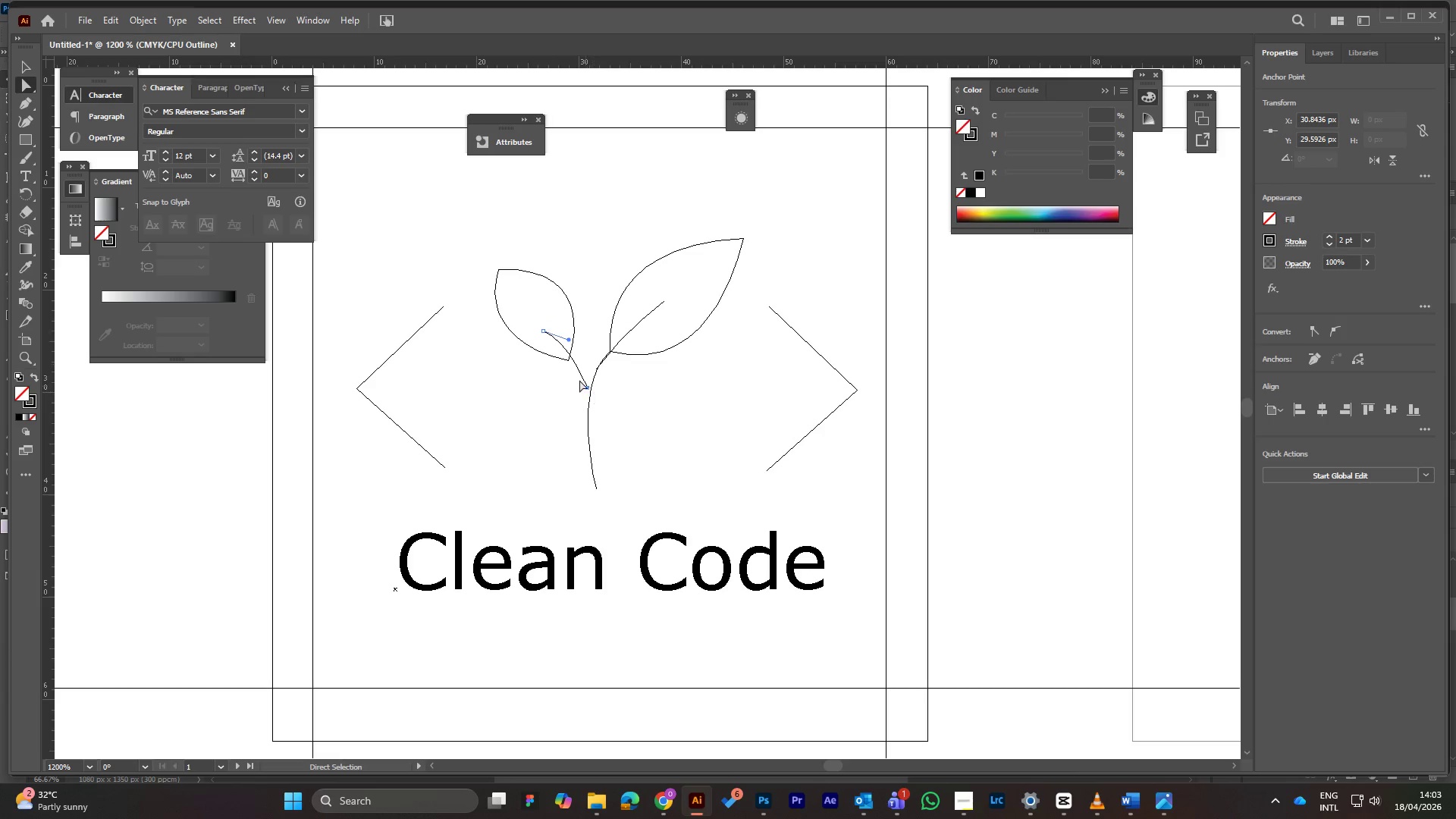 
left_click([565, 358])
 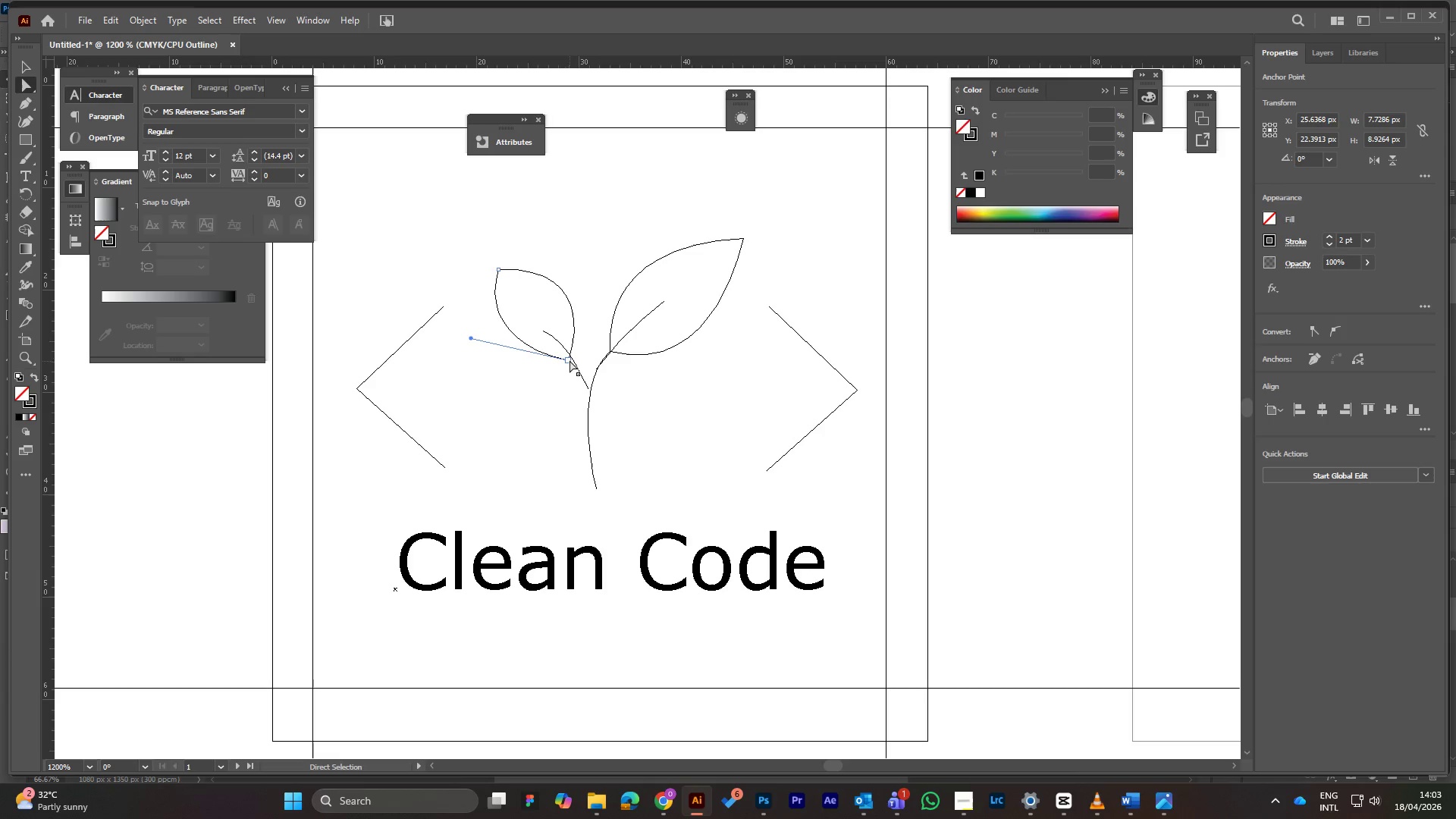 
left_click_drag(start_coordinate=[568, 359], to_coordinate=[572, 358])
 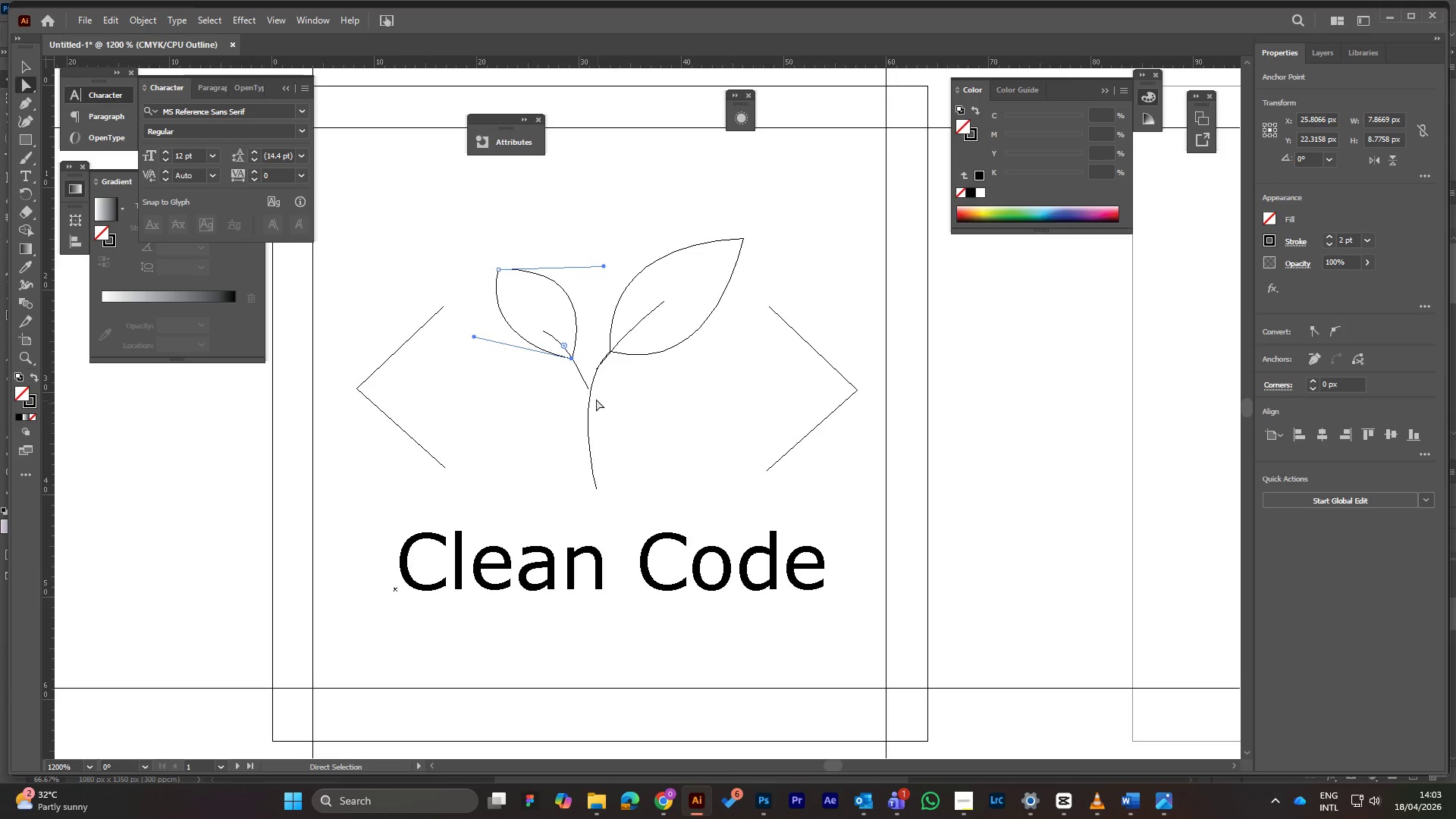 
left_click([586, 387])
 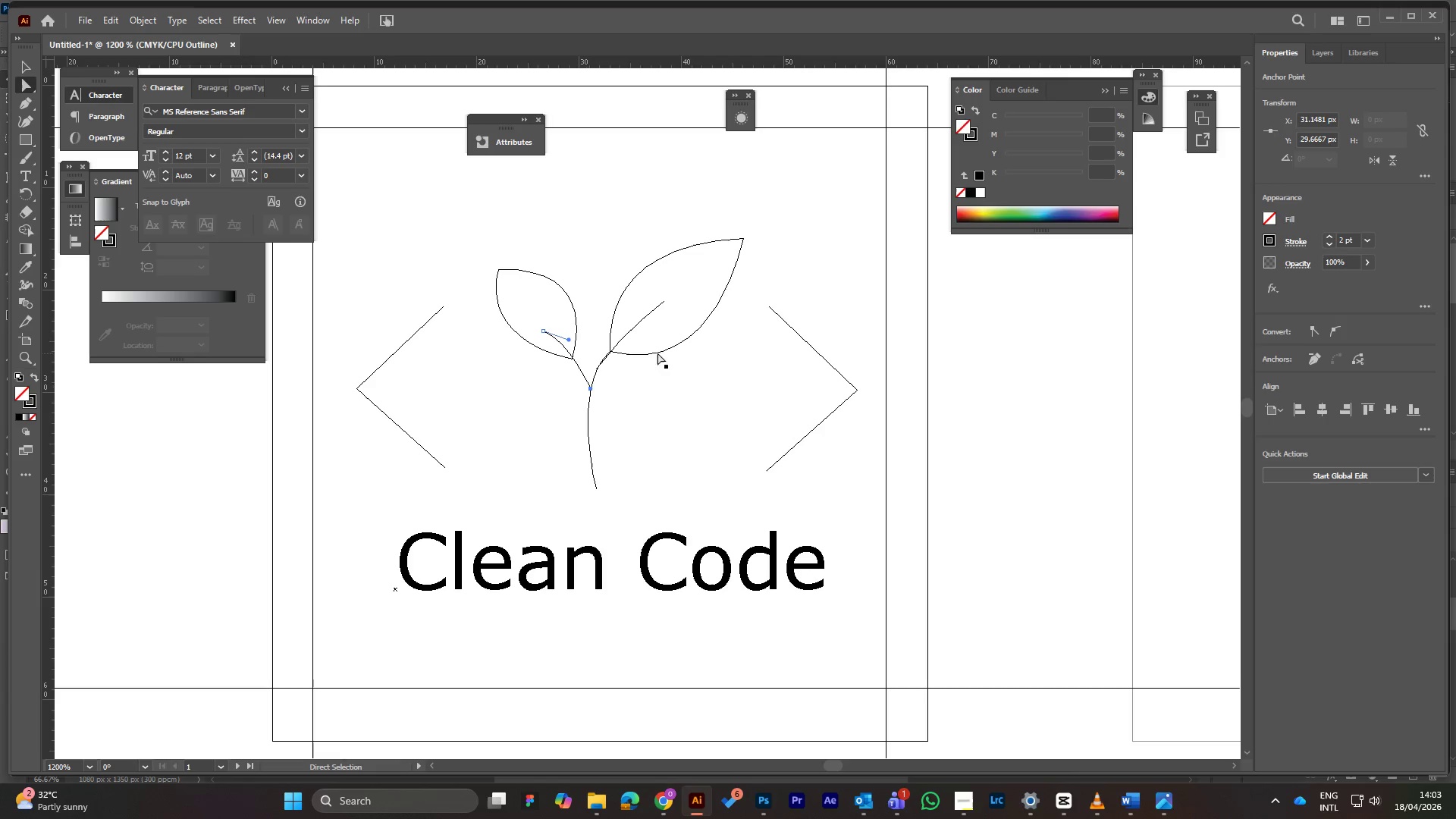 
wait(9.47)
 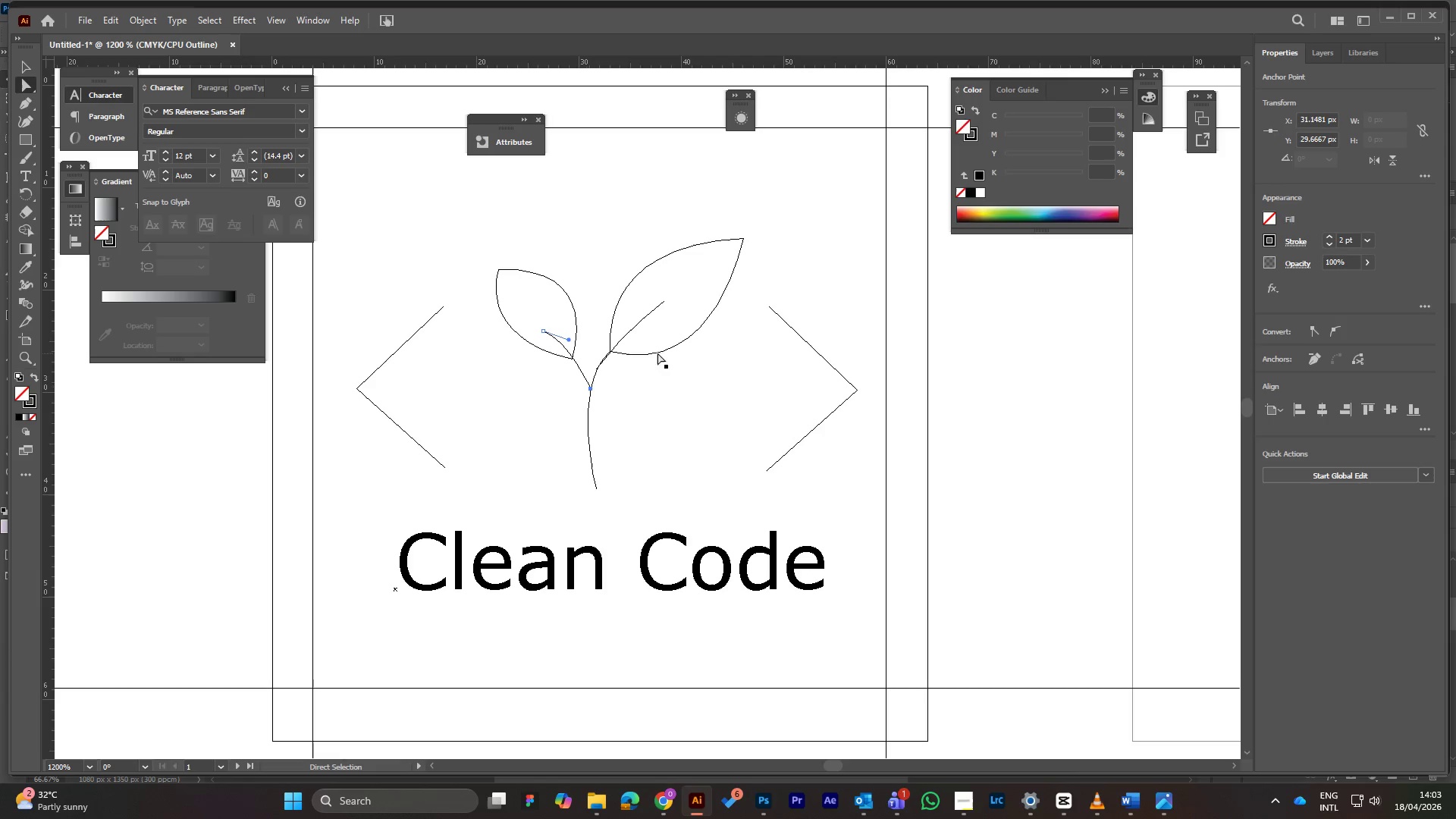 
left_click([30, 66])
 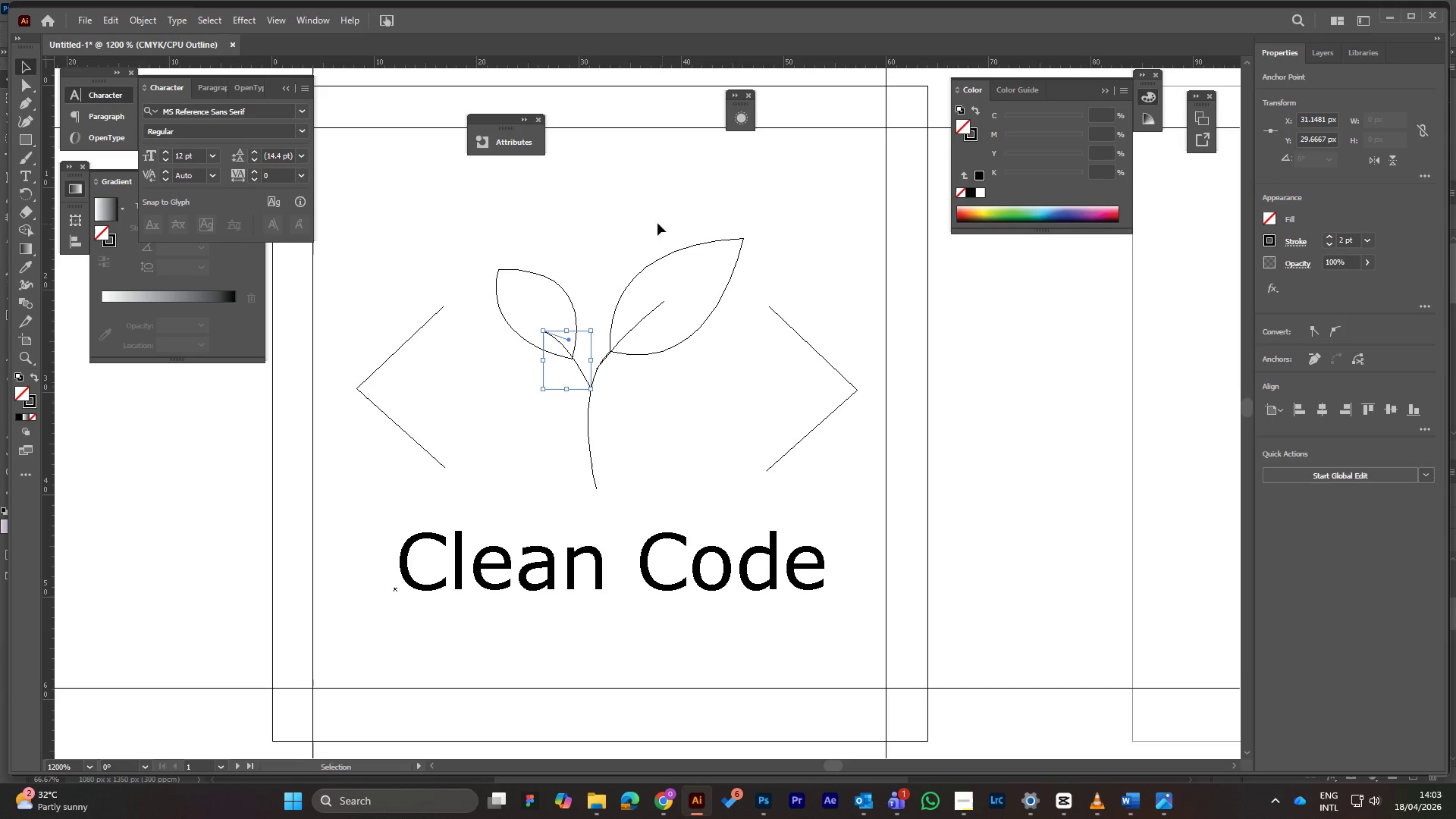 
left_click([653, 221])
 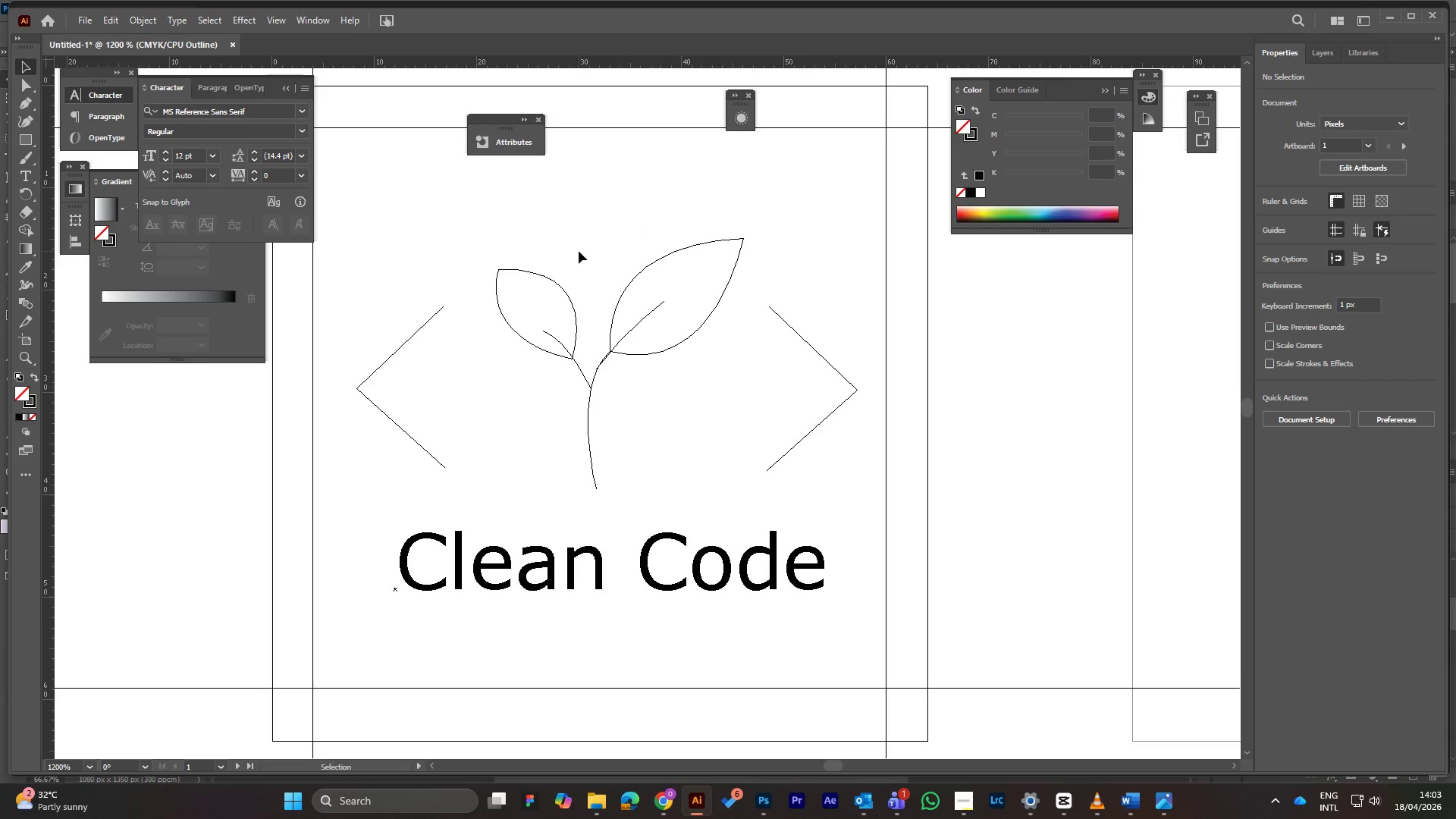 
hold_key(key=ControlLeft, duration=1.49)
 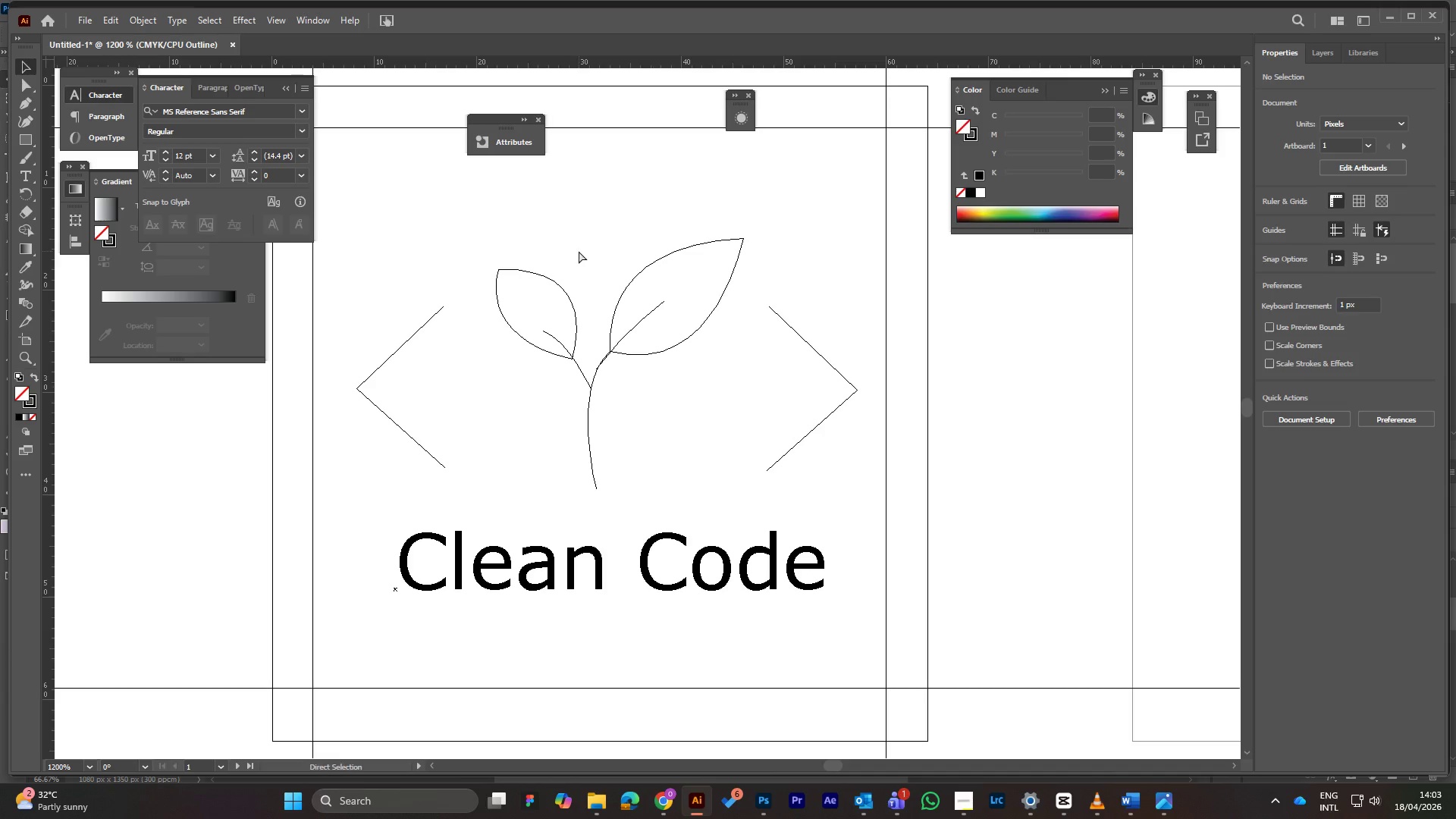 
key(Control+Y)
 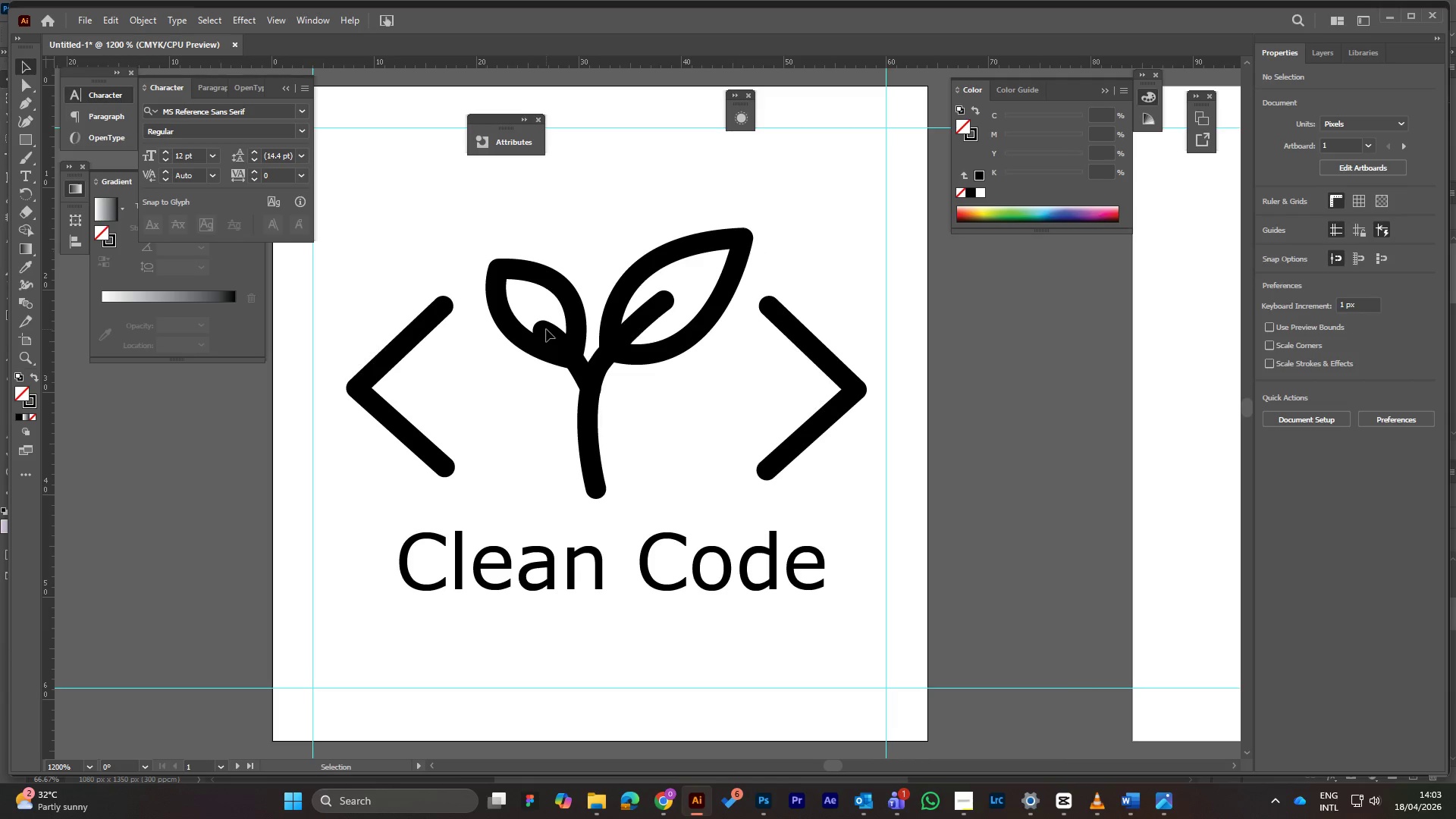 
left_click([511, 324])
 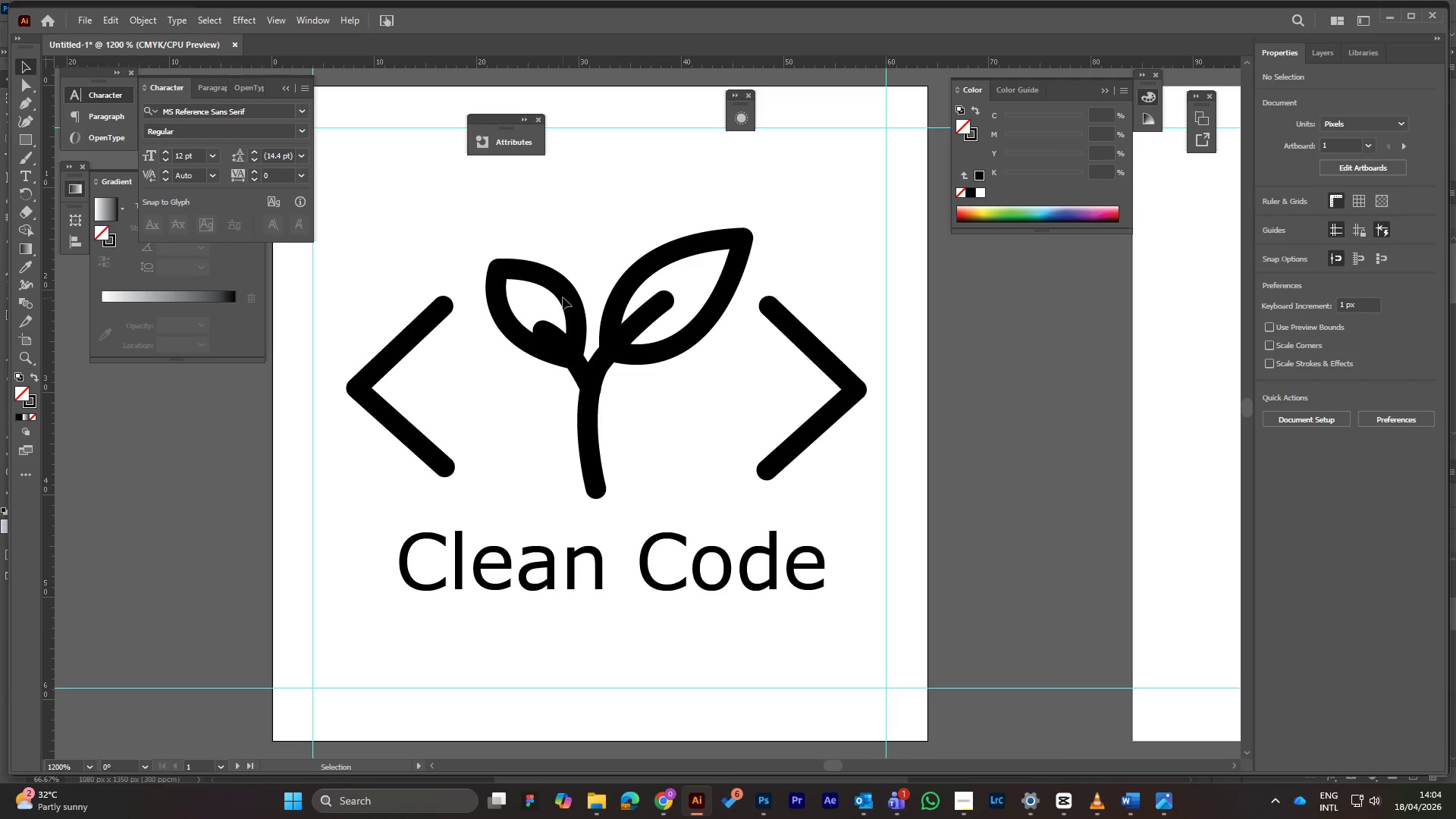 
left_click([566, 292])
 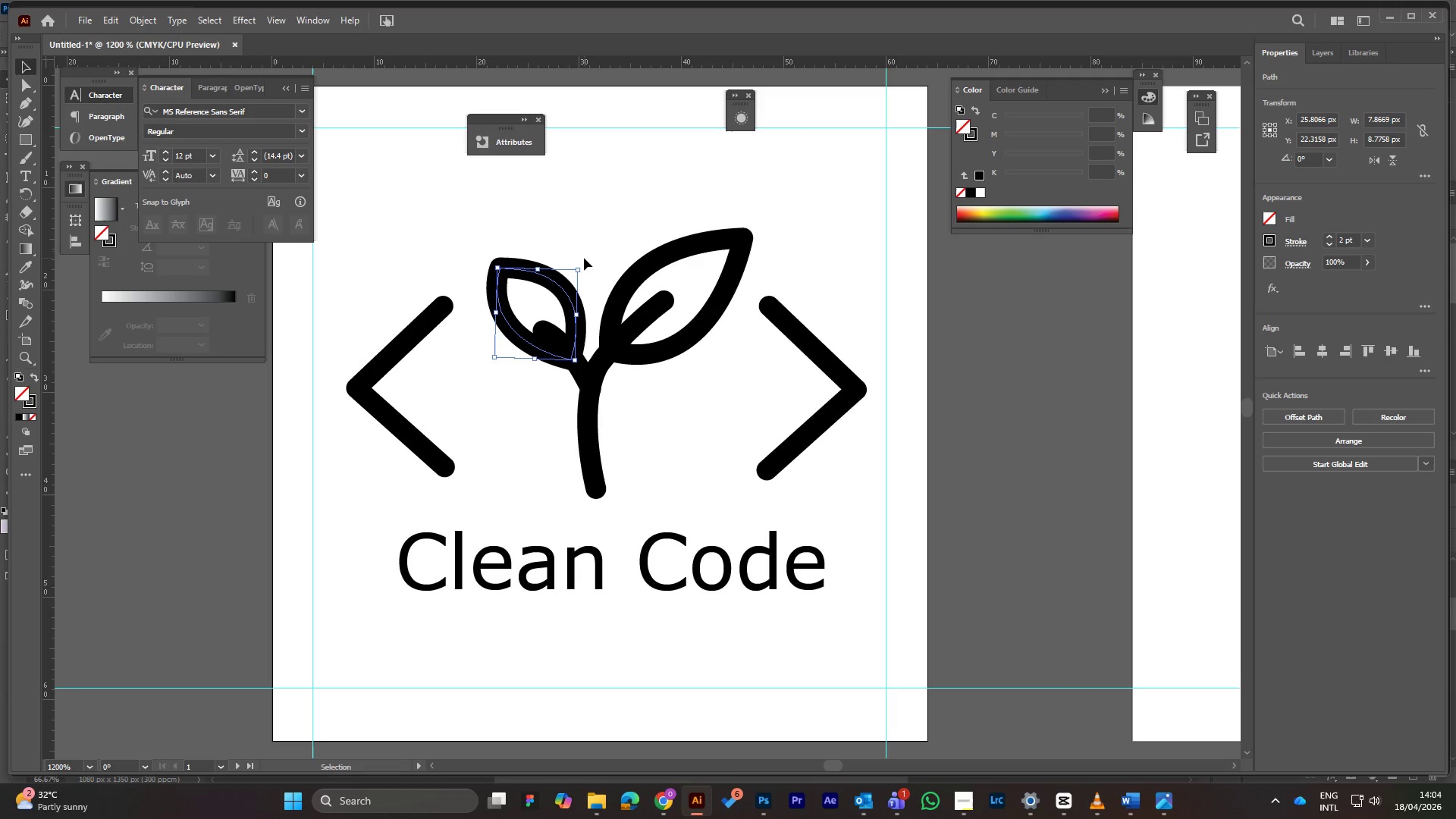 
wait(6.67)
 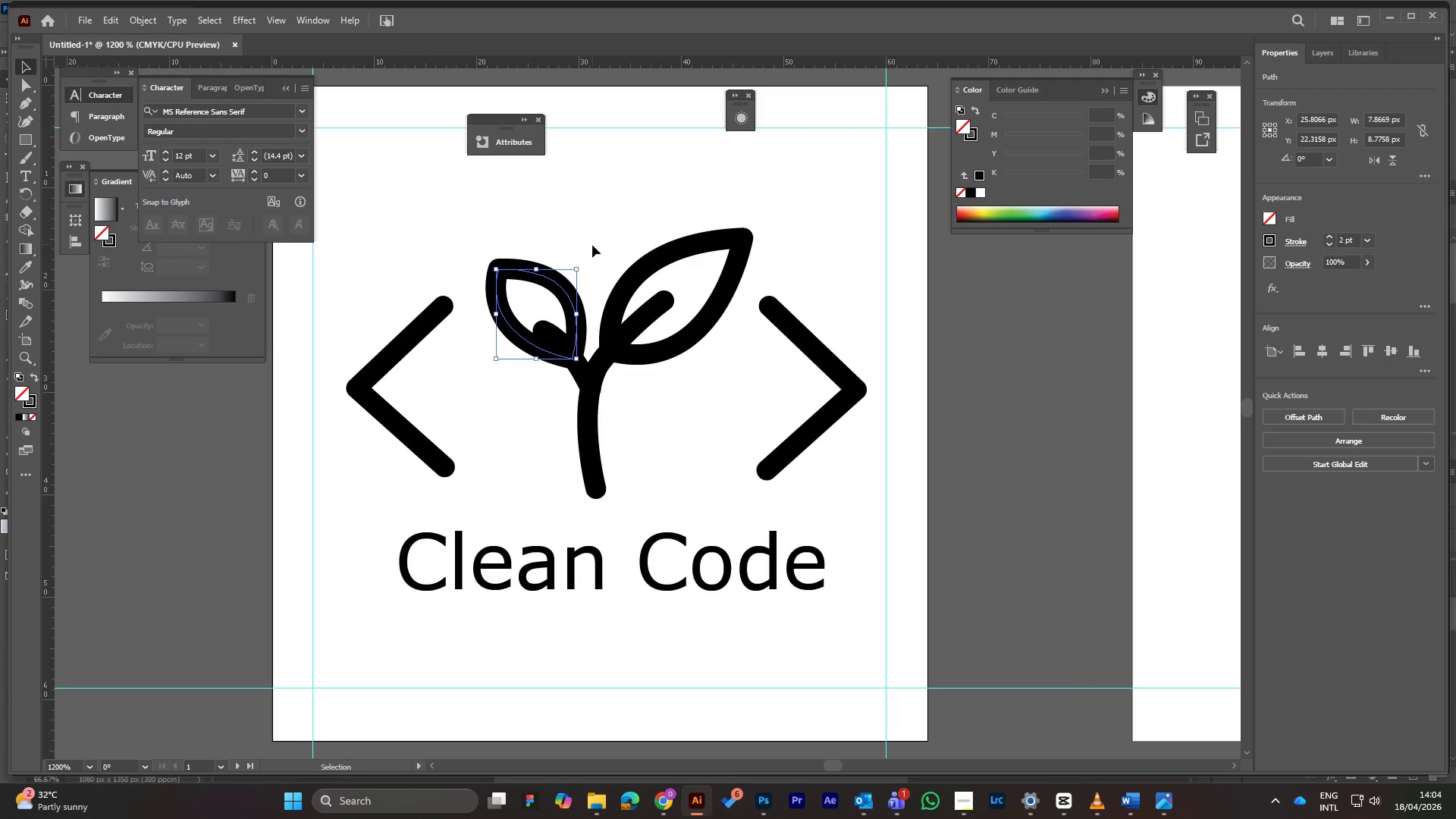 
left_click([546, 329])
 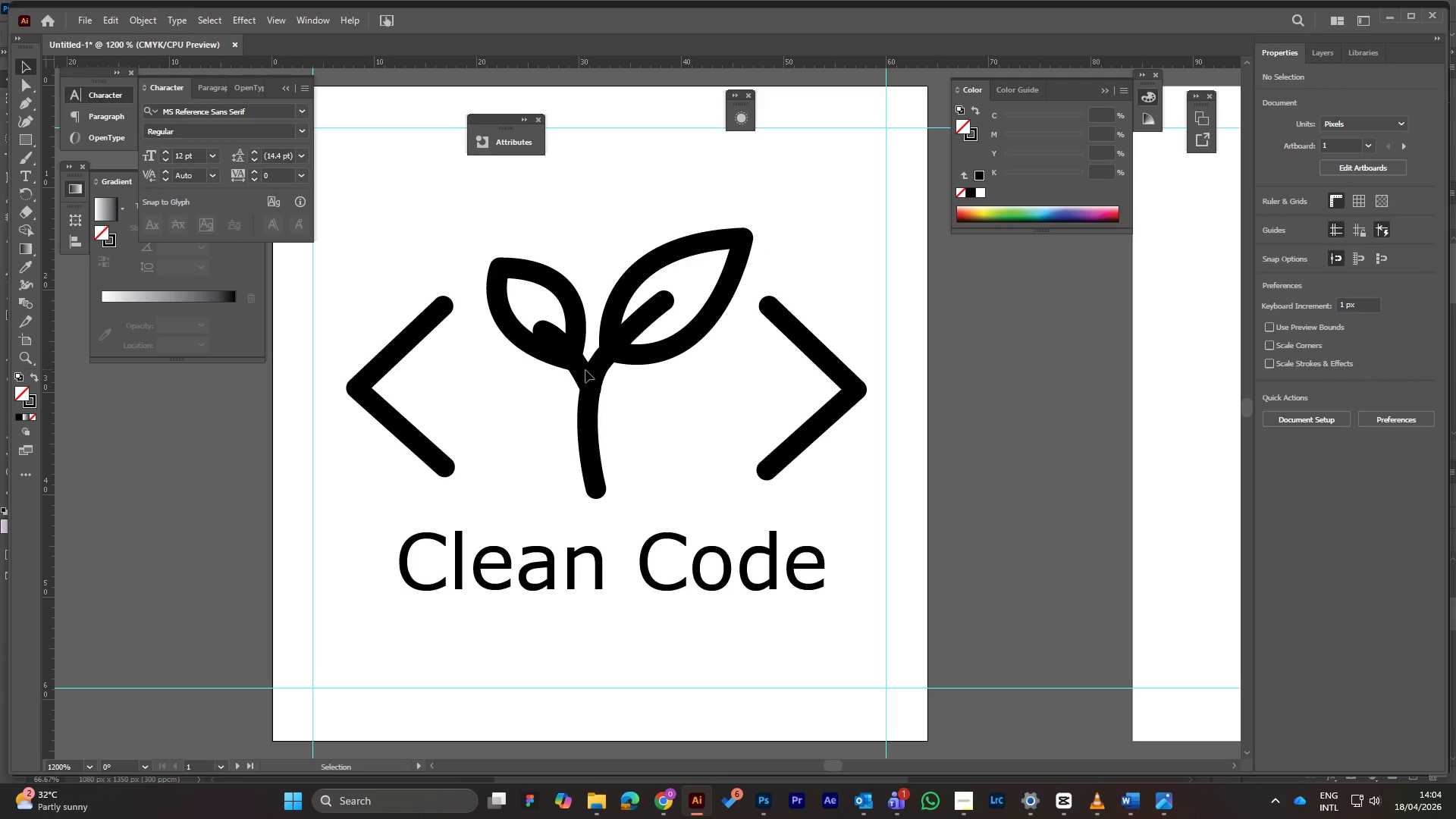 
left_click([592, 379])
 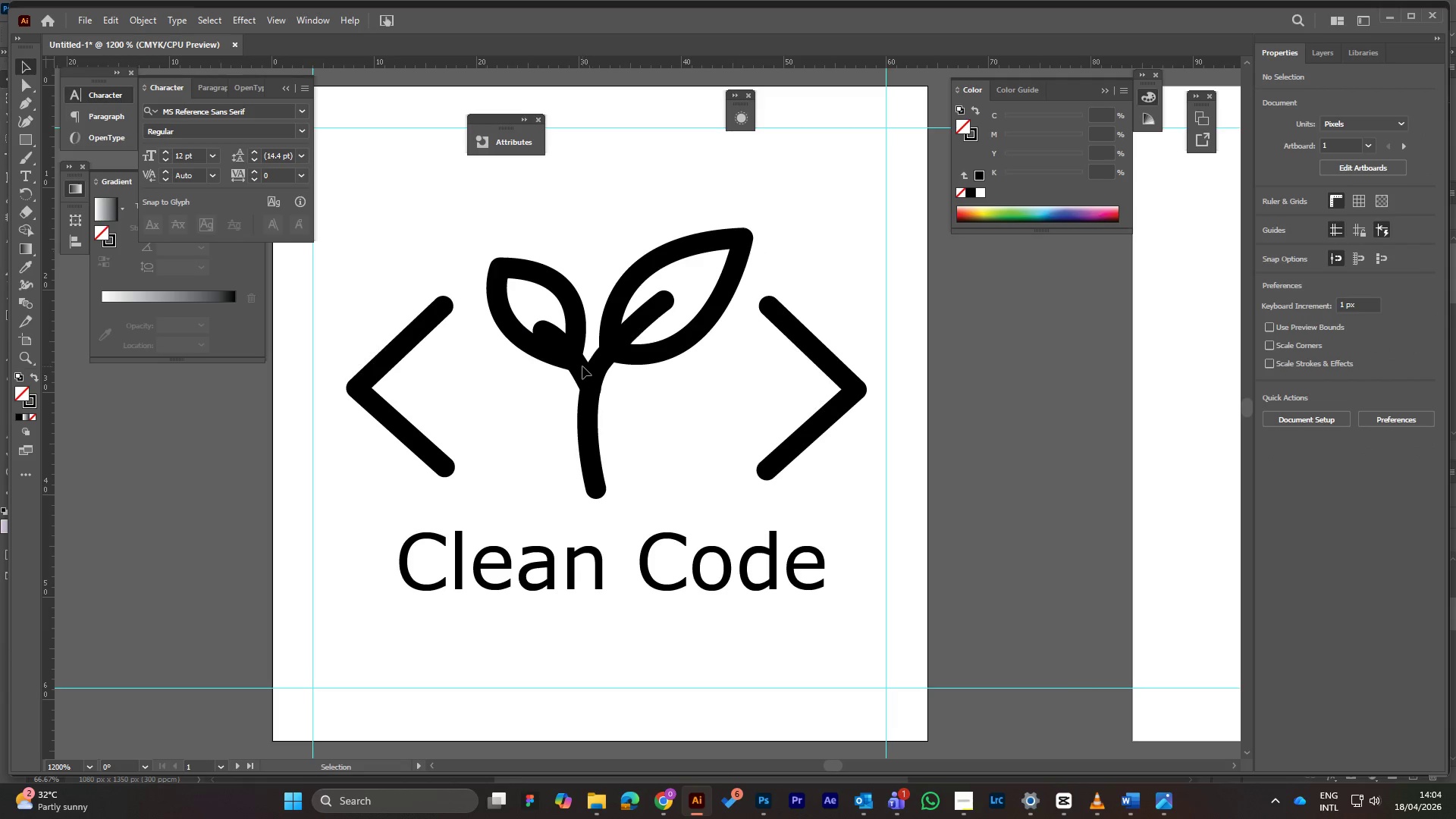 
left_click([582, 366])
 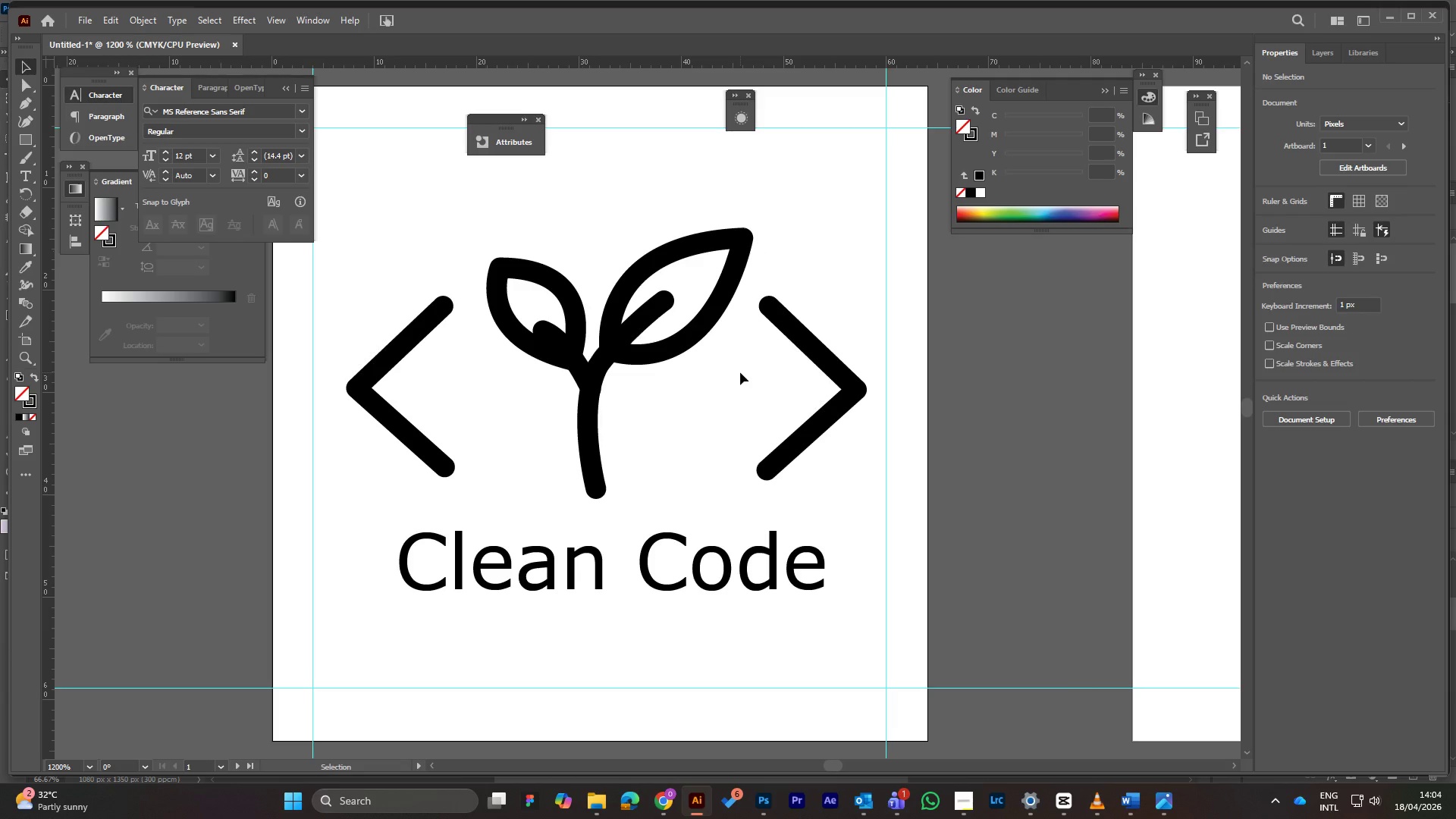 
wait(5.59)
 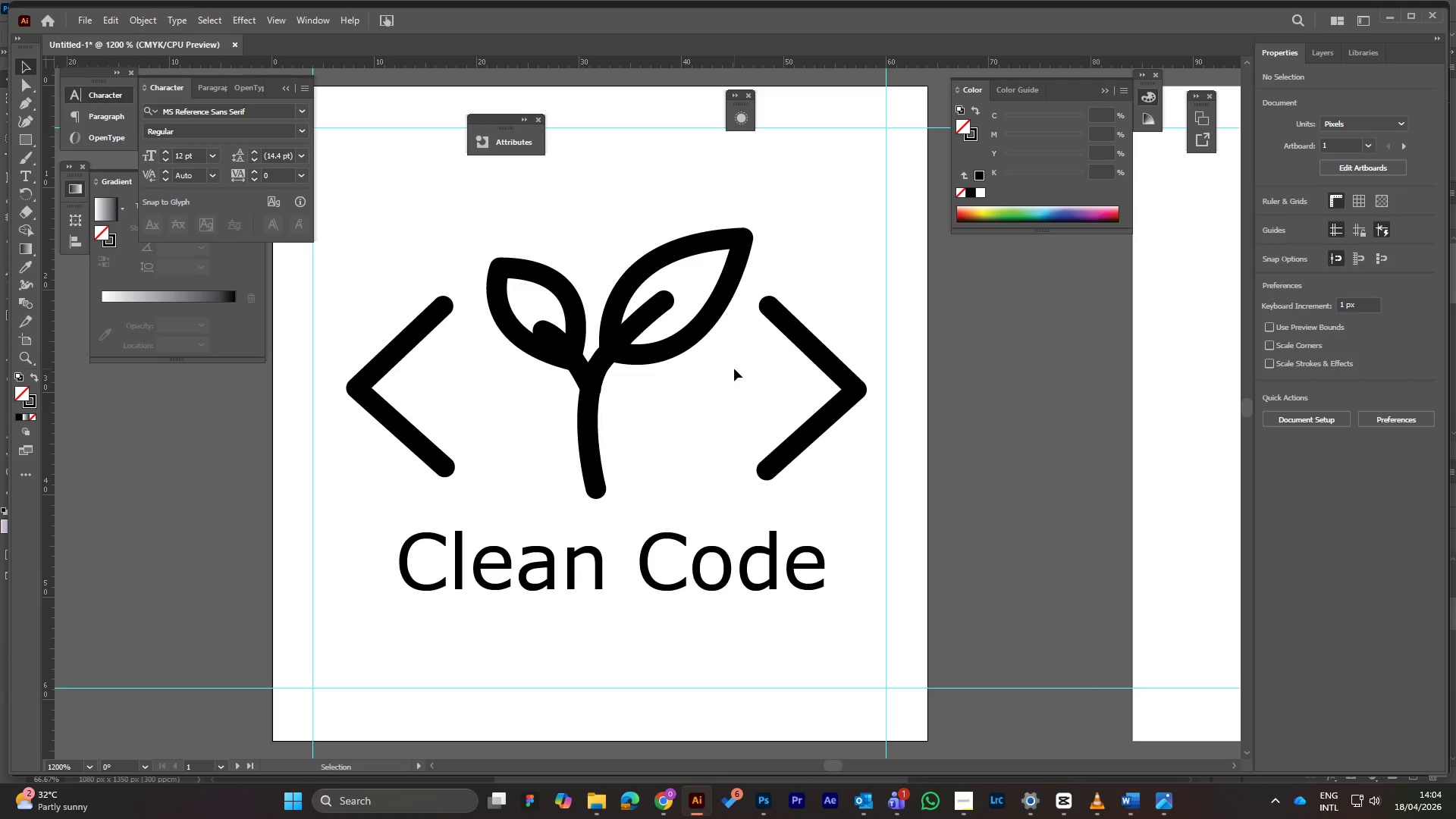 
key(Control+Y)
 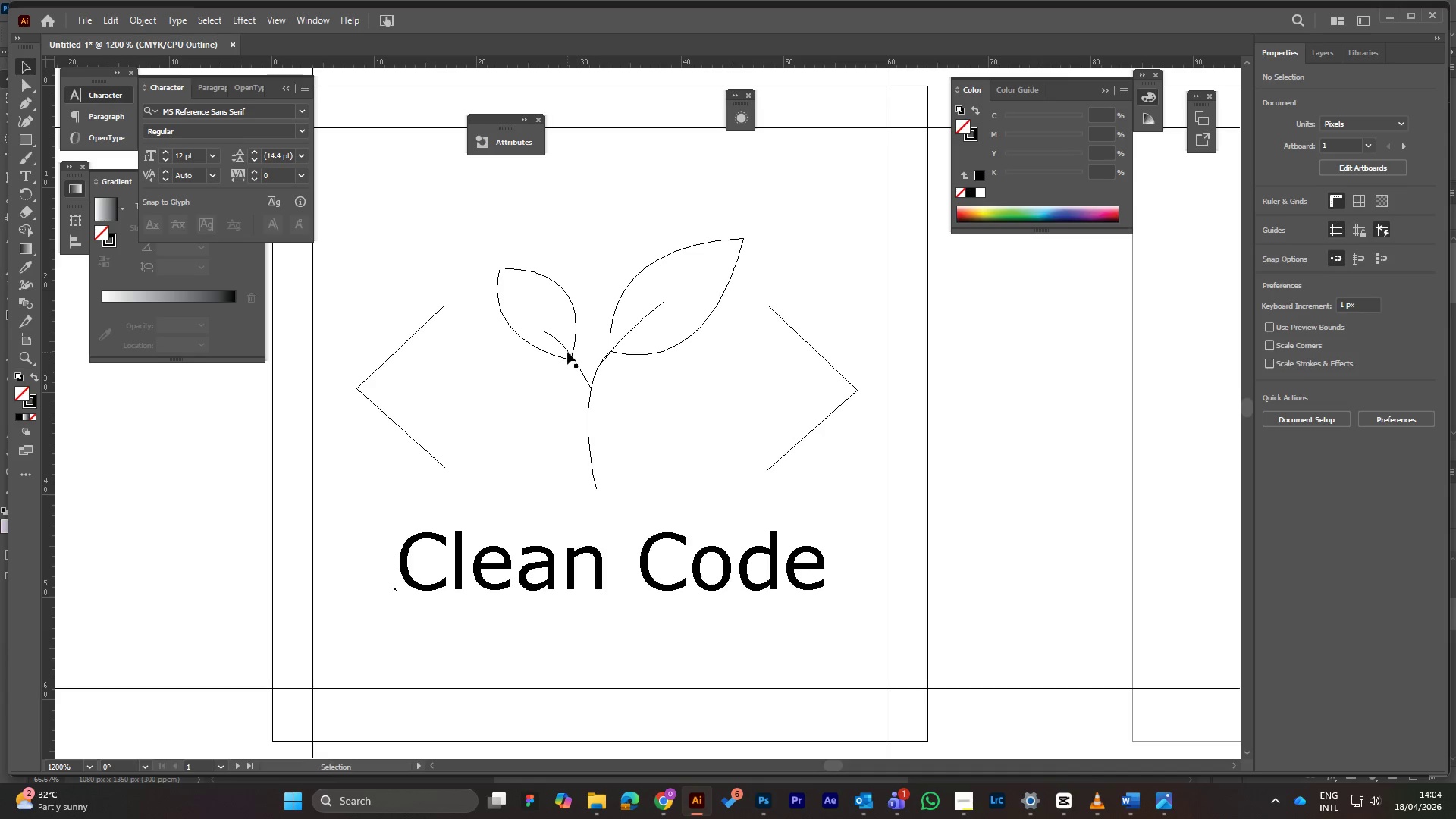 
left_click([564, 357])
 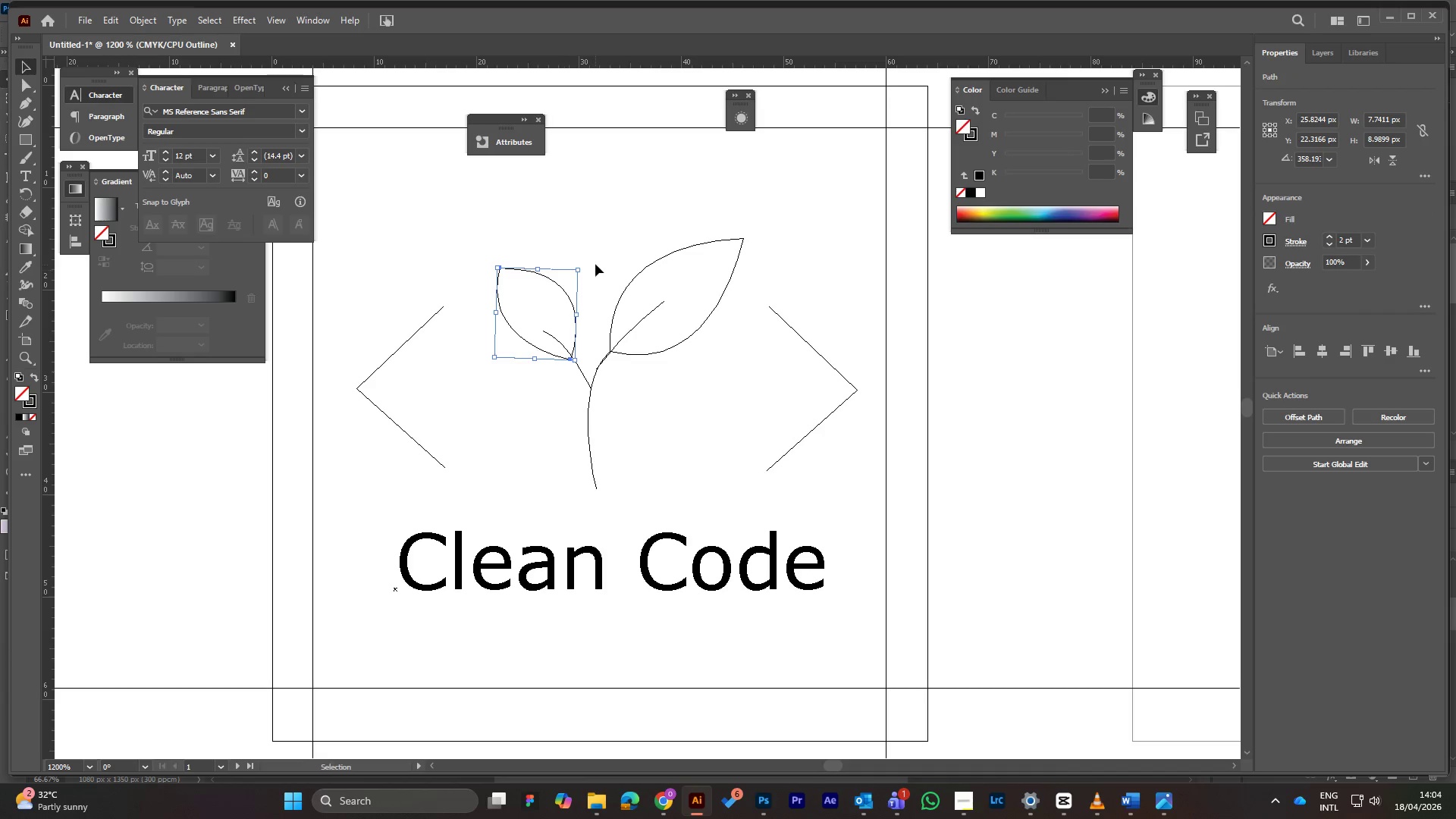 
left_click([596, 255])
 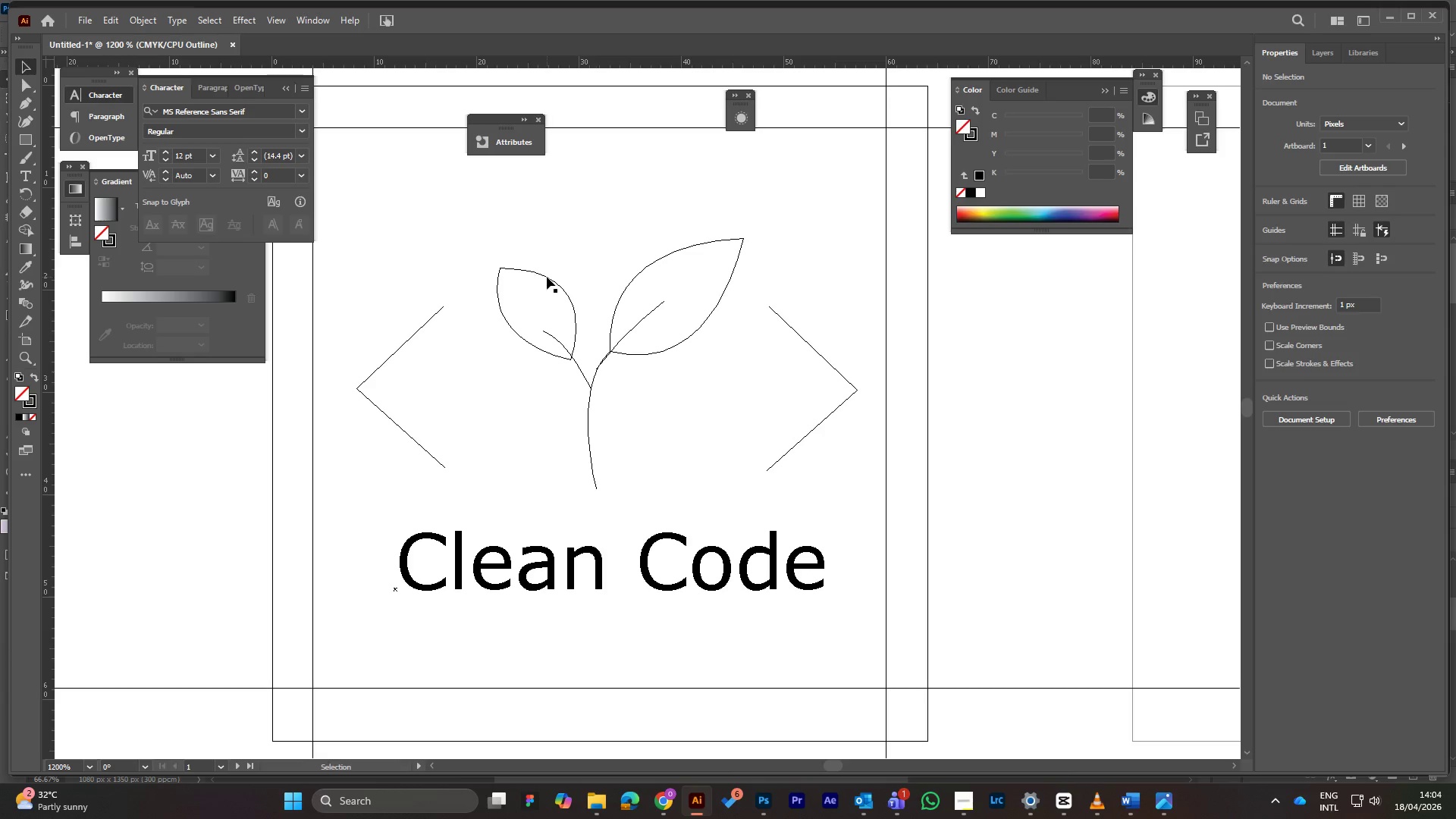 
left_click([547, 277])
 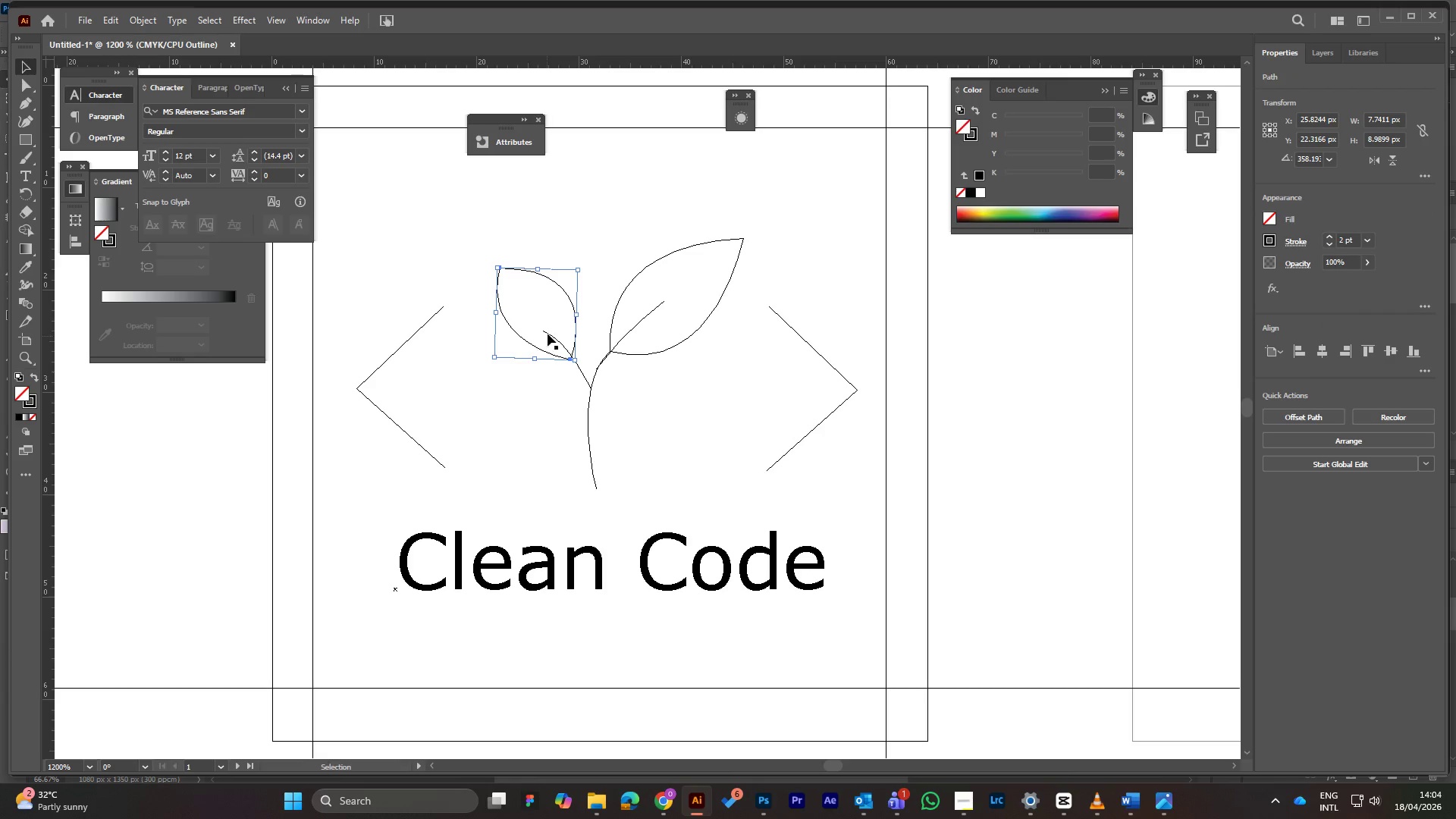 
left_click([549, 334])
 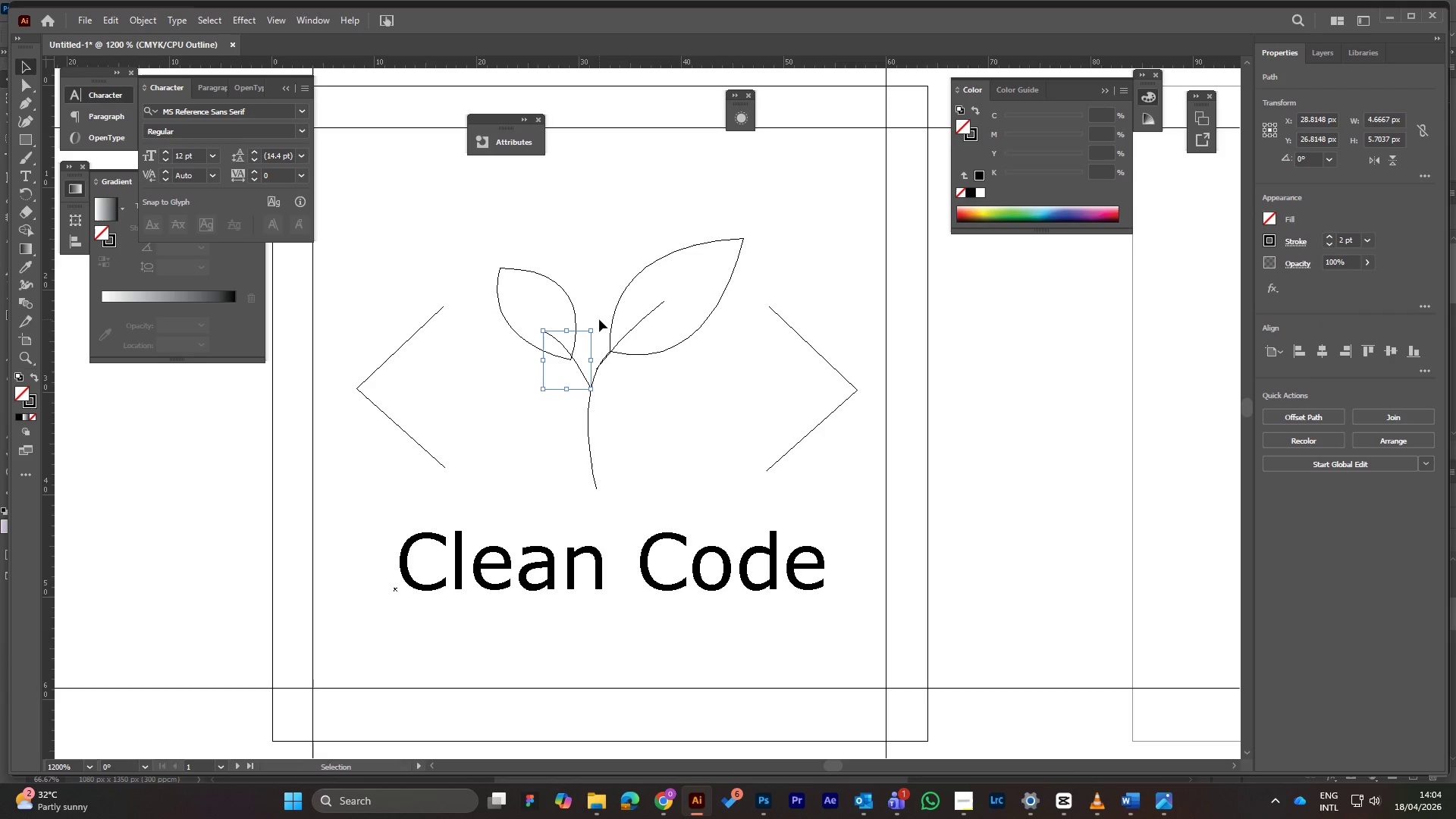 
left_click_drag(start_coordinate=[595, 324], to_coordinate=[601, 326])
 